 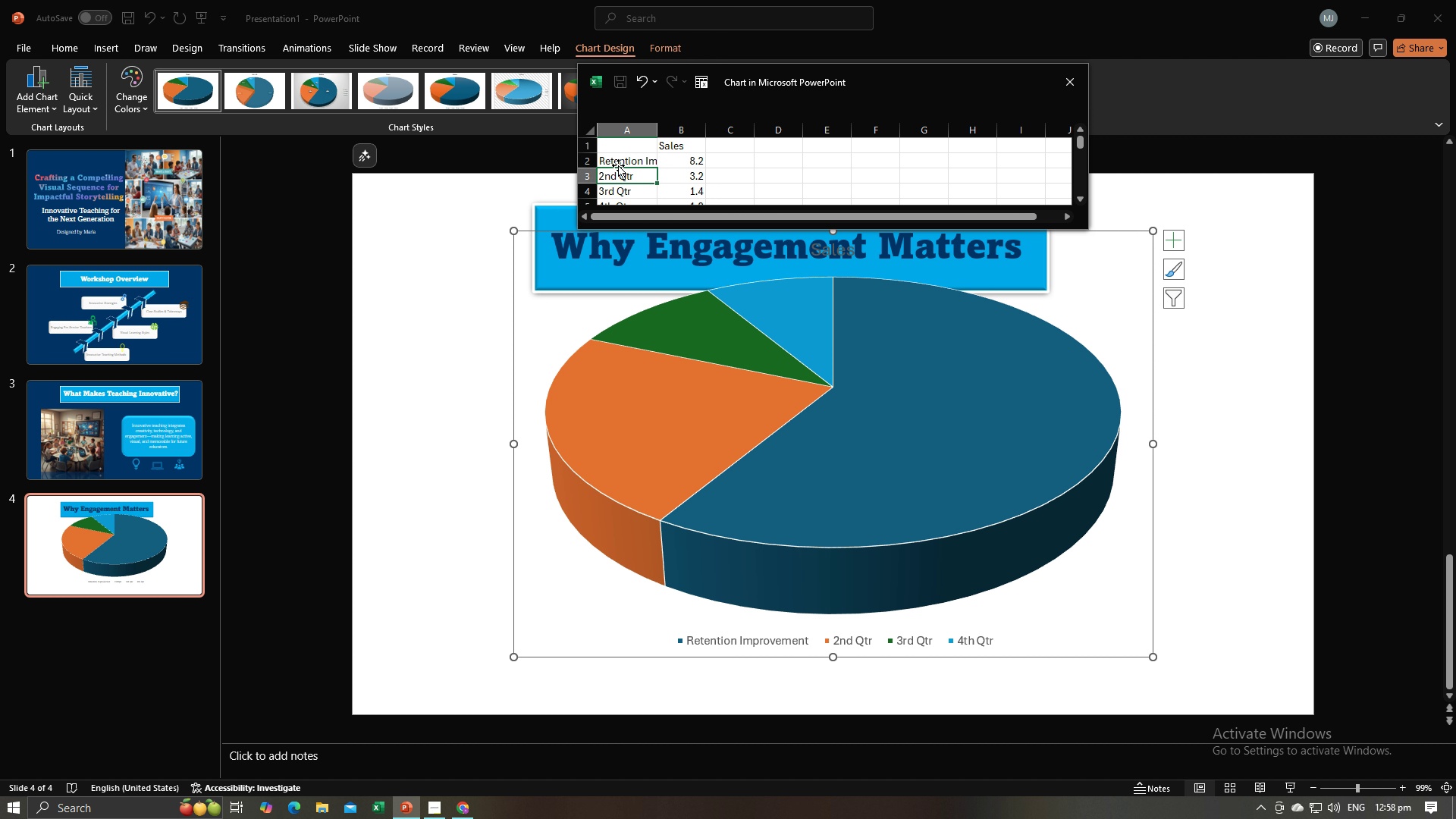 
key(Alt+AltLeft)
 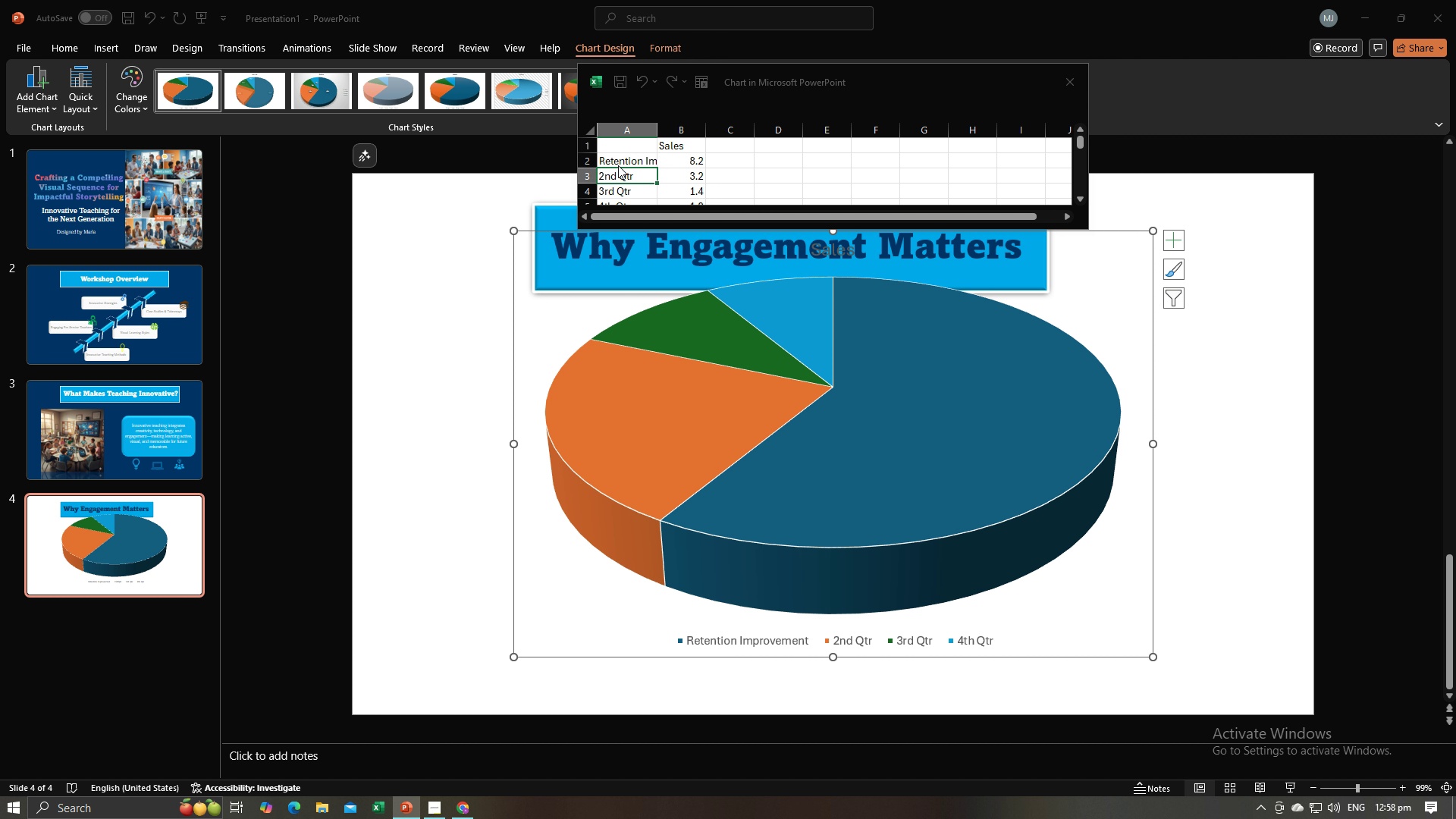 
key(Alt+Tab)
 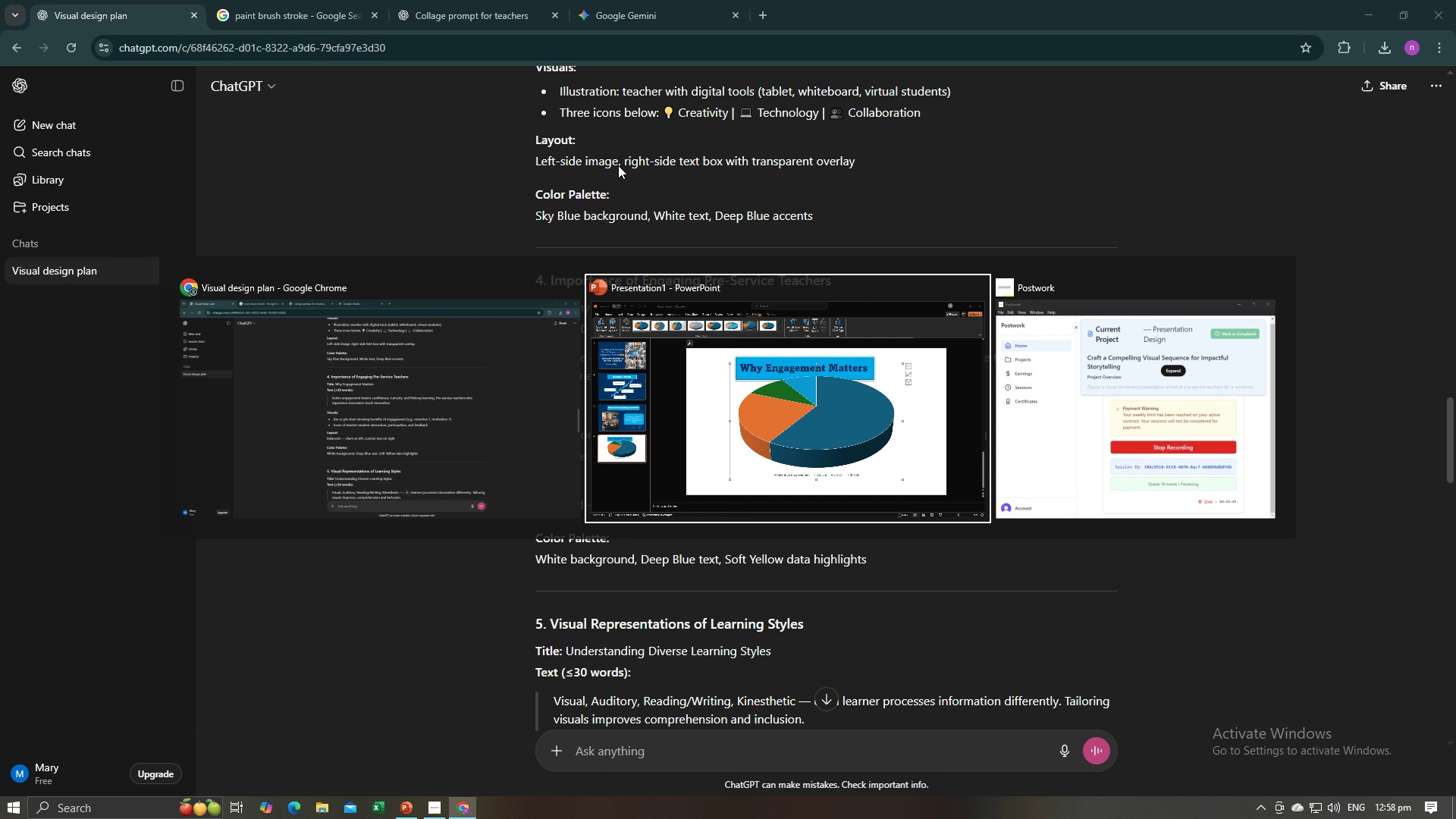 
key(Alt+AltLeft)
 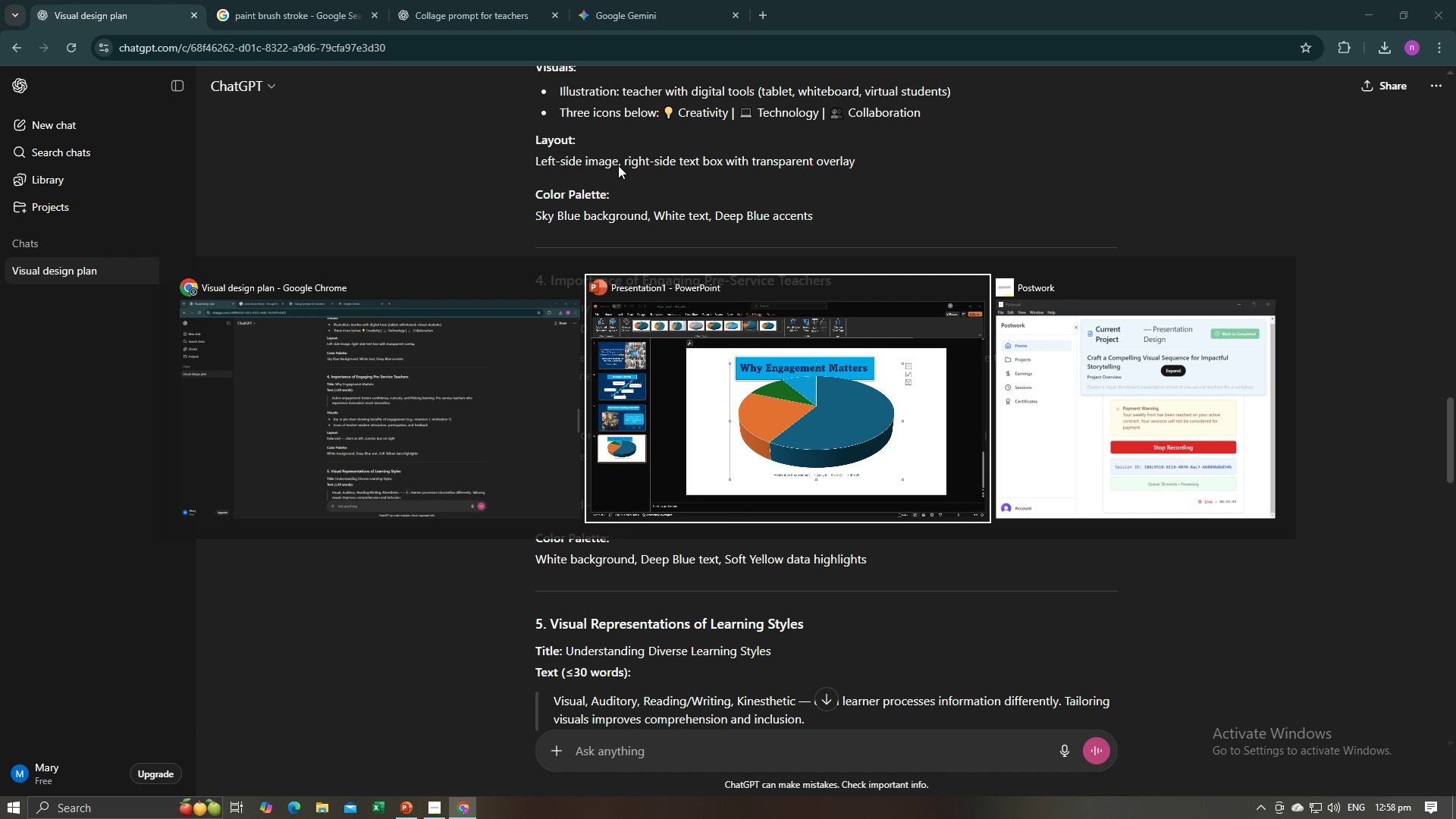 
key(Tab)
type(Motivation Improvement)
 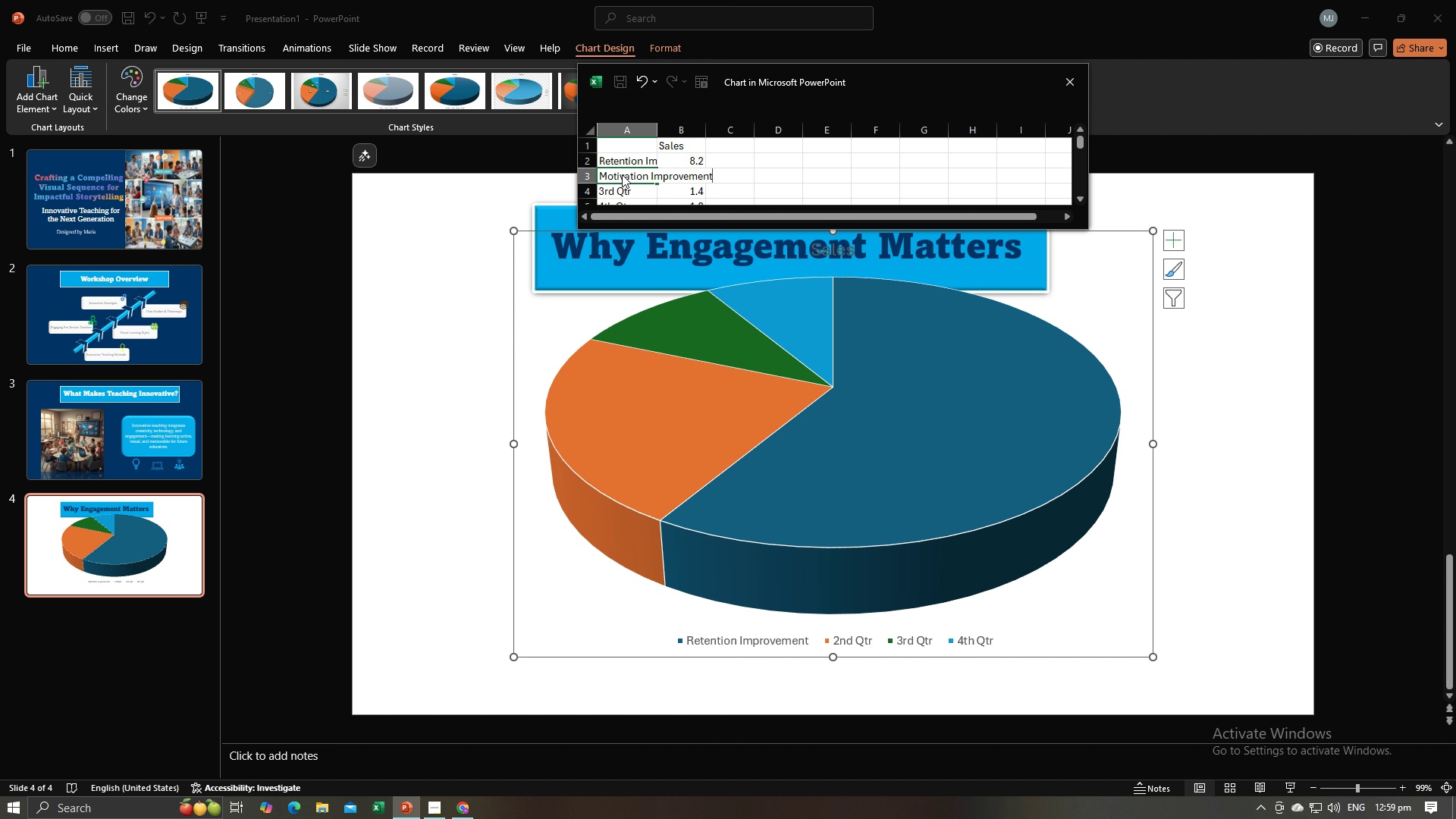 
key(Enter)
 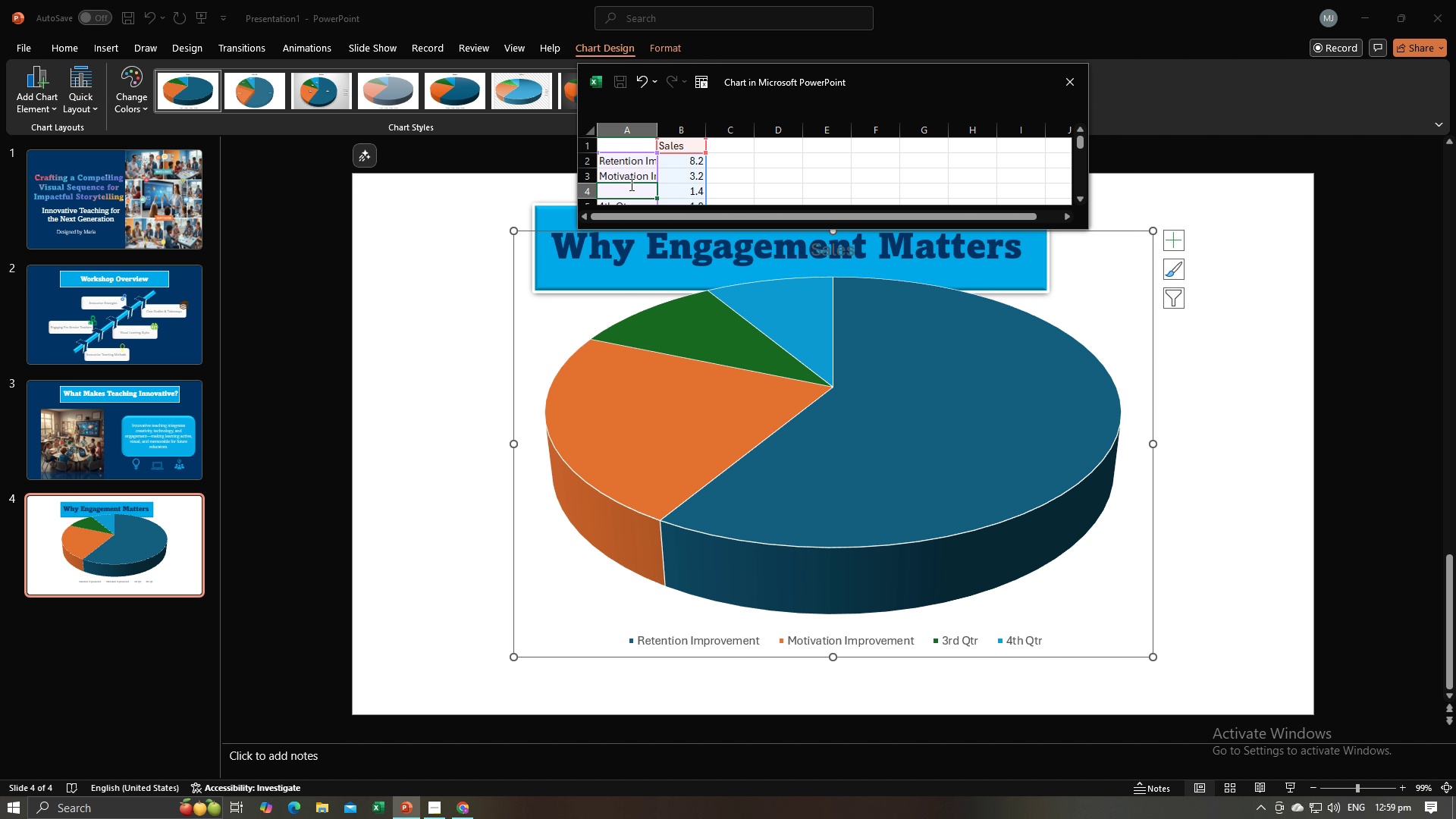 
key(Backspace)
 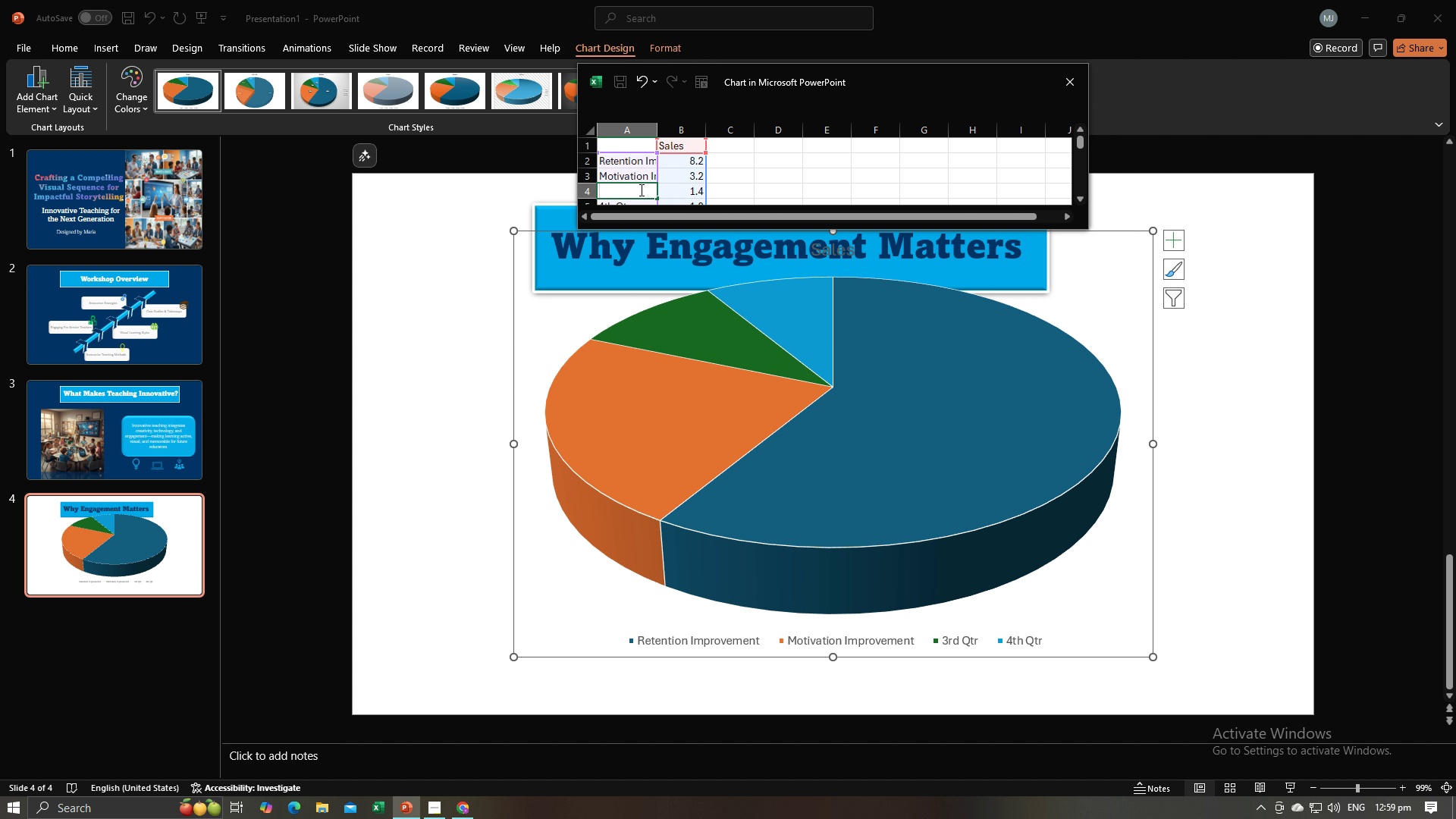 
key(ArrowDown)
 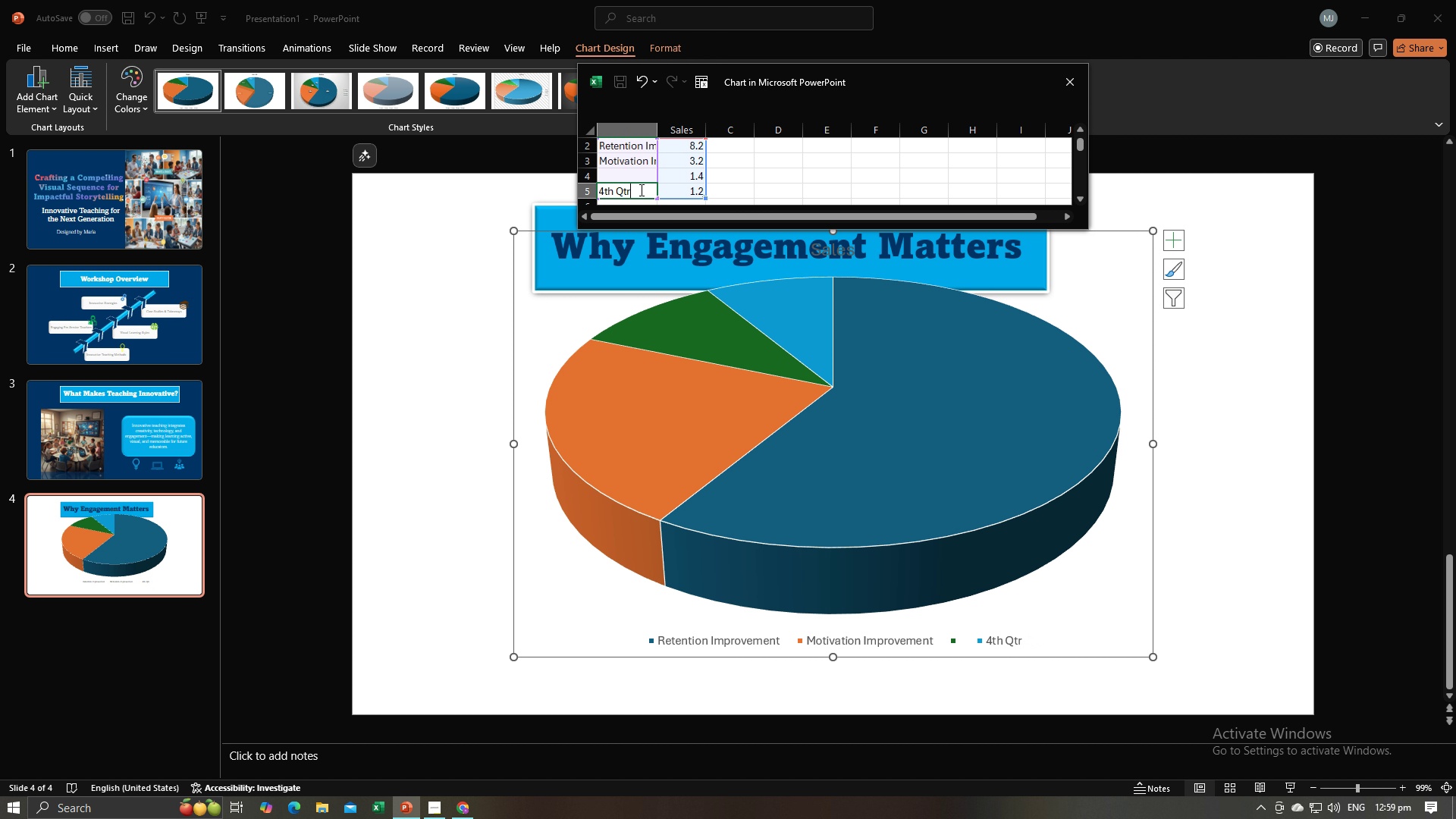 
key(Backspace)
 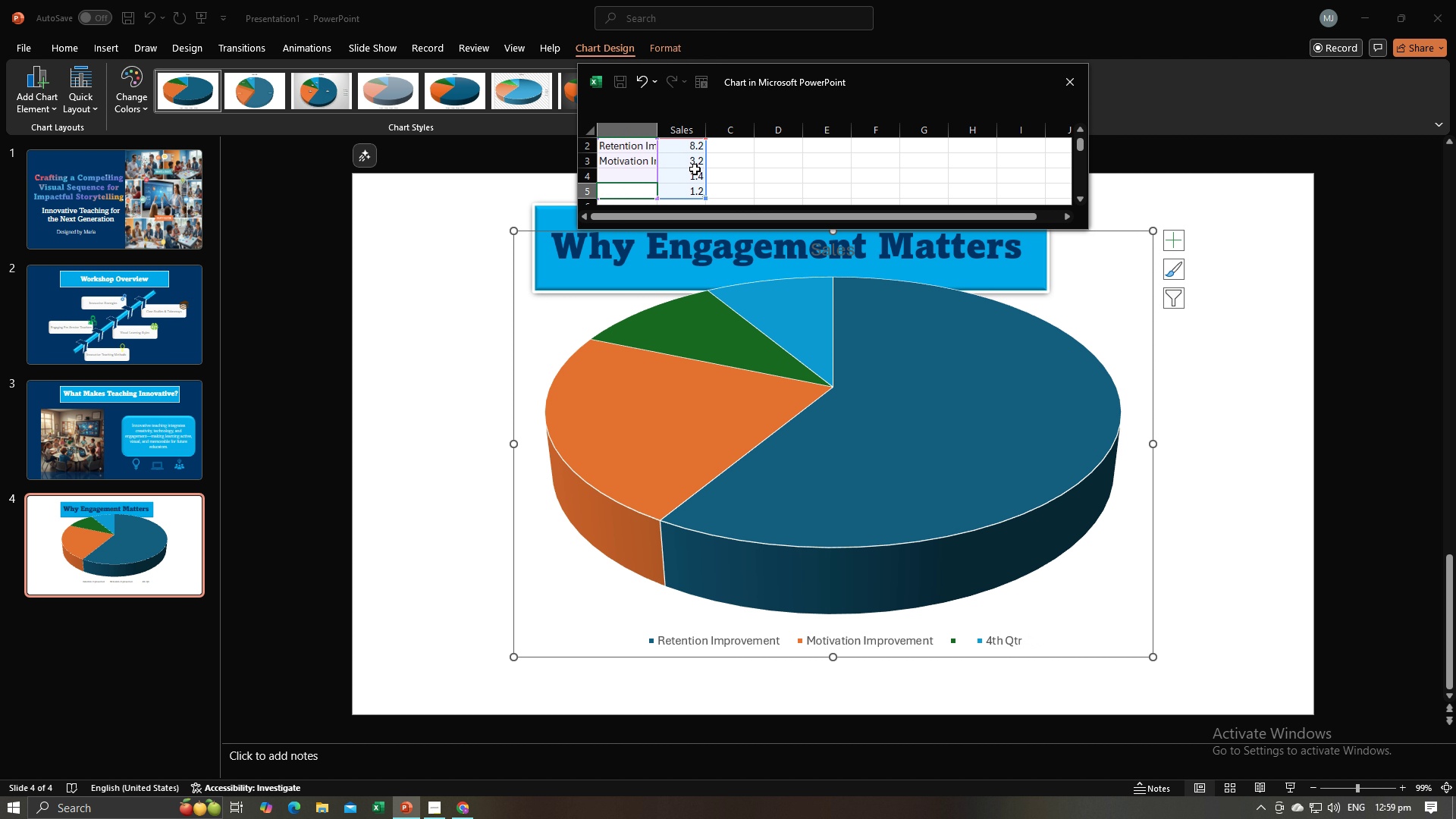 
left_click([694, 174])
 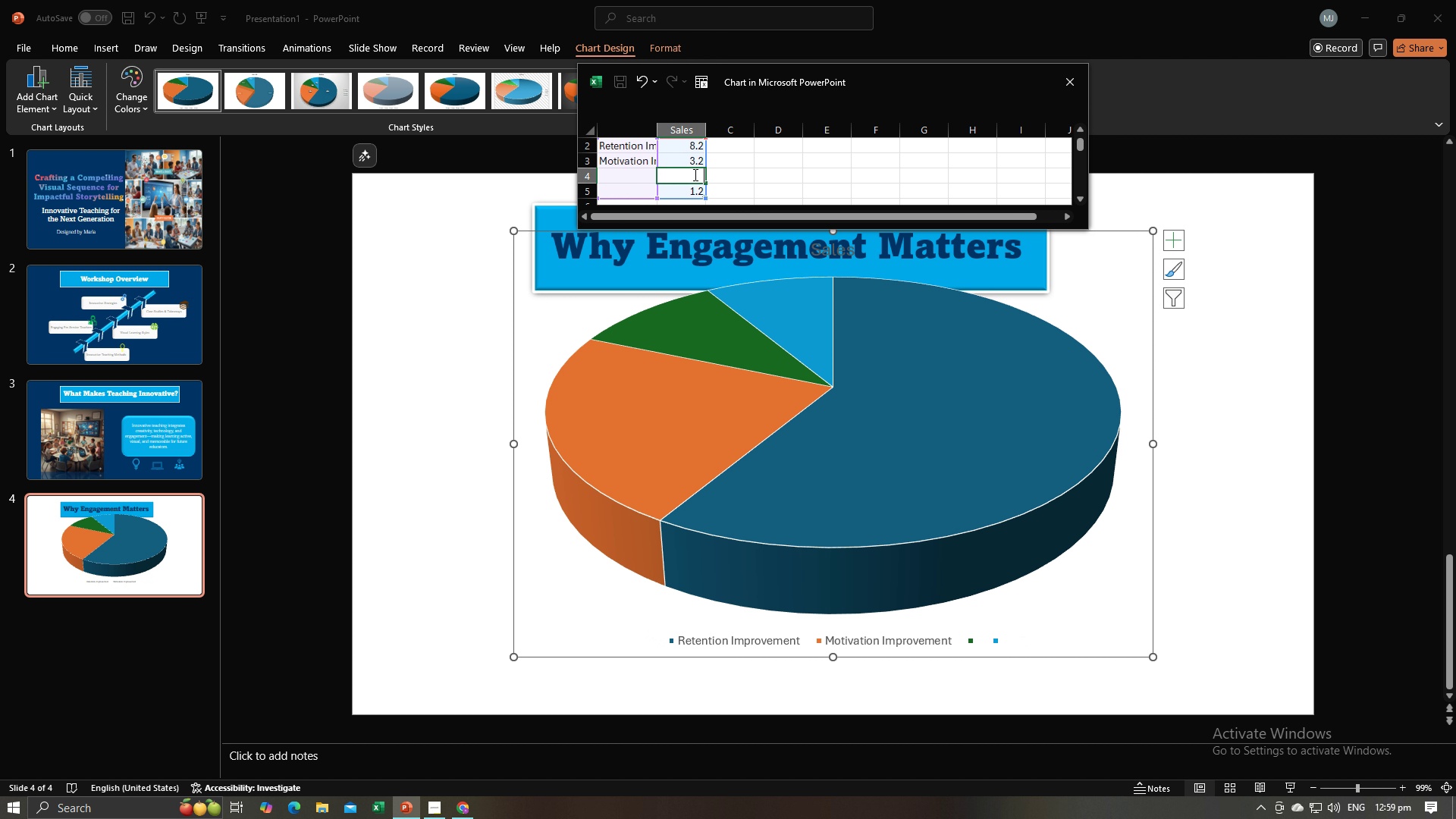 
key(Backspace)
 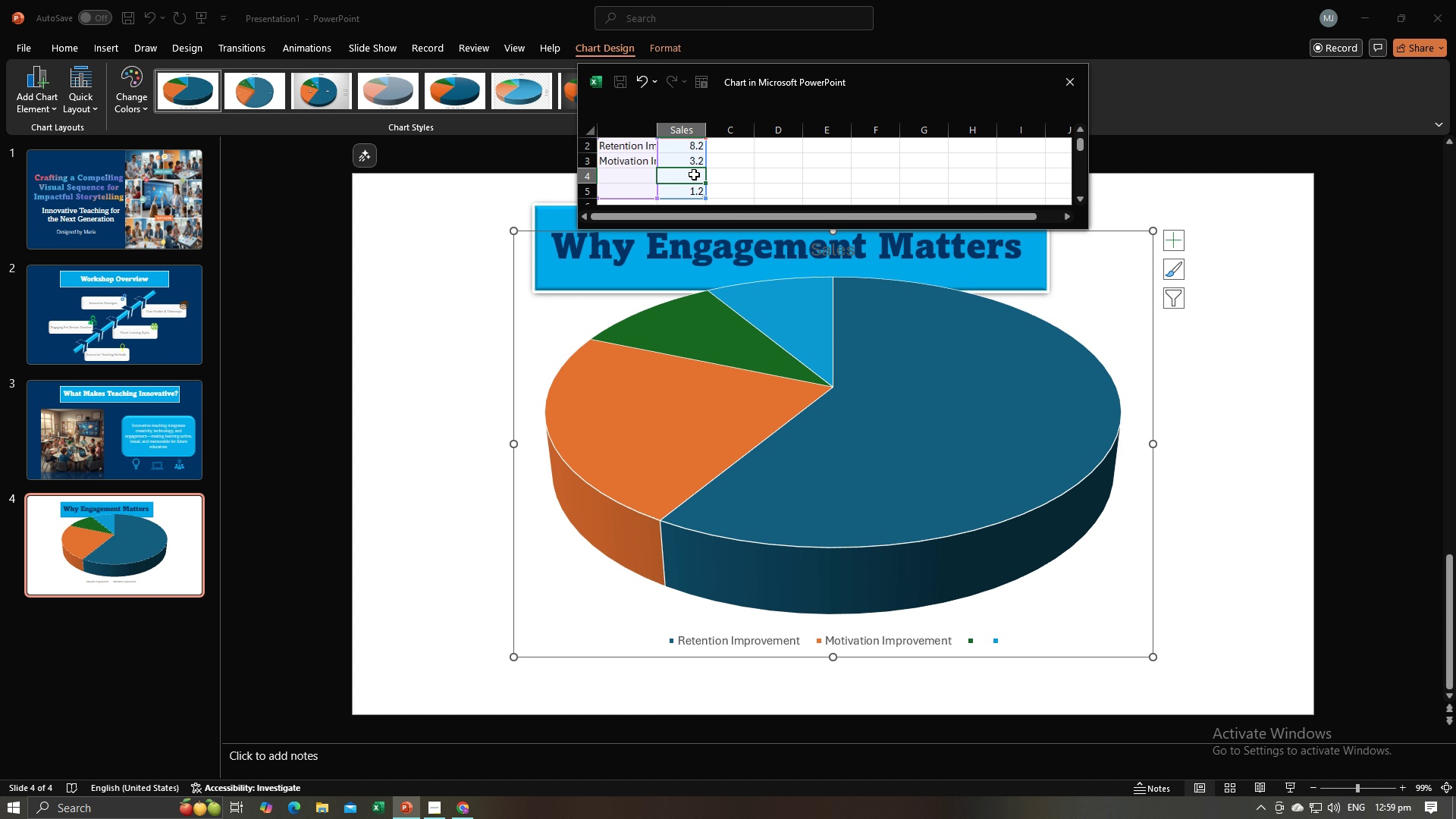 
key(ArrowDown)
 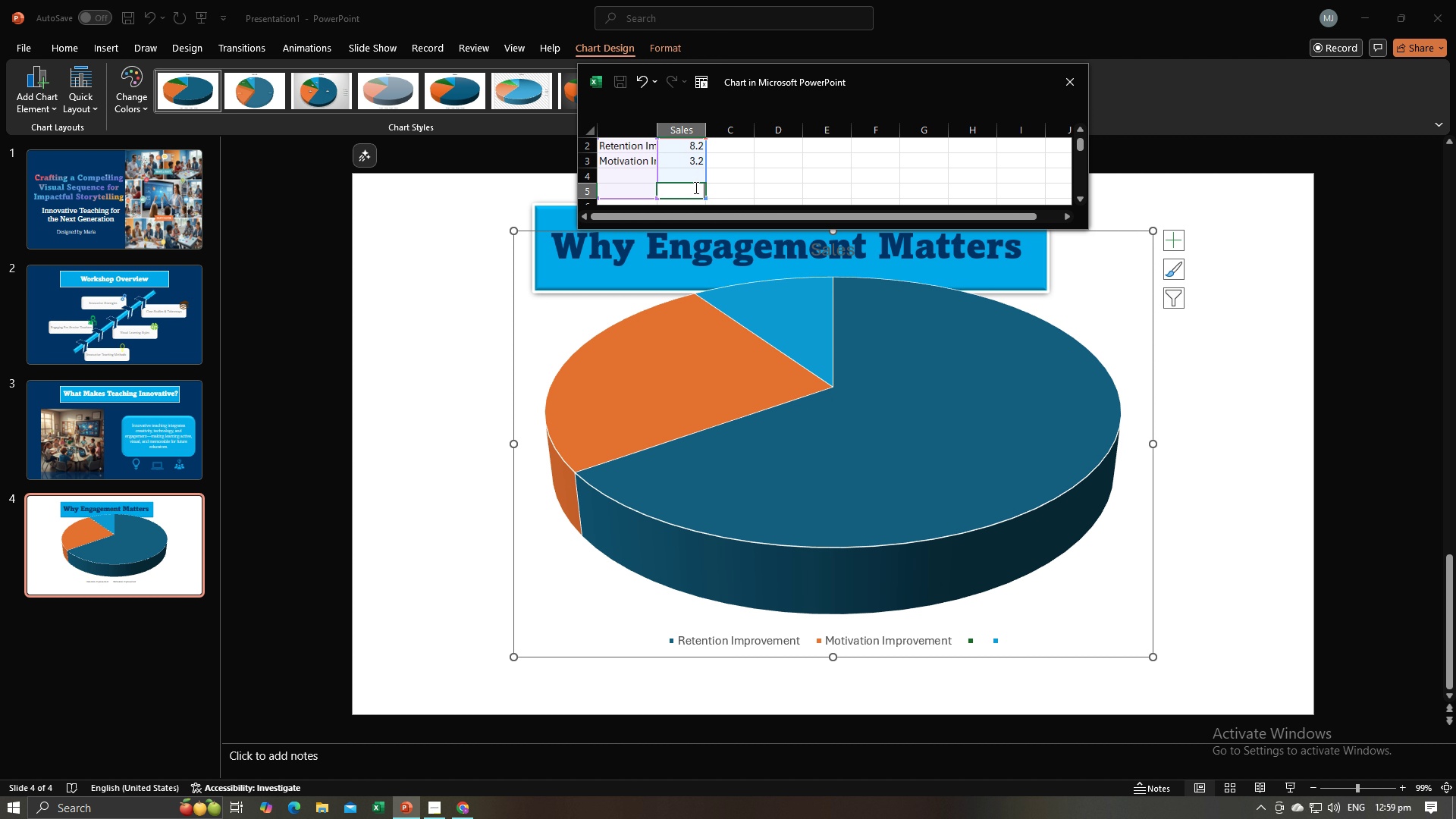 
left_click([695, 187])
 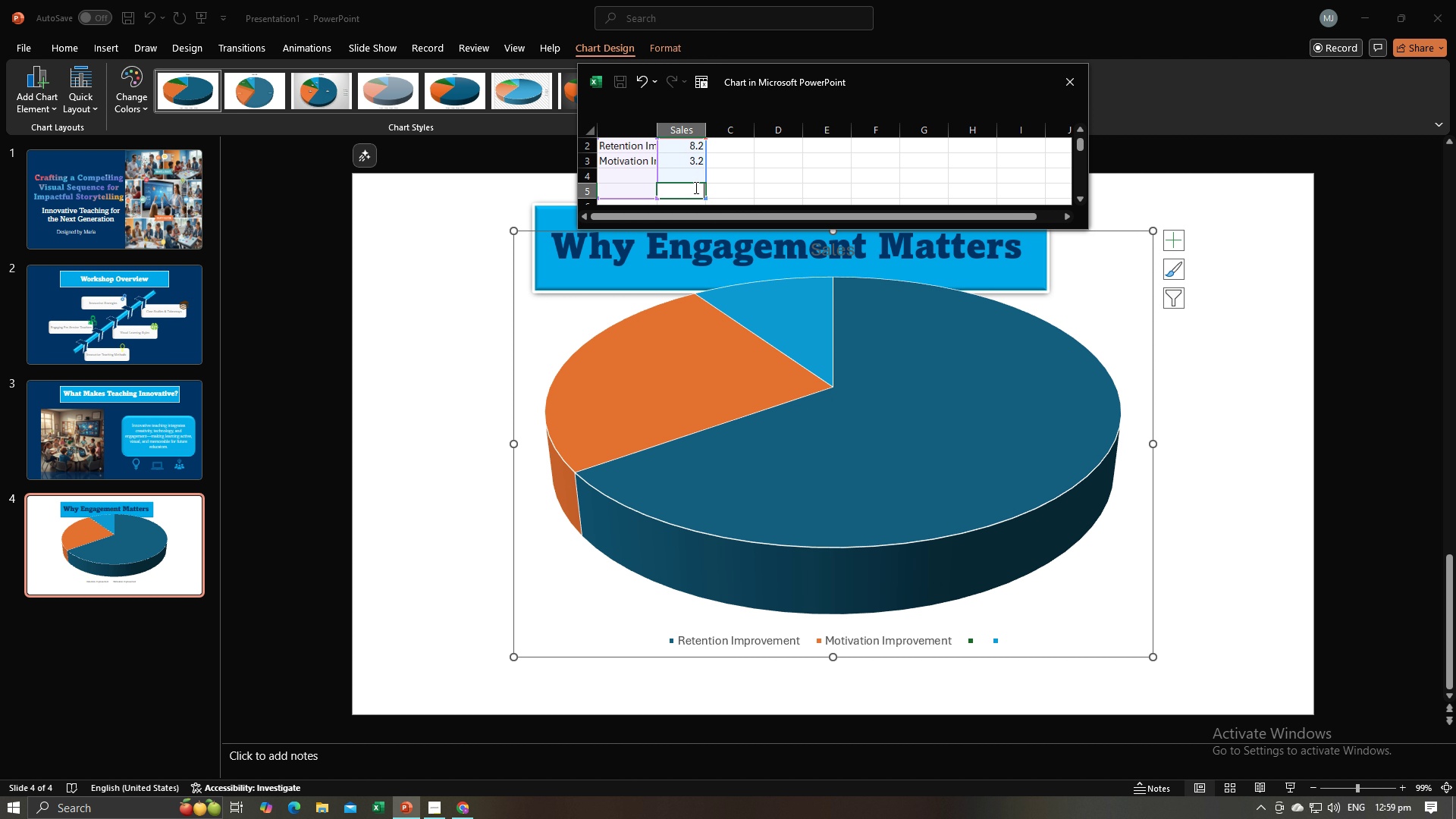 
key(Backspace)
 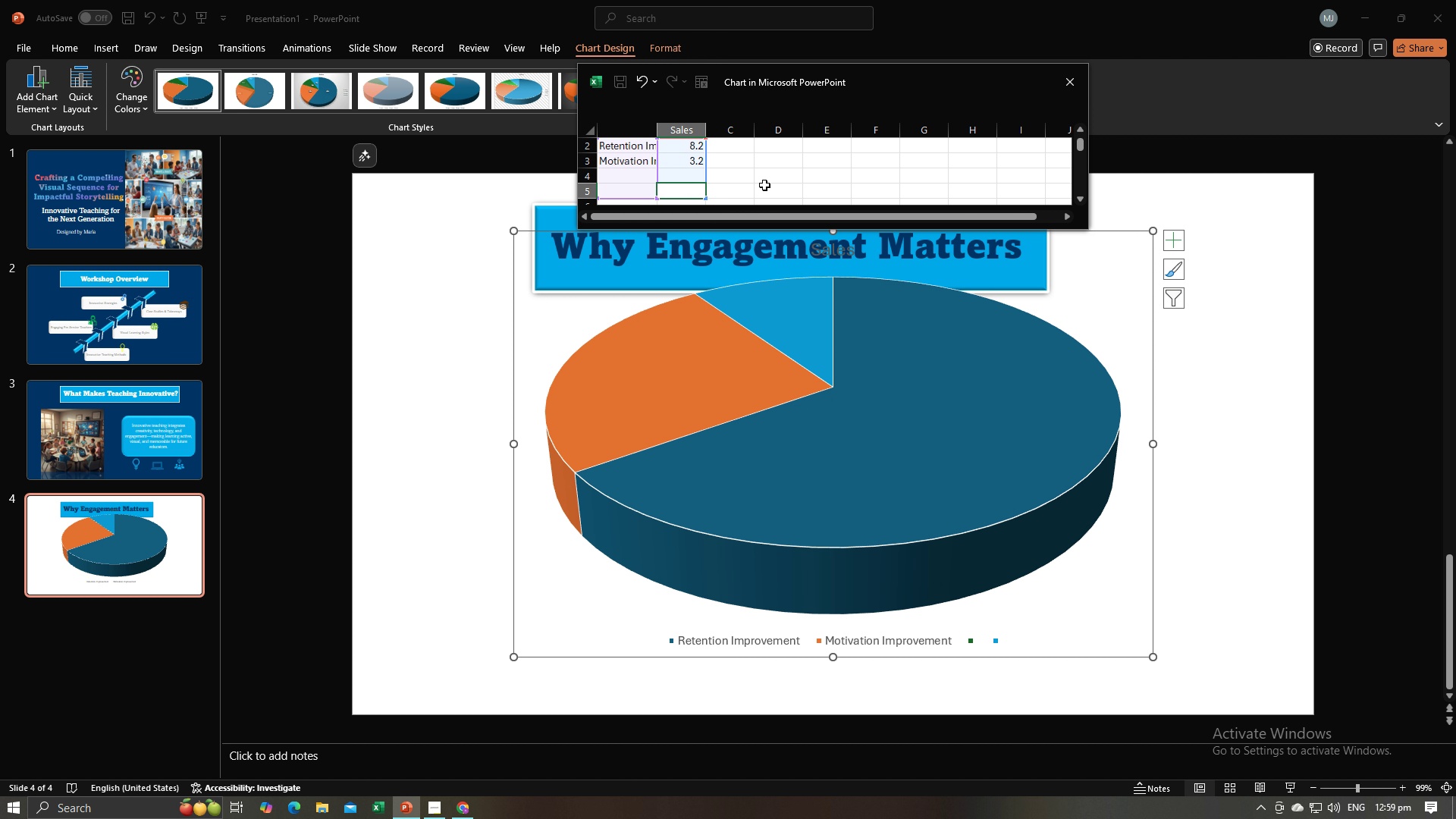 
left_click([765, 185])
 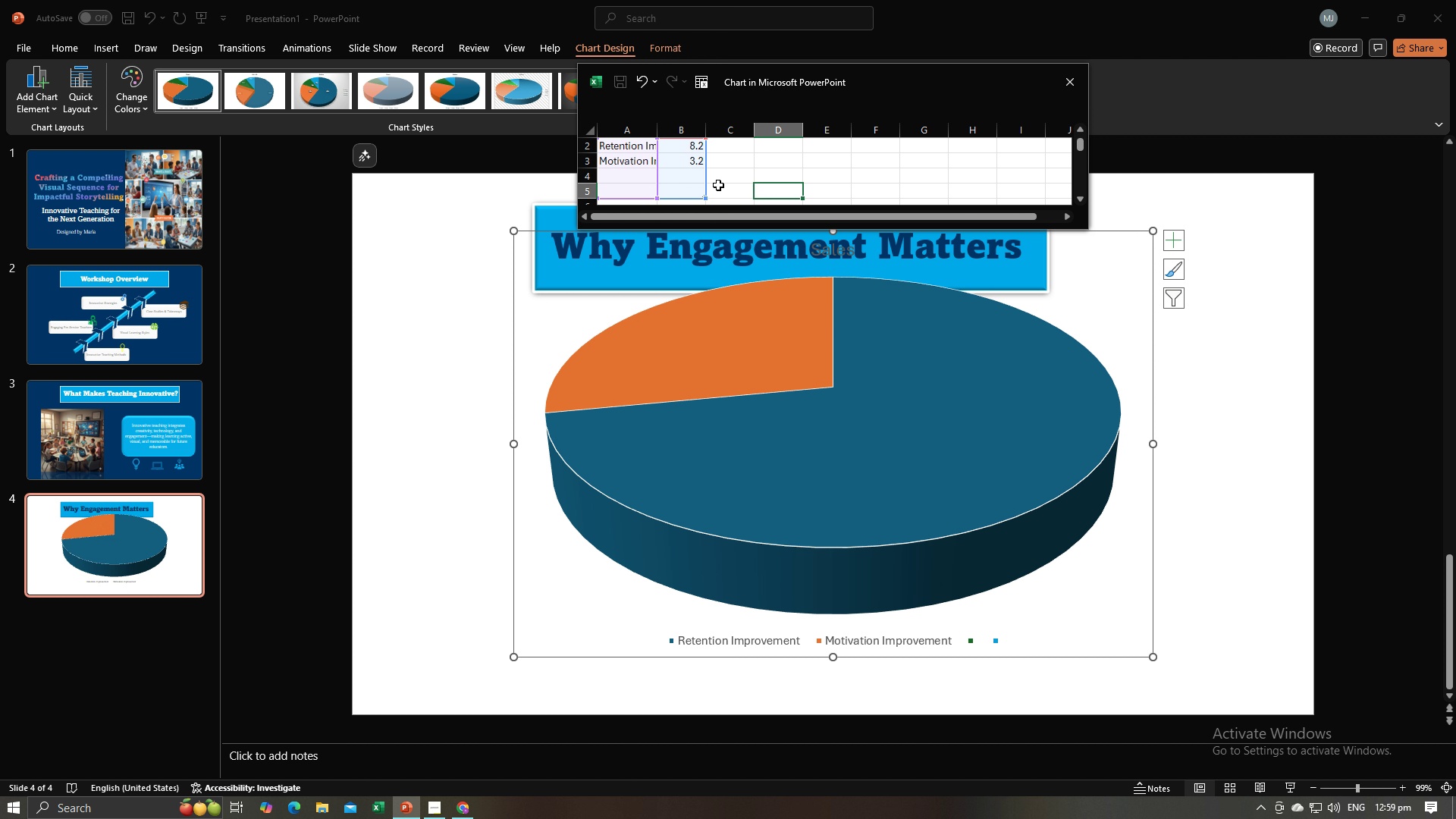 
scroll: coordinate [718, 185], scroll_direction: up, amount: 1.0
 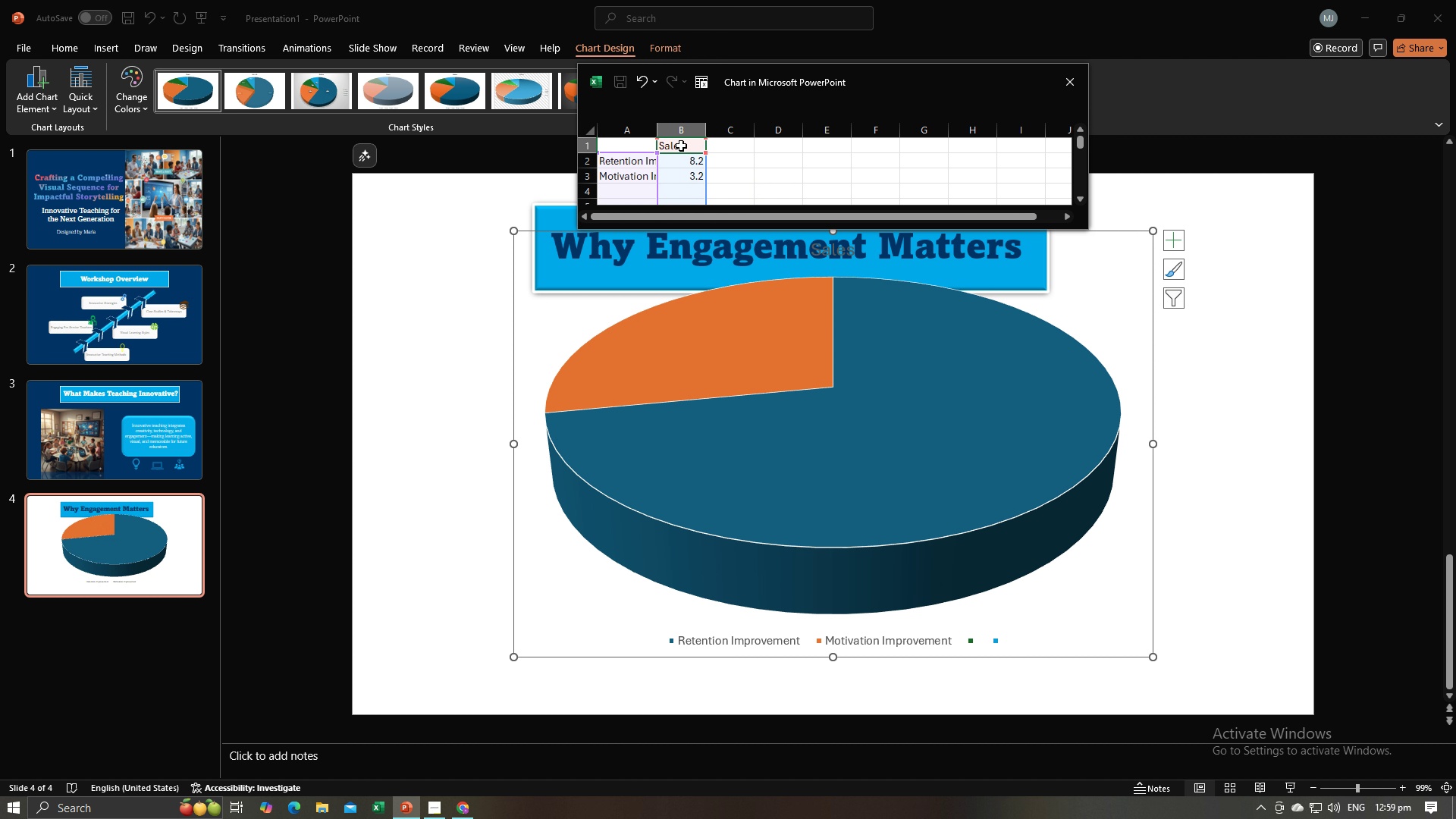 
left_click([681, 146])
 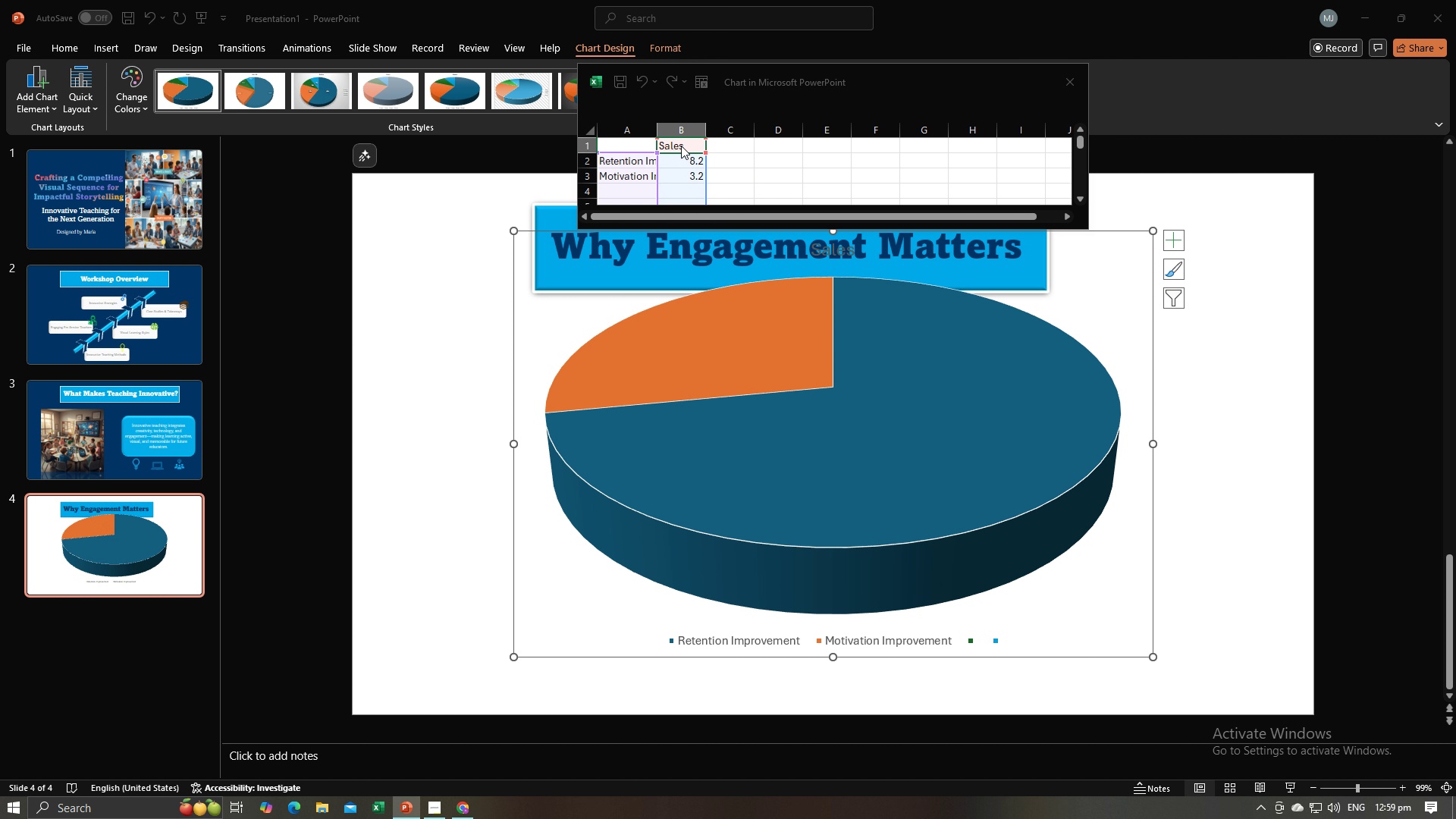 
key(Alt+AltLeft)
 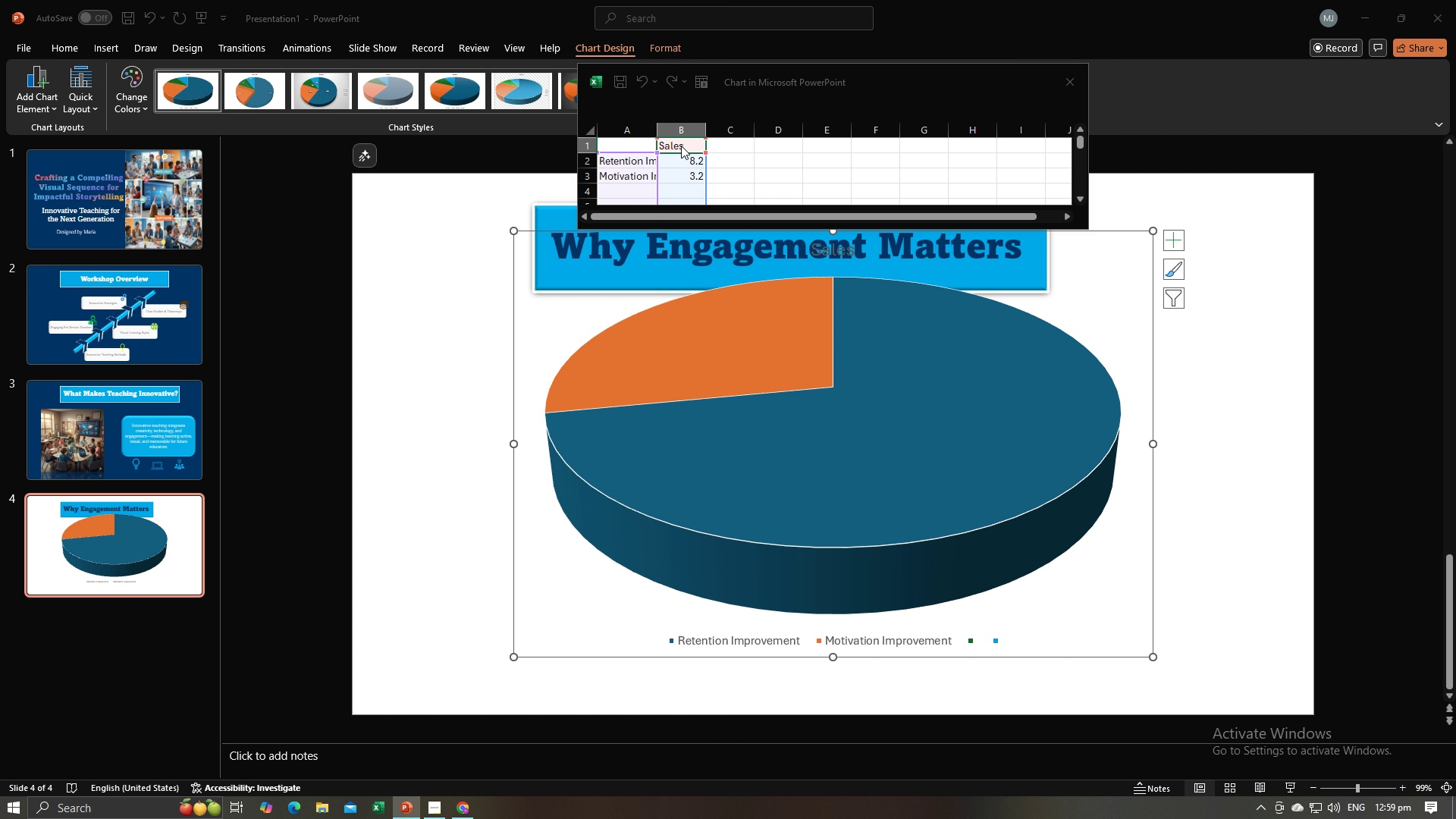 
key(Alt+Tab)
 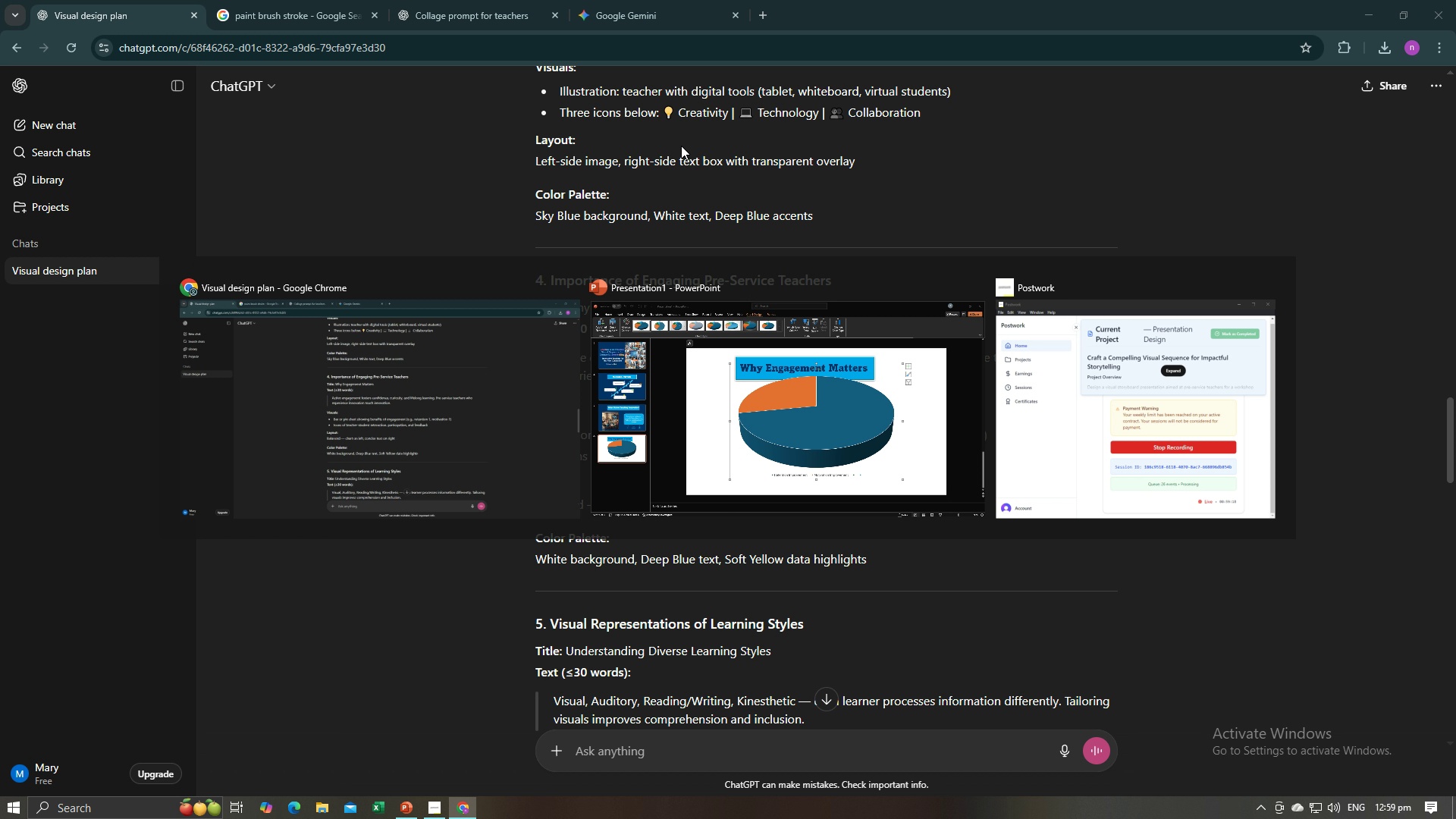 
key(Alt+AltLeft)
 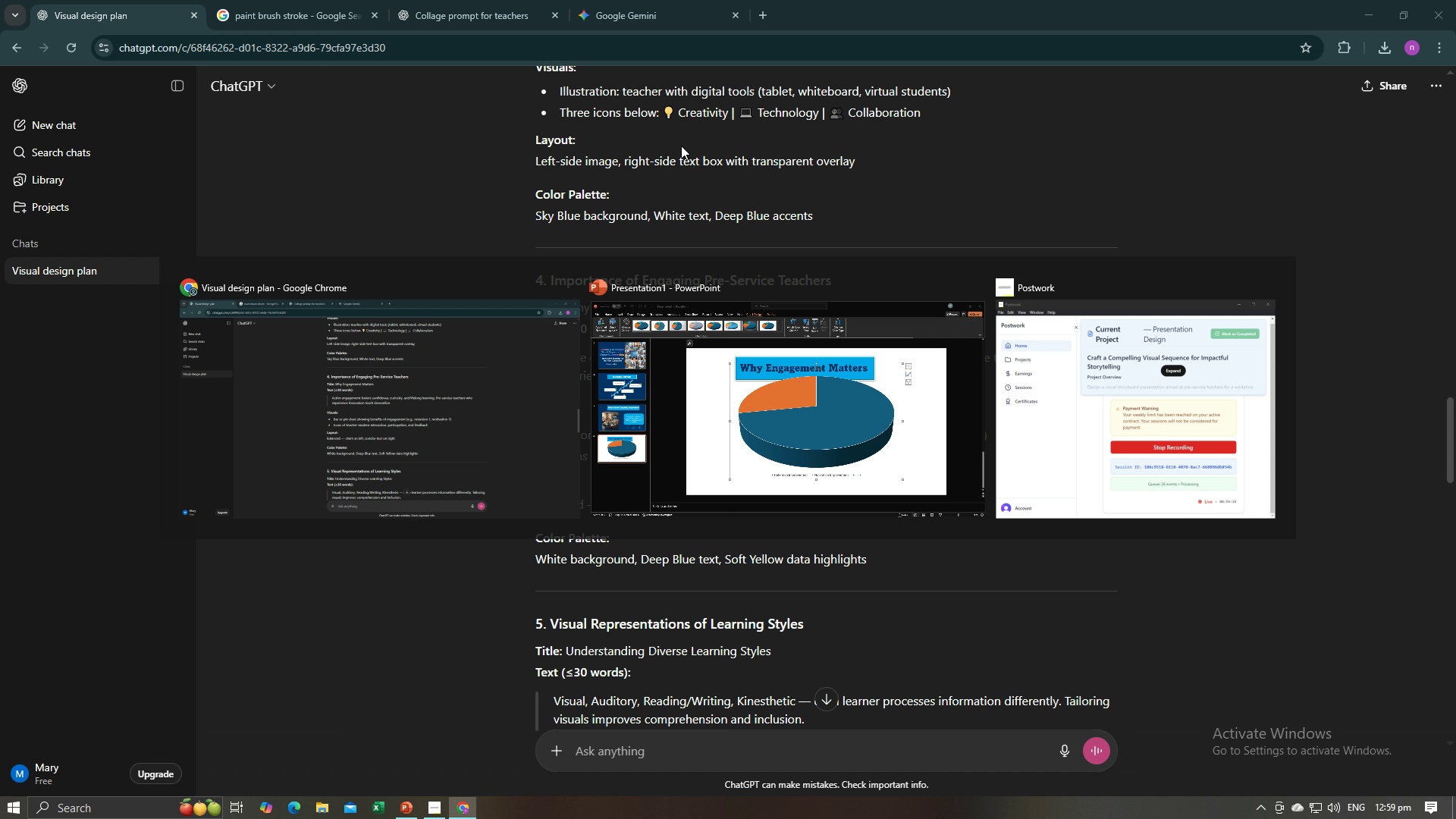 
key(Alt+Tab)
 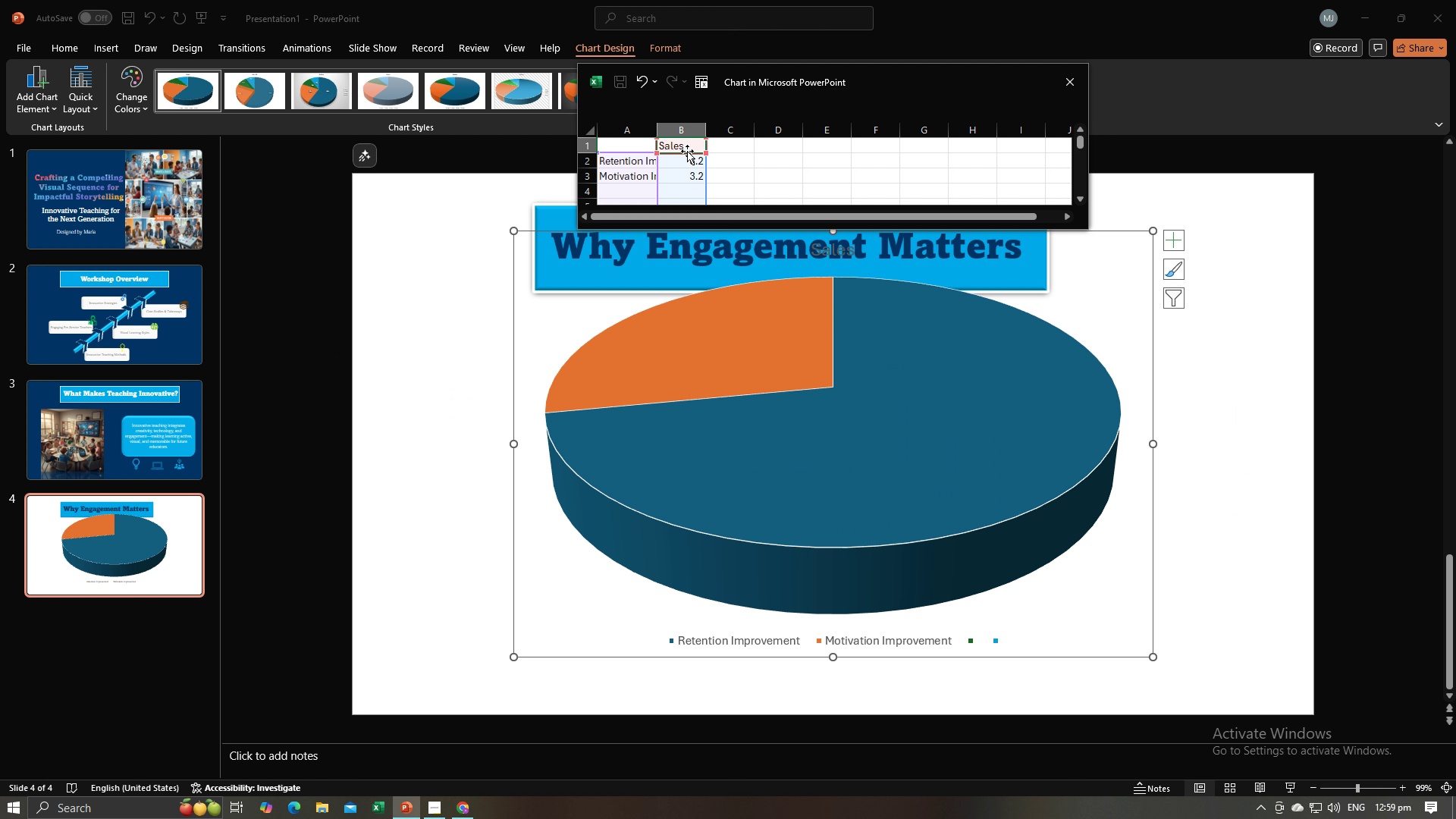 
left_click([686, 149])
 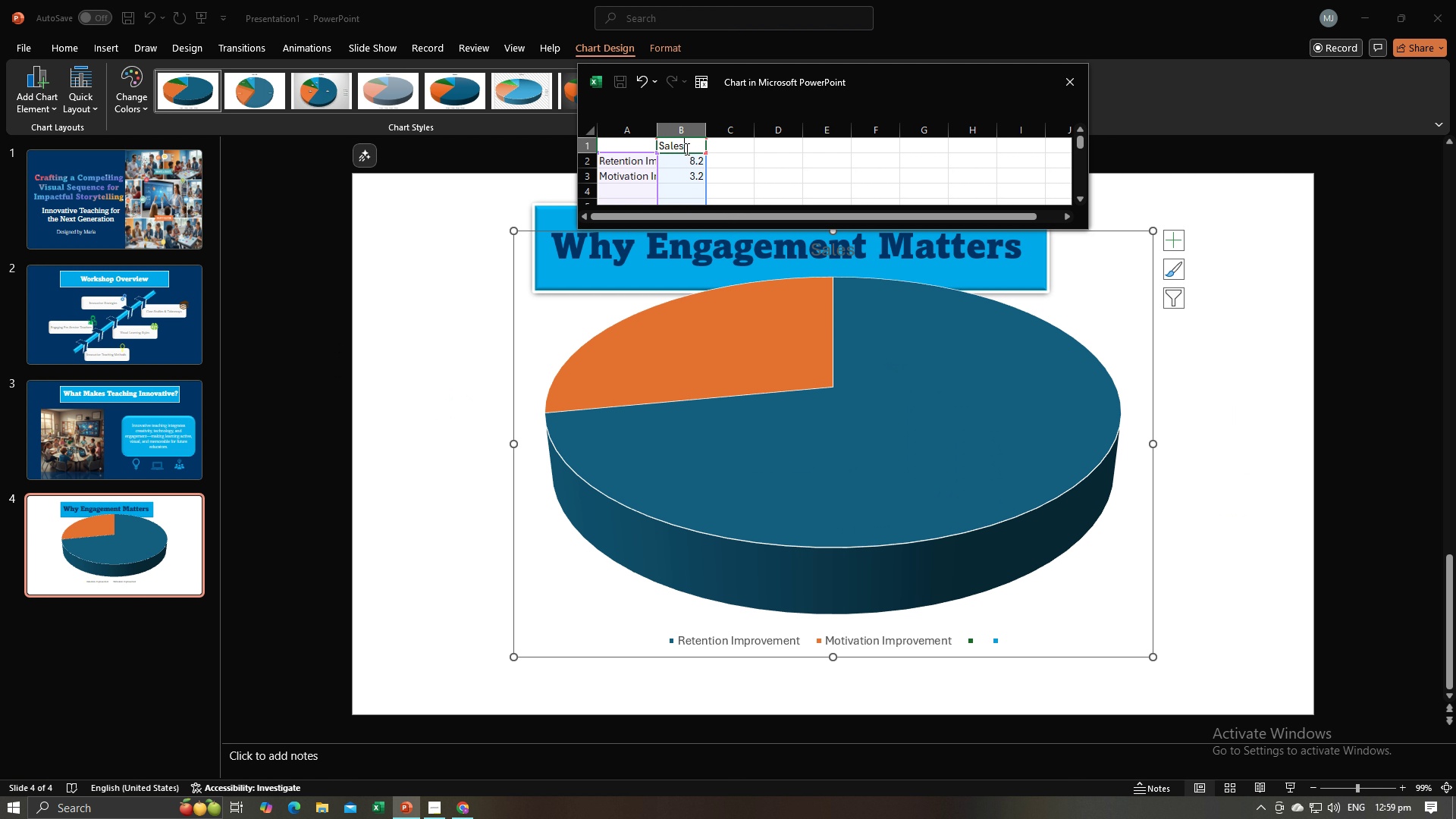 
type(Engageman)
key(Backspace)
key(Backspace)
type(ent Sa)
key(Backspace)
type(tati)
key(Backspace)
type(ud)
key(Backspace)
type(s)
 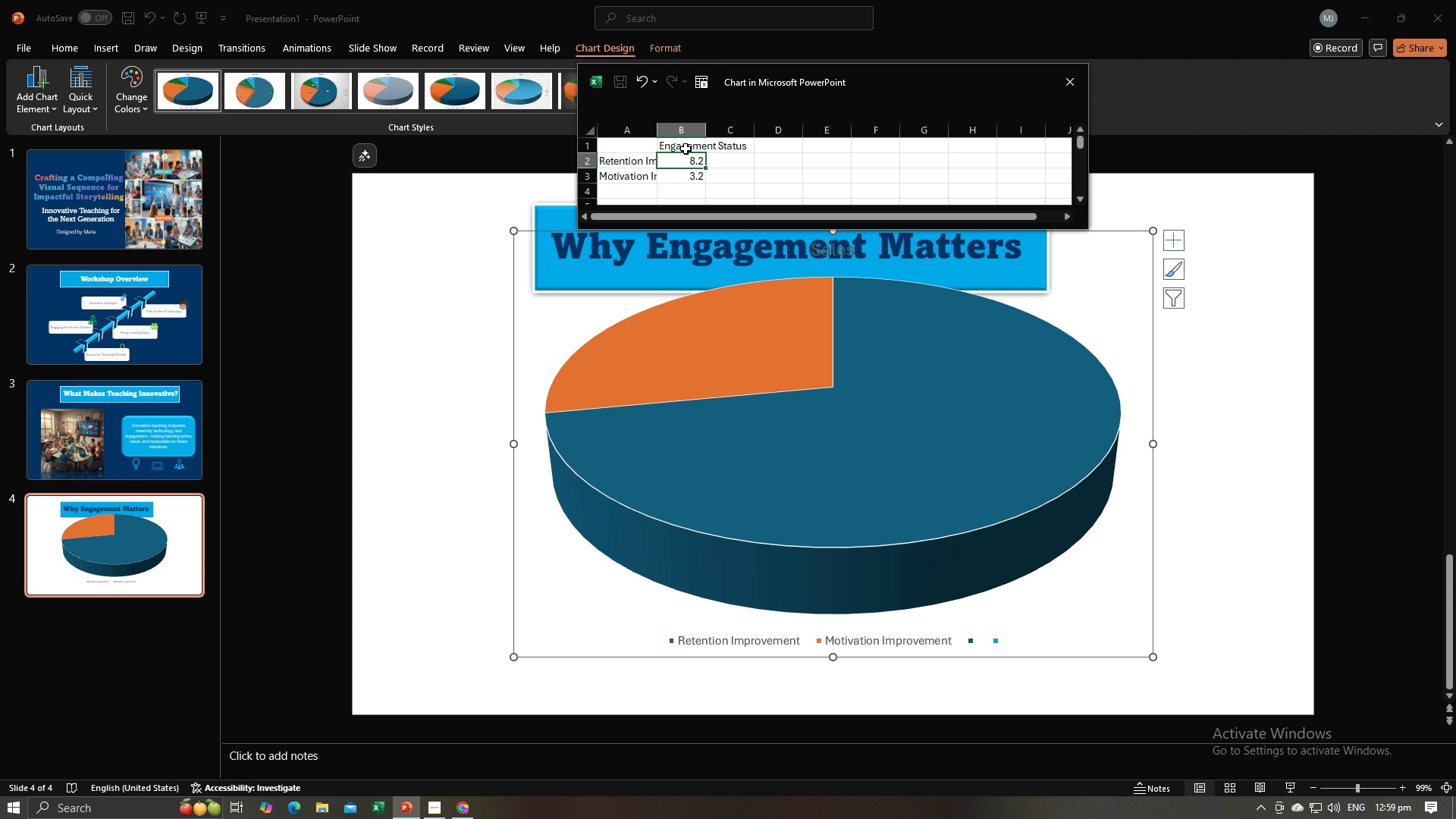 
key(Enter)
 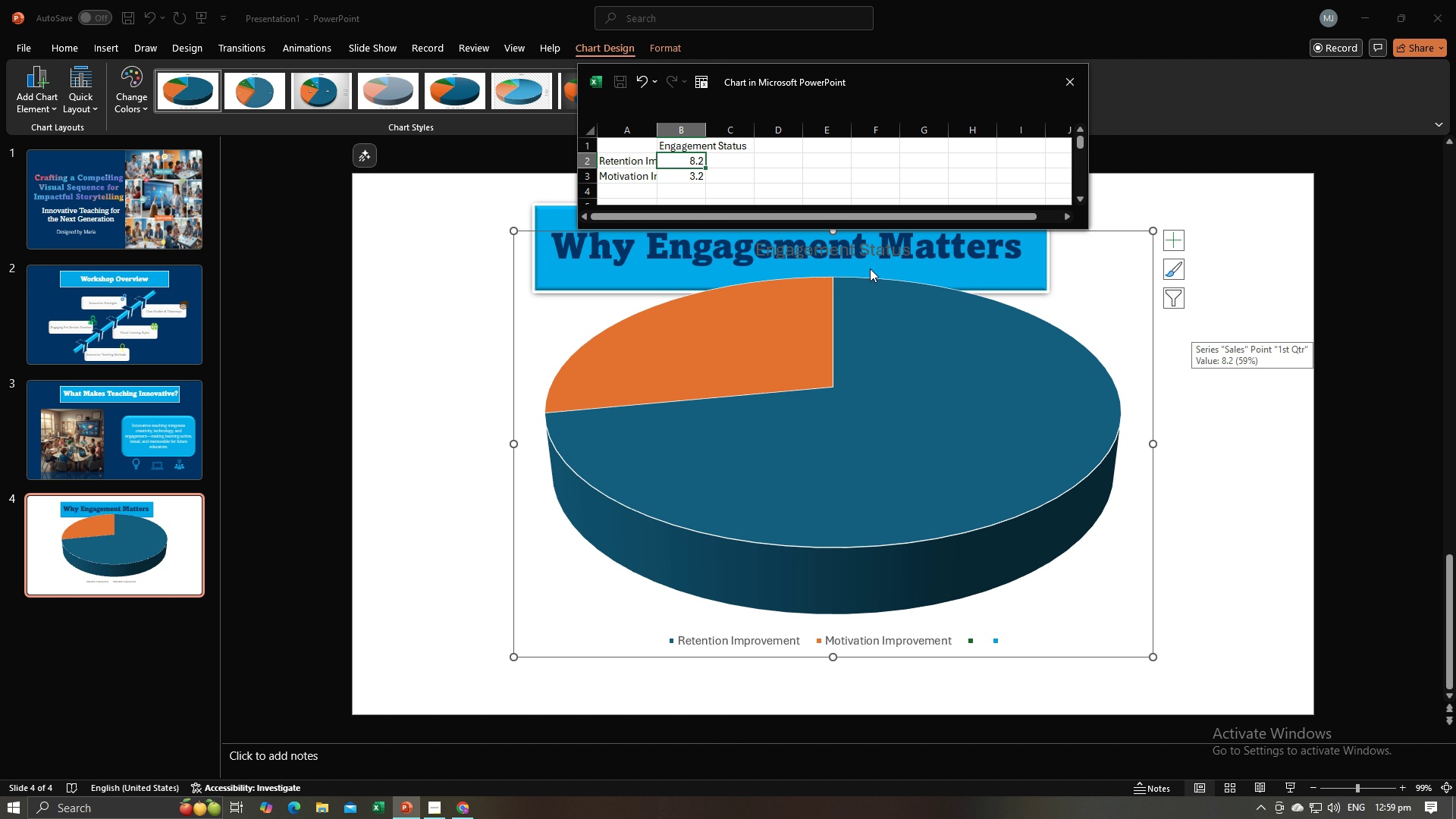 
scroll: coordinate [744, 192], scroll_direction: down, amount: 1.0
 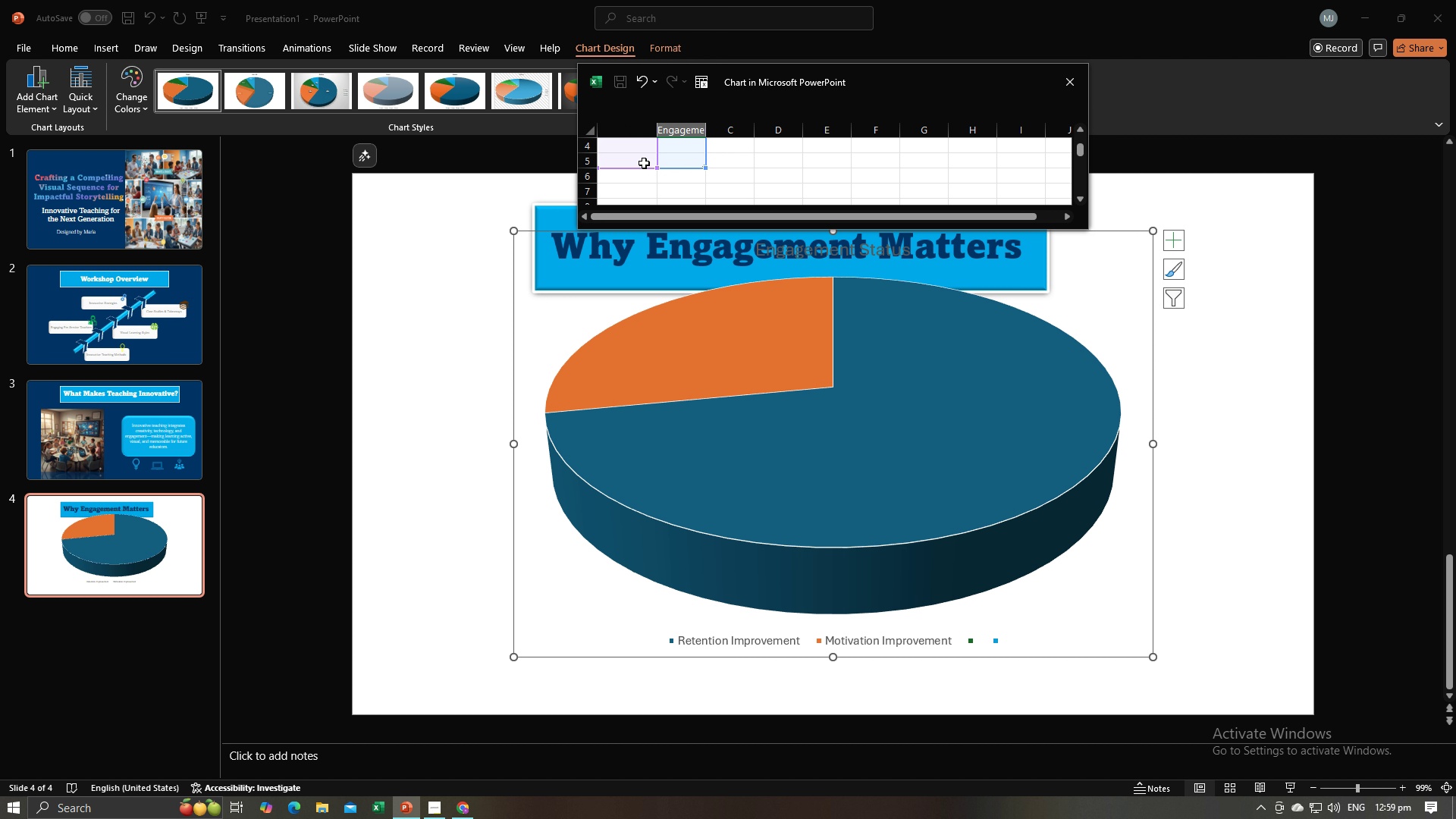 
left_click([644, 163])
 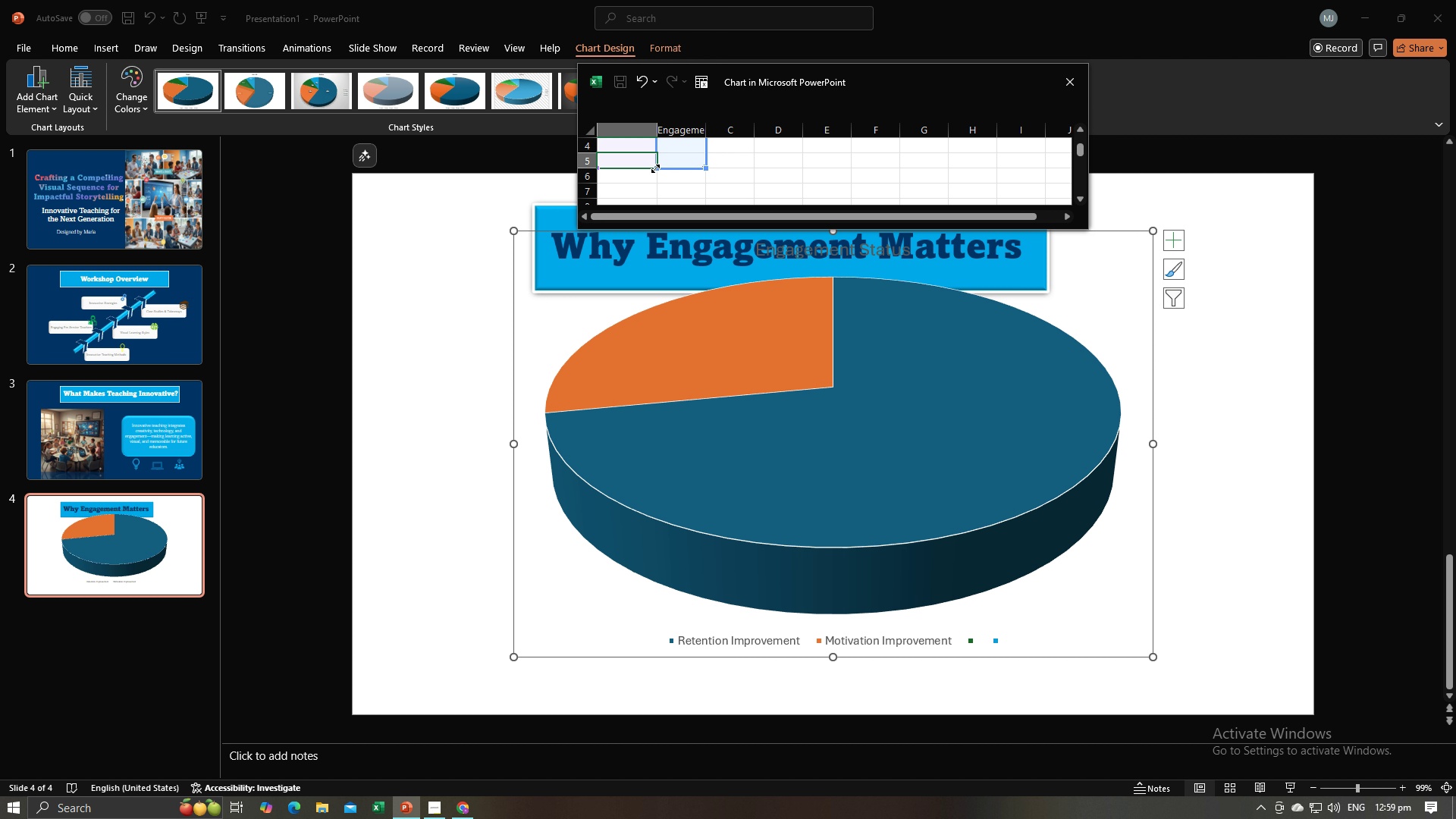 
left_click_drag(start_coordinate=[657, 169], to_coordinate=[657, 143])
 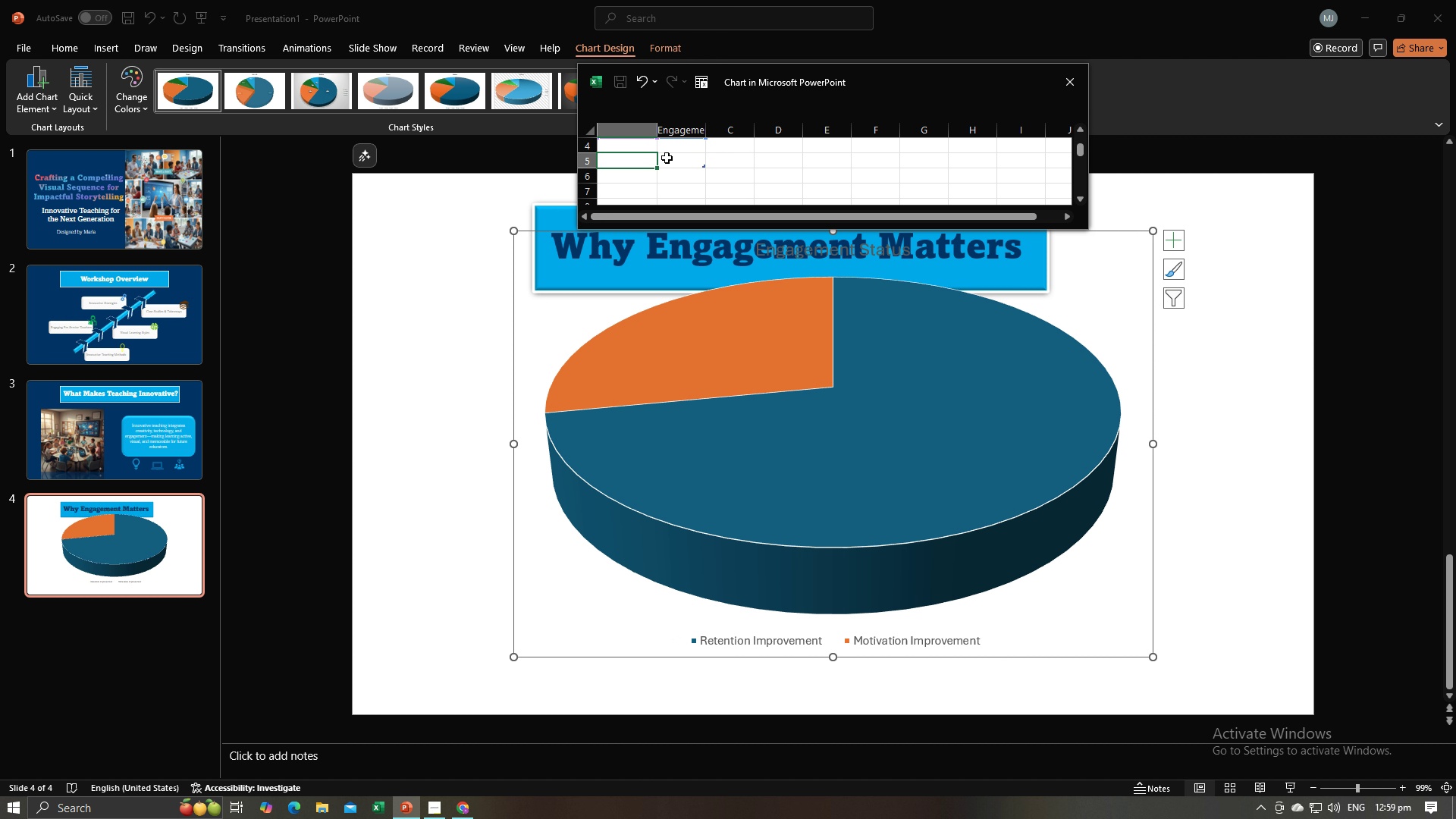 
scroll: coordinate [667, 158], scroll_direction: up, amount: 1.0
 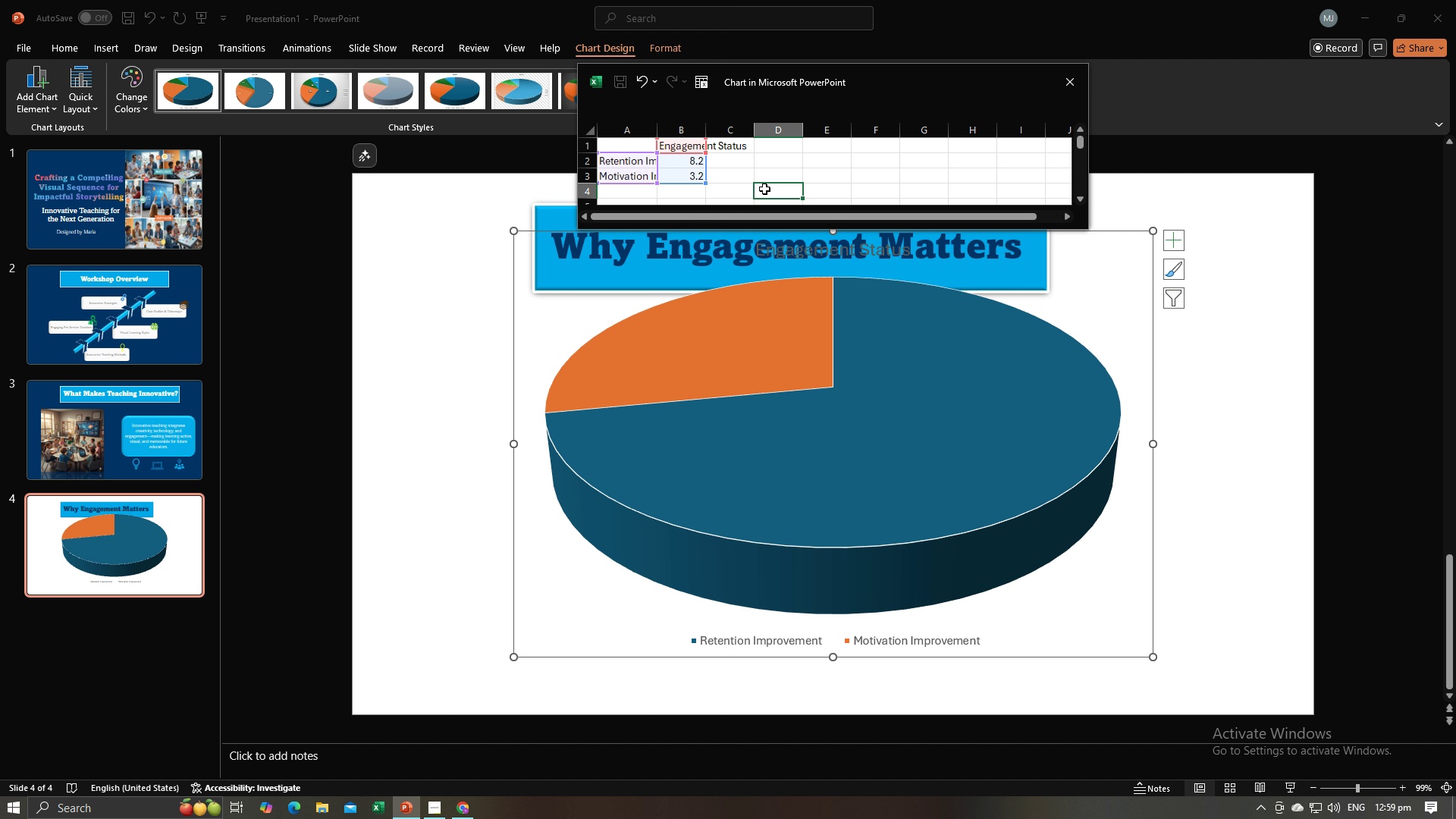 
left_click([764, 189])
 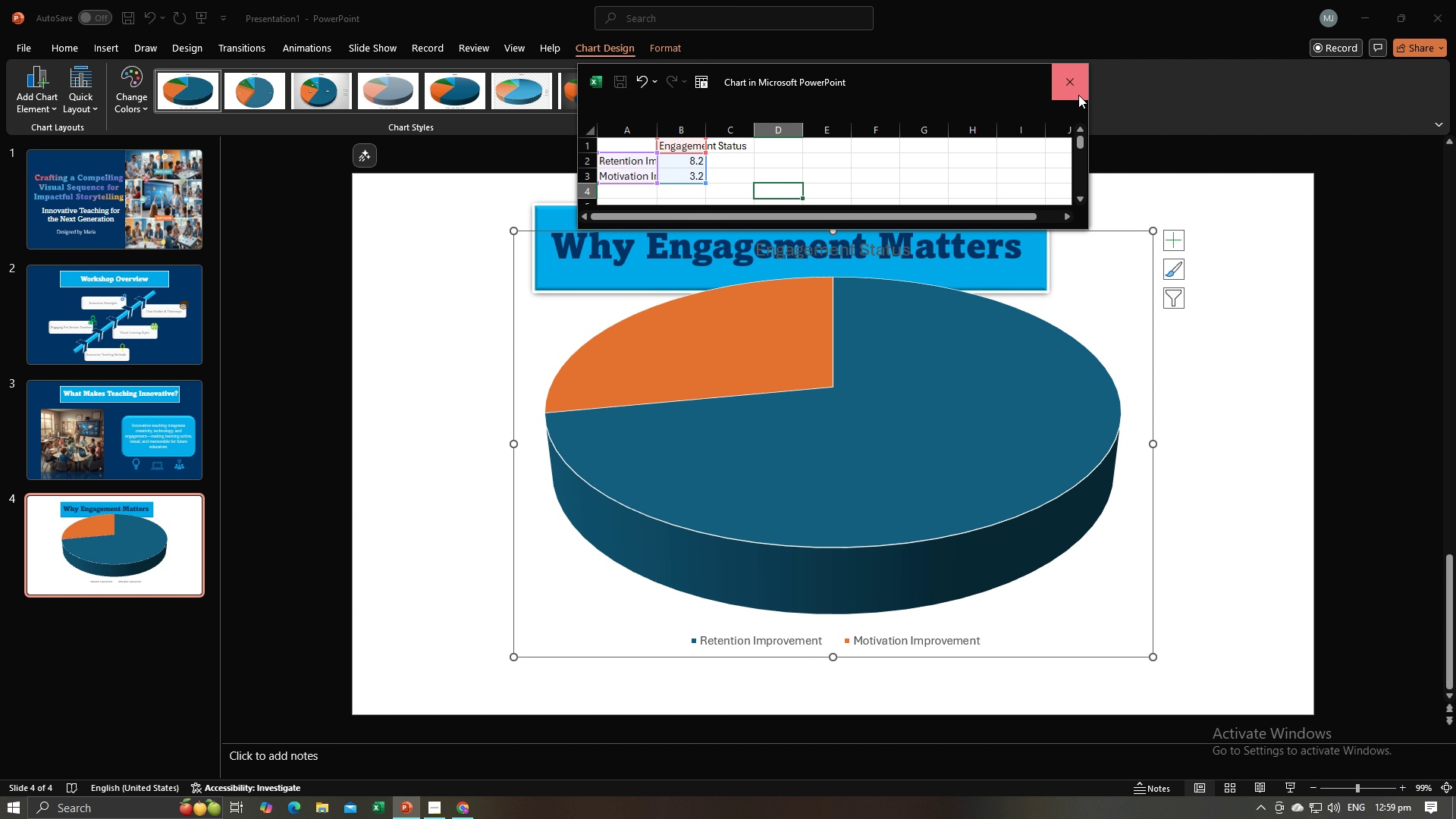 
left_click([1078, 95])
 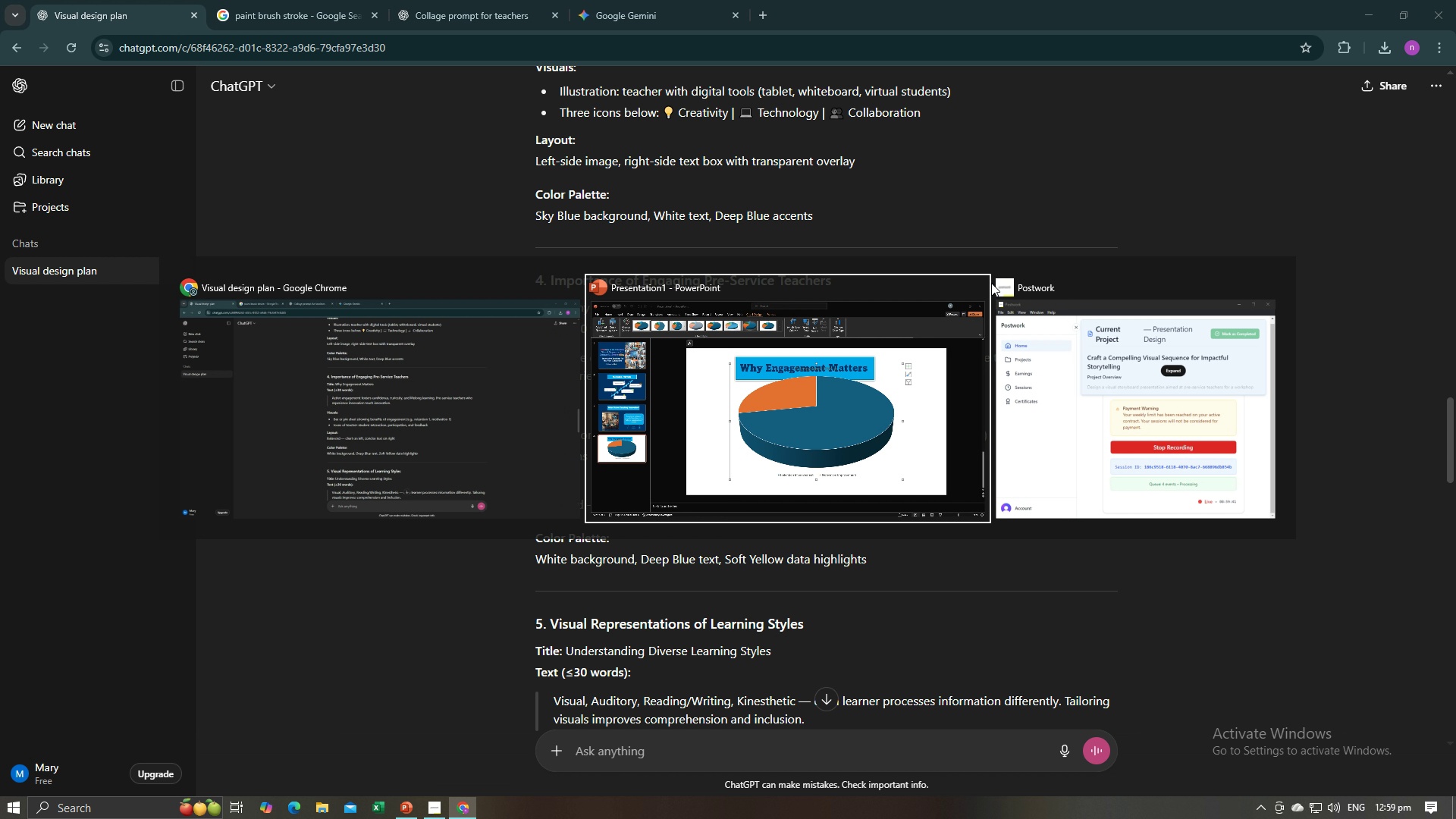 
key(Alt+AltLeft)
 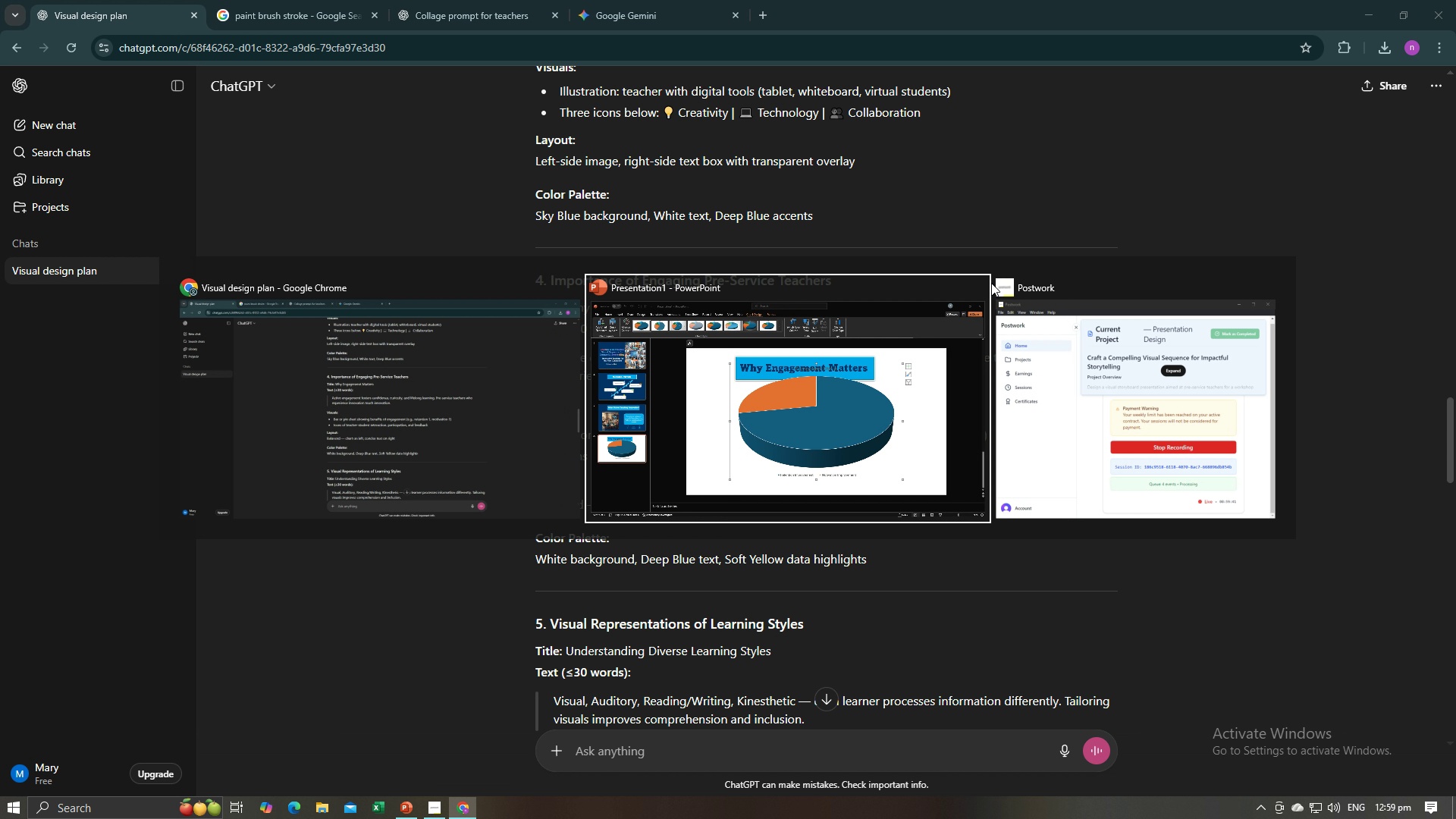 
key(Alt+Tab)
 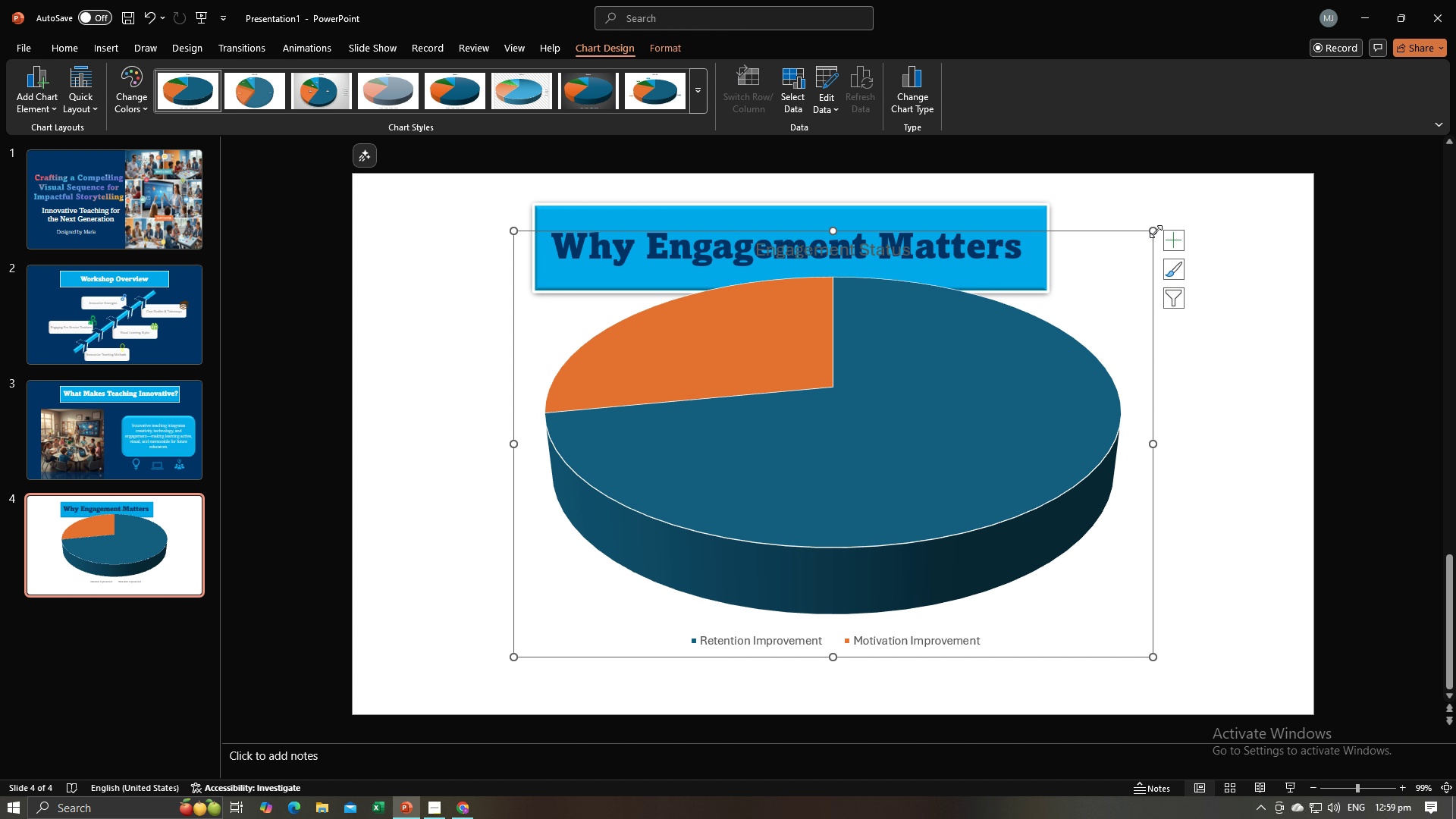 
left_click_drag(start_coordinate=[1156, 231], to_coordinate=[1018, 353])
 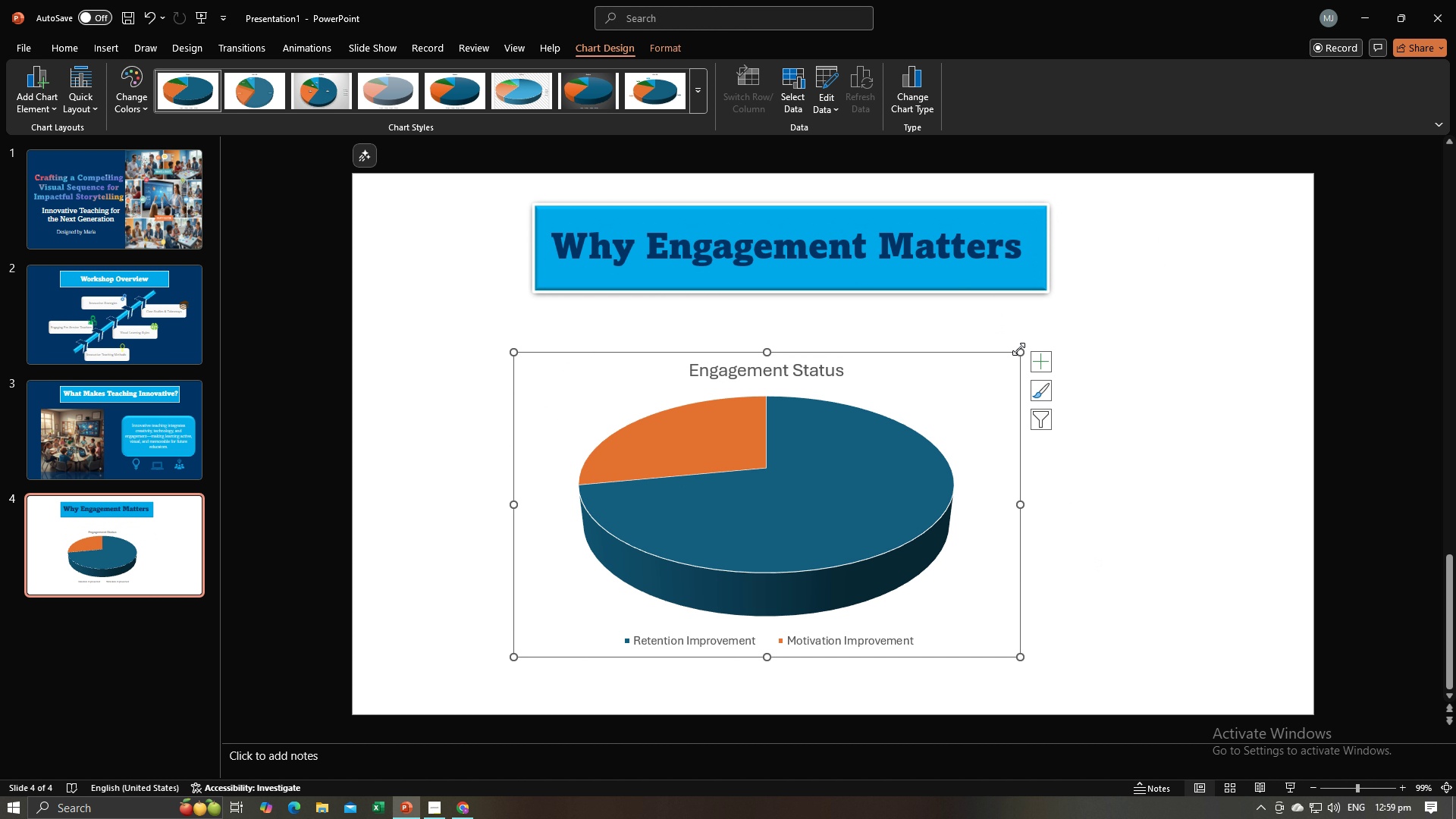 
left_click_drag(start_coordinate=[1018, 349], to_coordinate=[969, 403])
 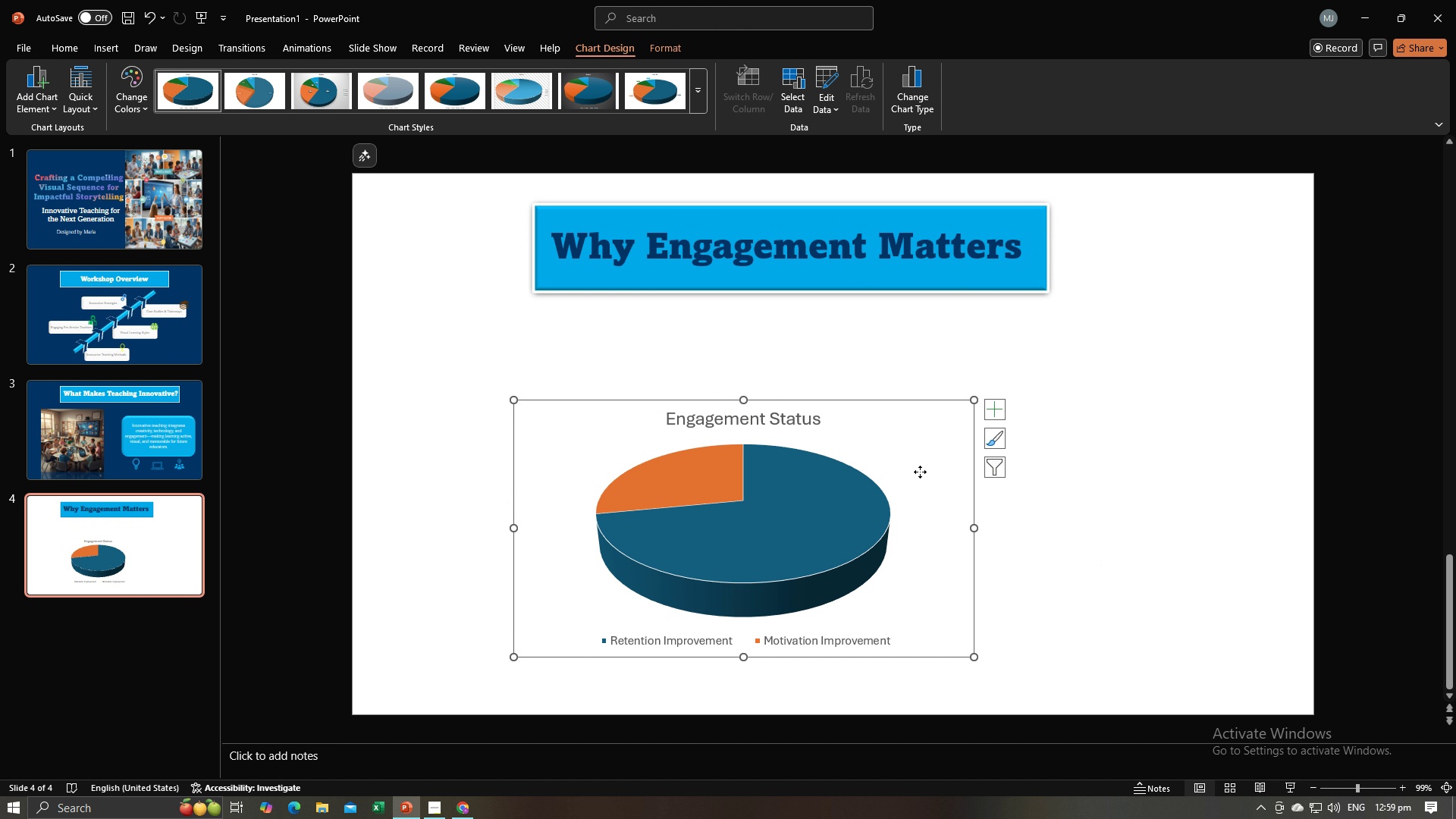 
left_click_drag(start_coordinate=[920, 472], to_coordinate=[866, 425])
 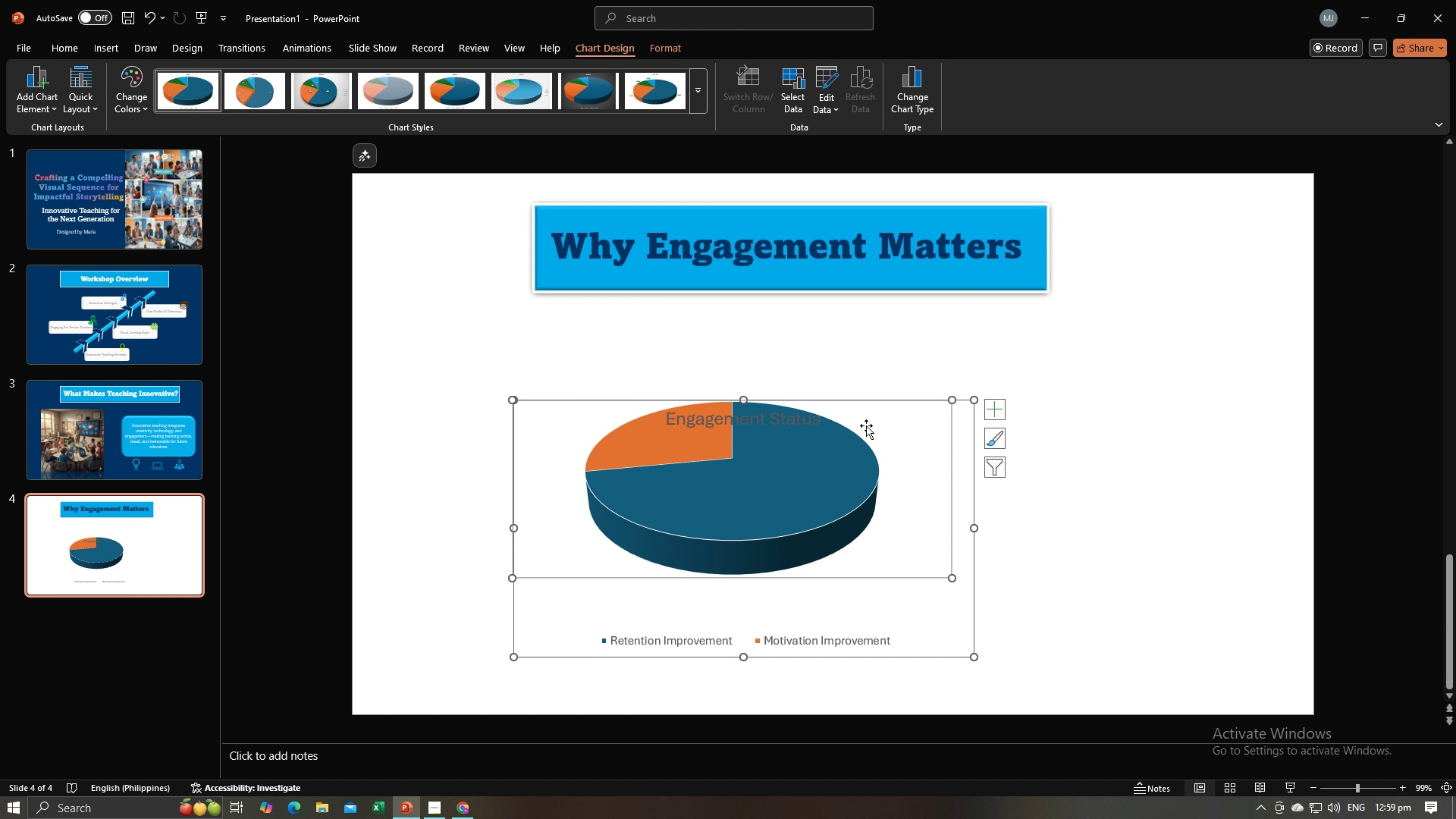 
key(Control+Z)
 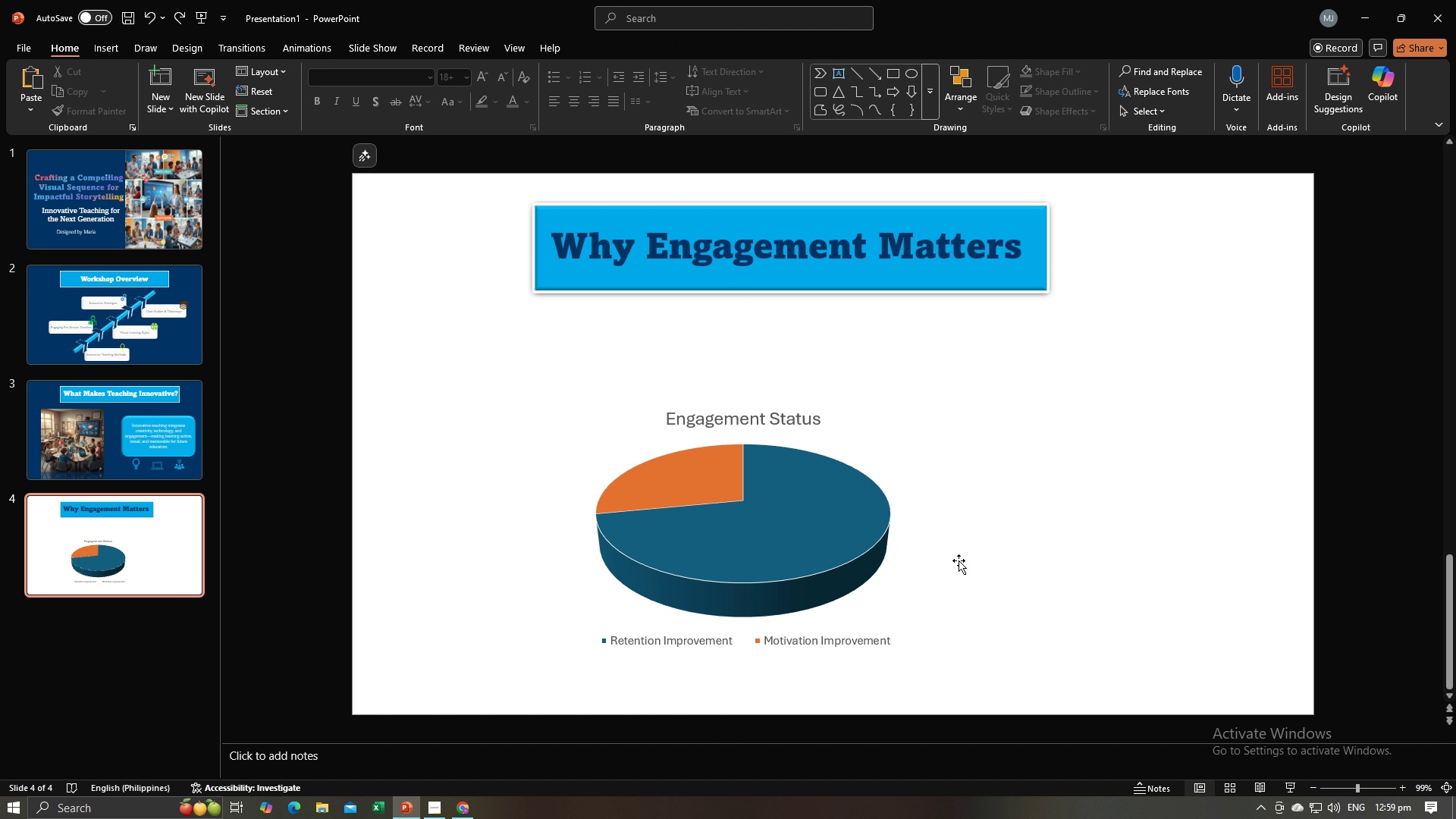 
double_click([959, 566])
 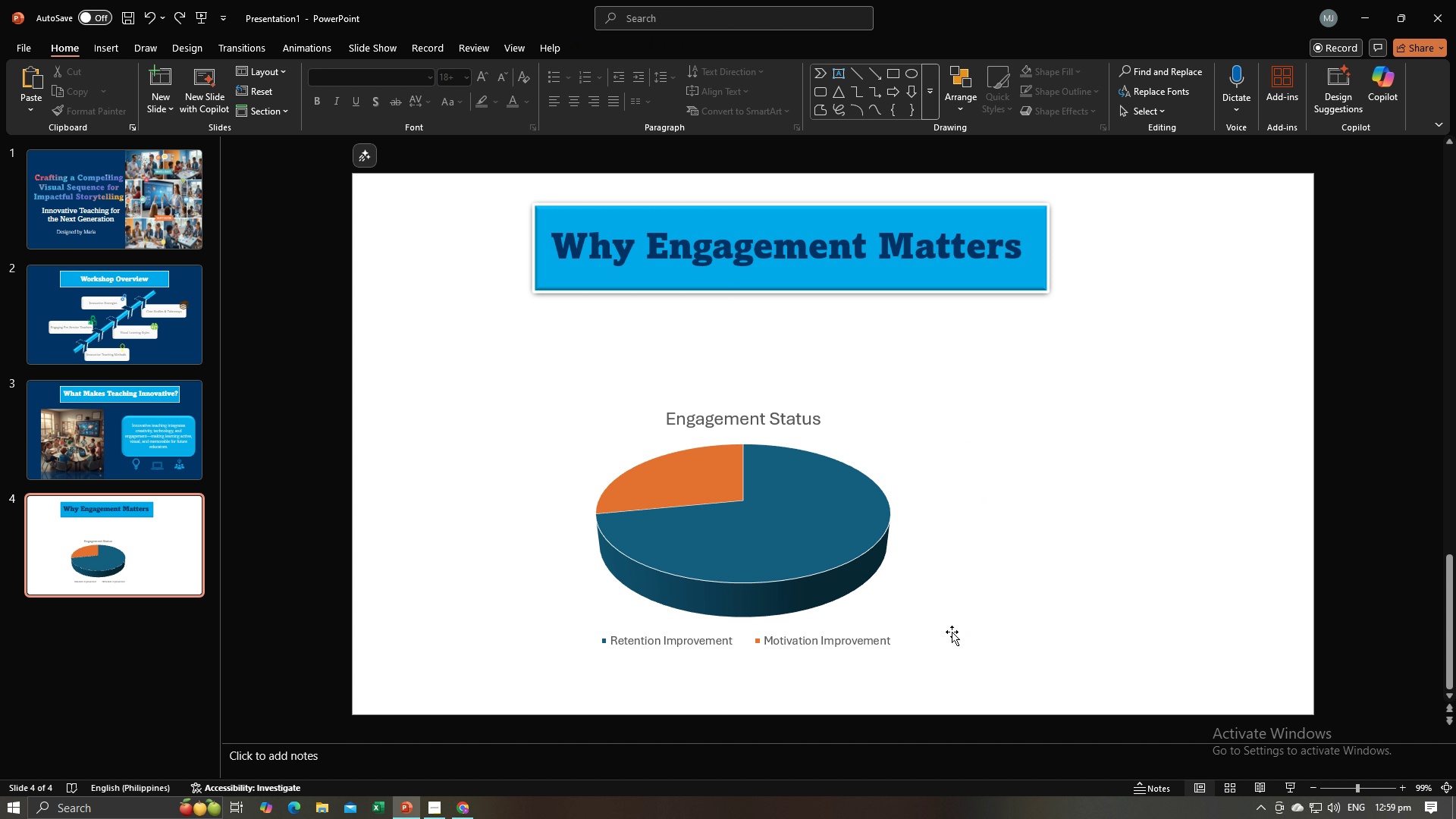 
double_click([945, 632])
 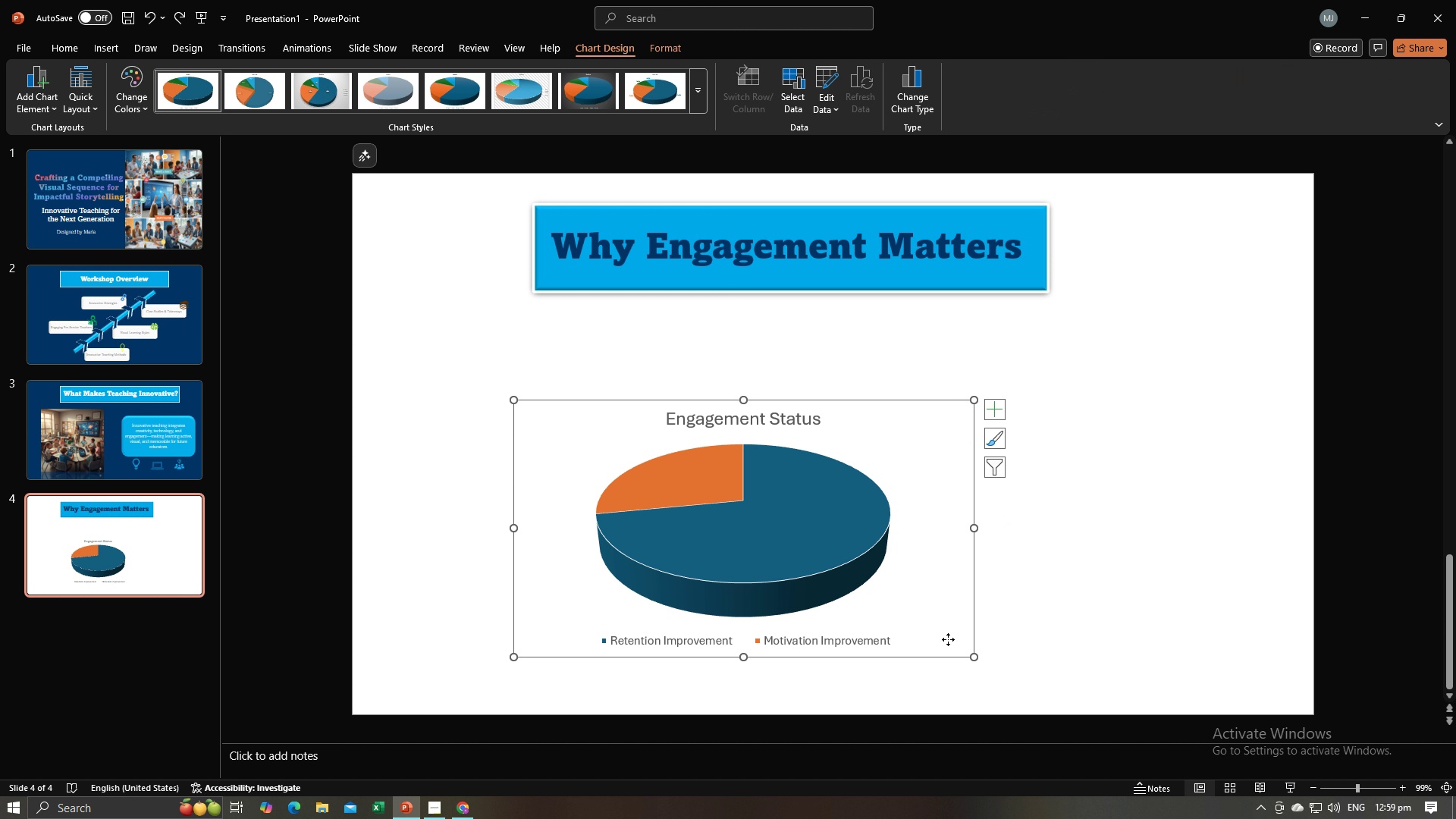 
left_click_drag(start_coordinate=[948, 639], to_coordinate=[843, 606])
 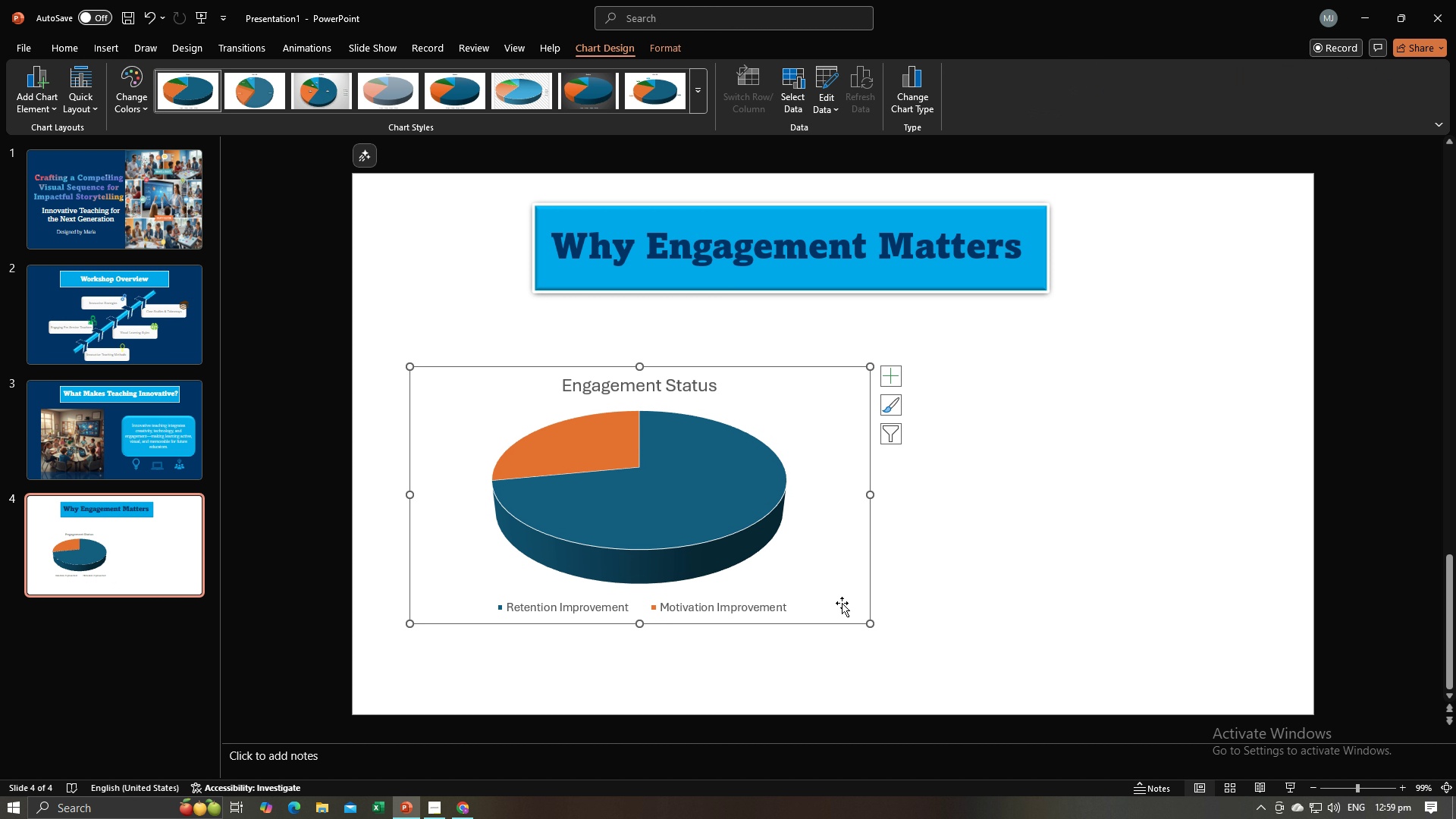 
key(Alt+AltLeft)
 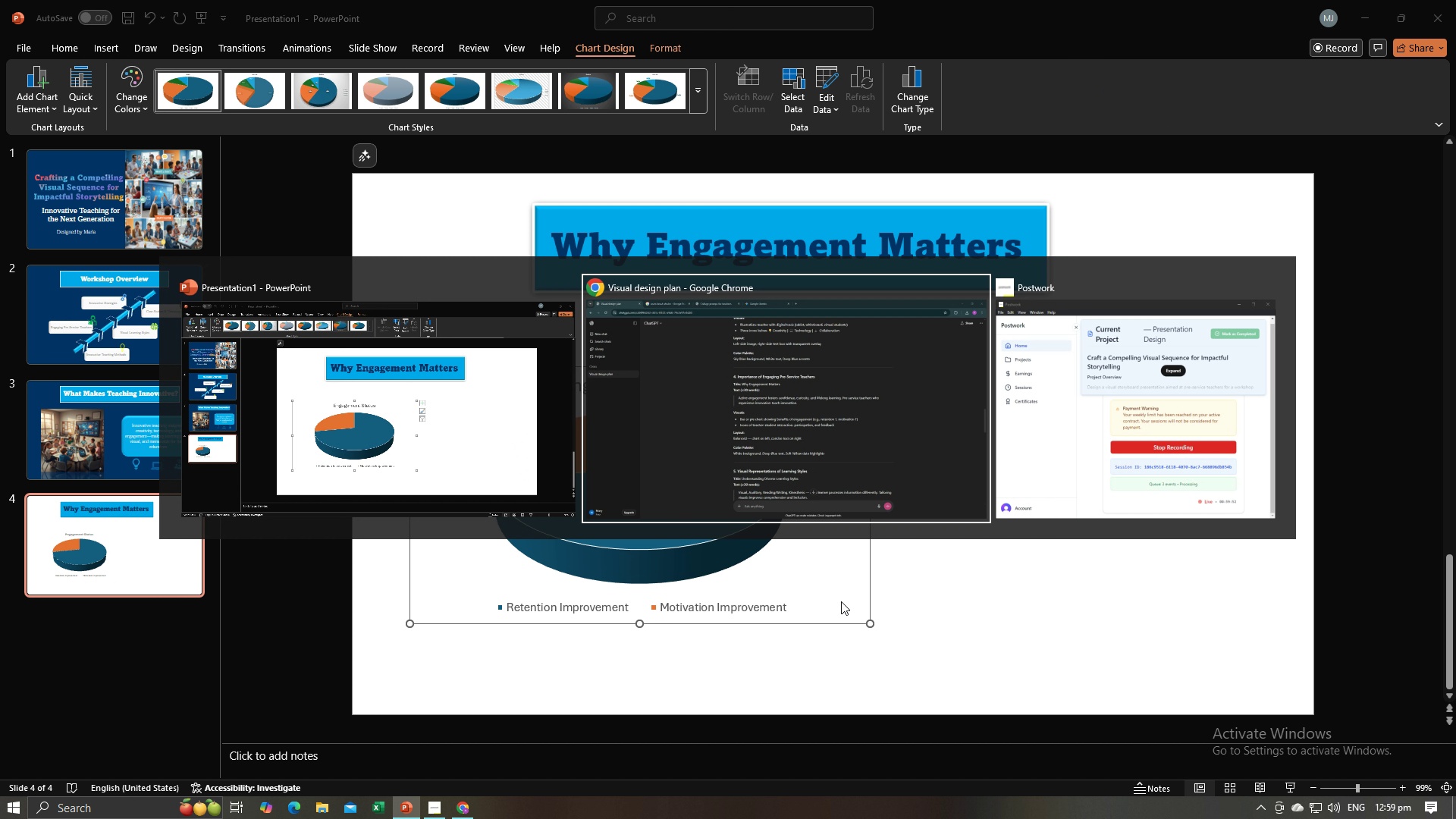 
key(Alt+Tab)
 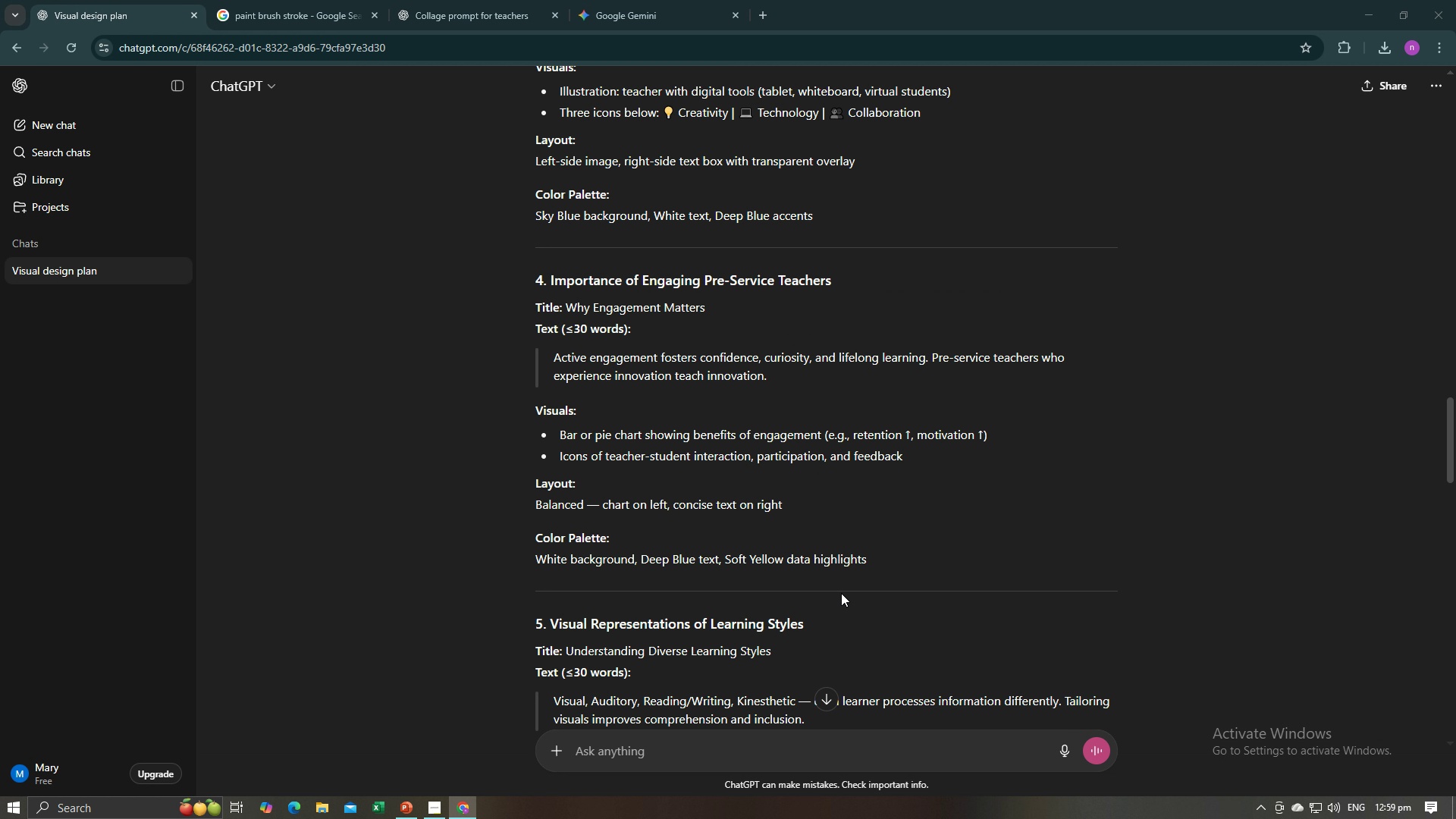 
key(Alt+AltLeft)
 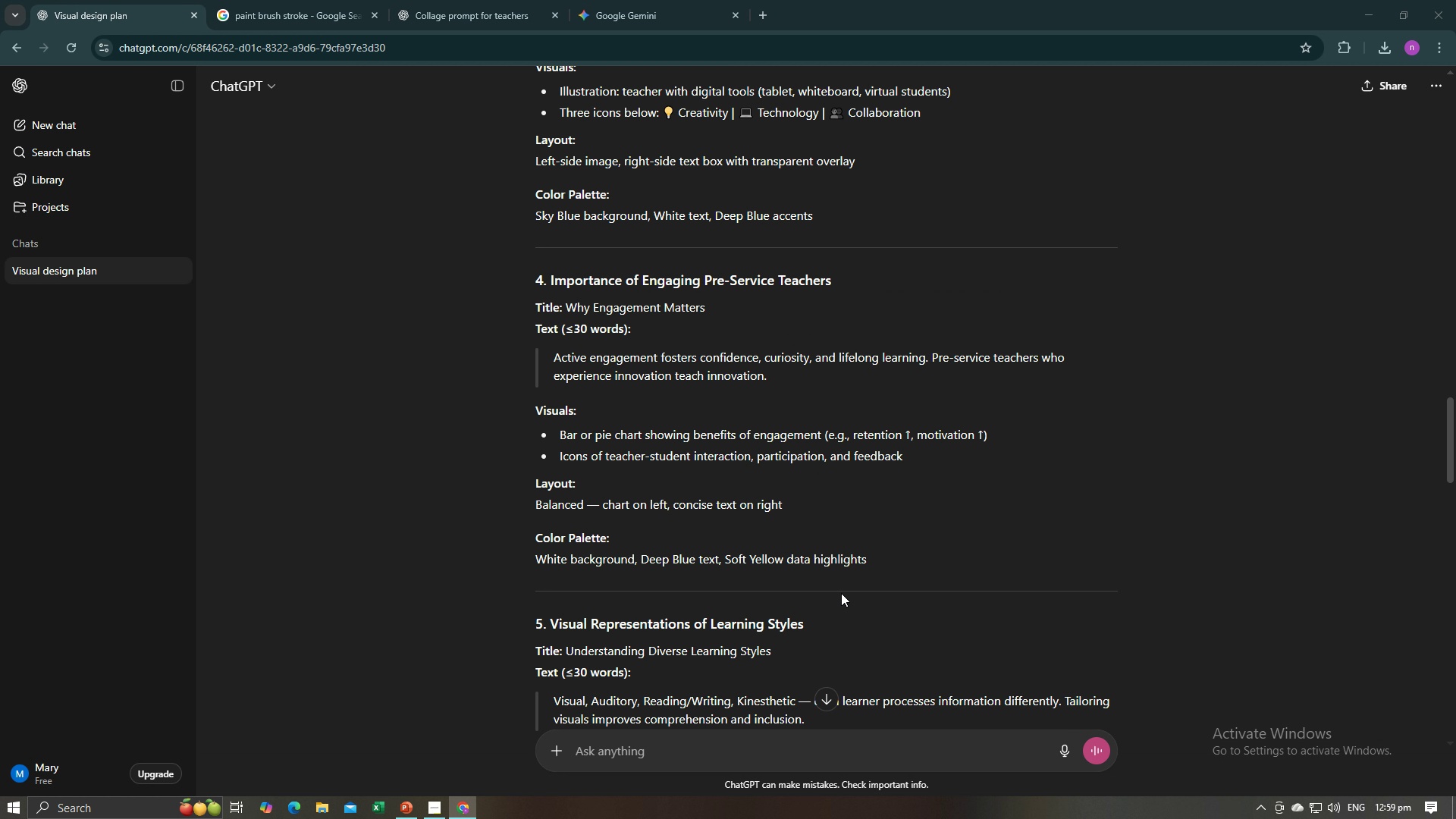 
key(Alt+Tab)
 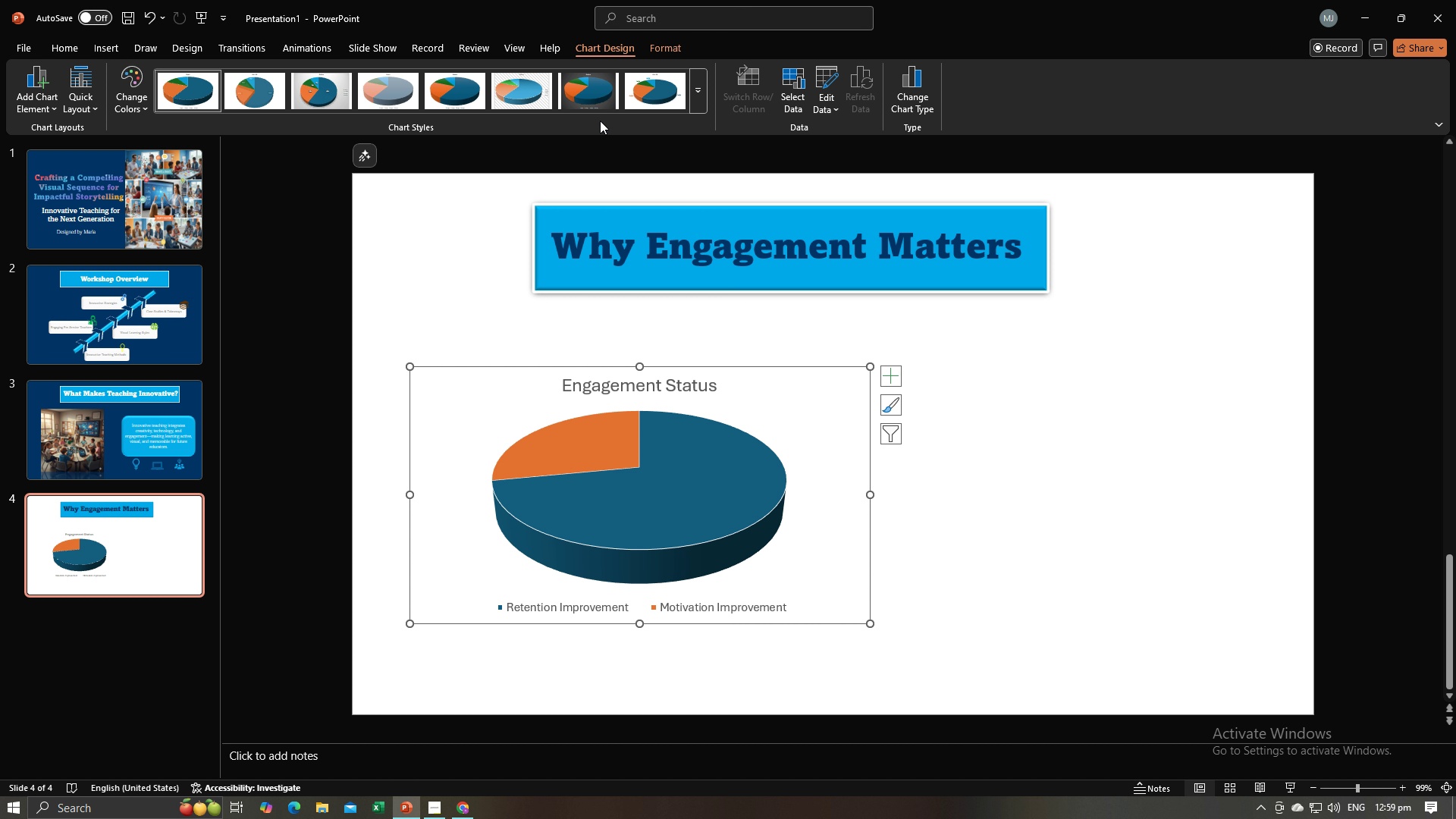 
left_click([579, 93])
 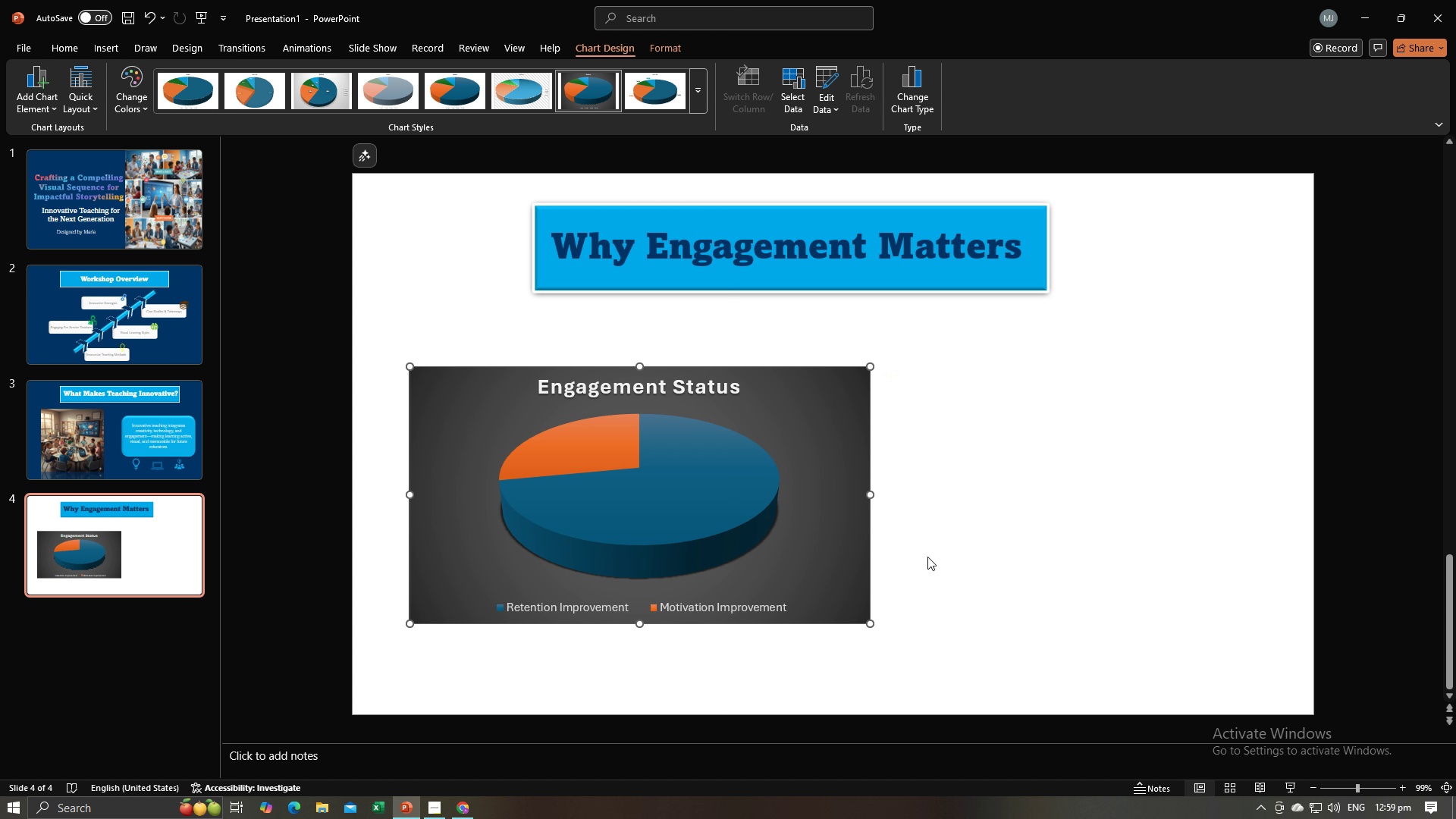 
left_click([927, 557])
 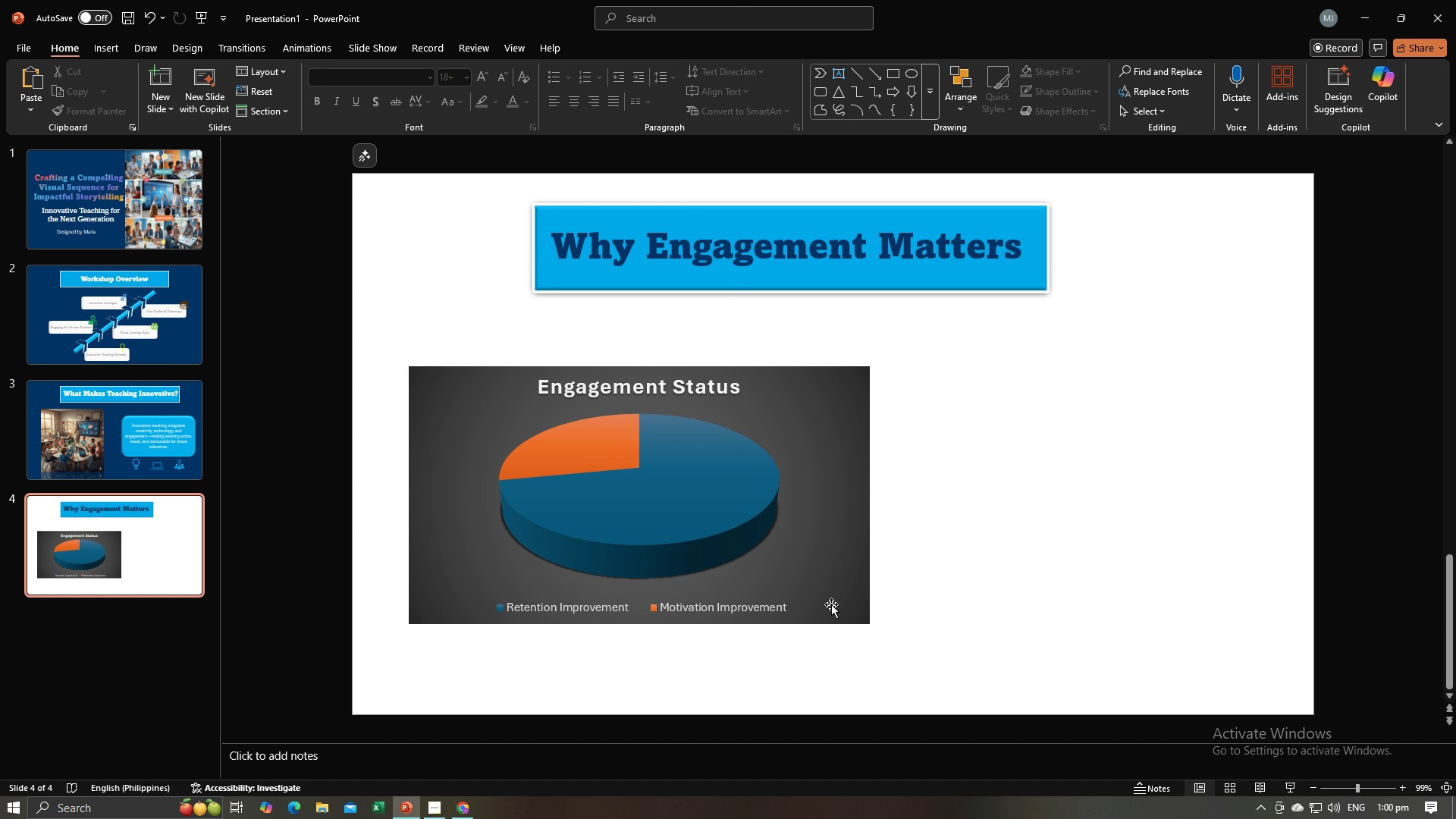 
left_click([831, 604])
 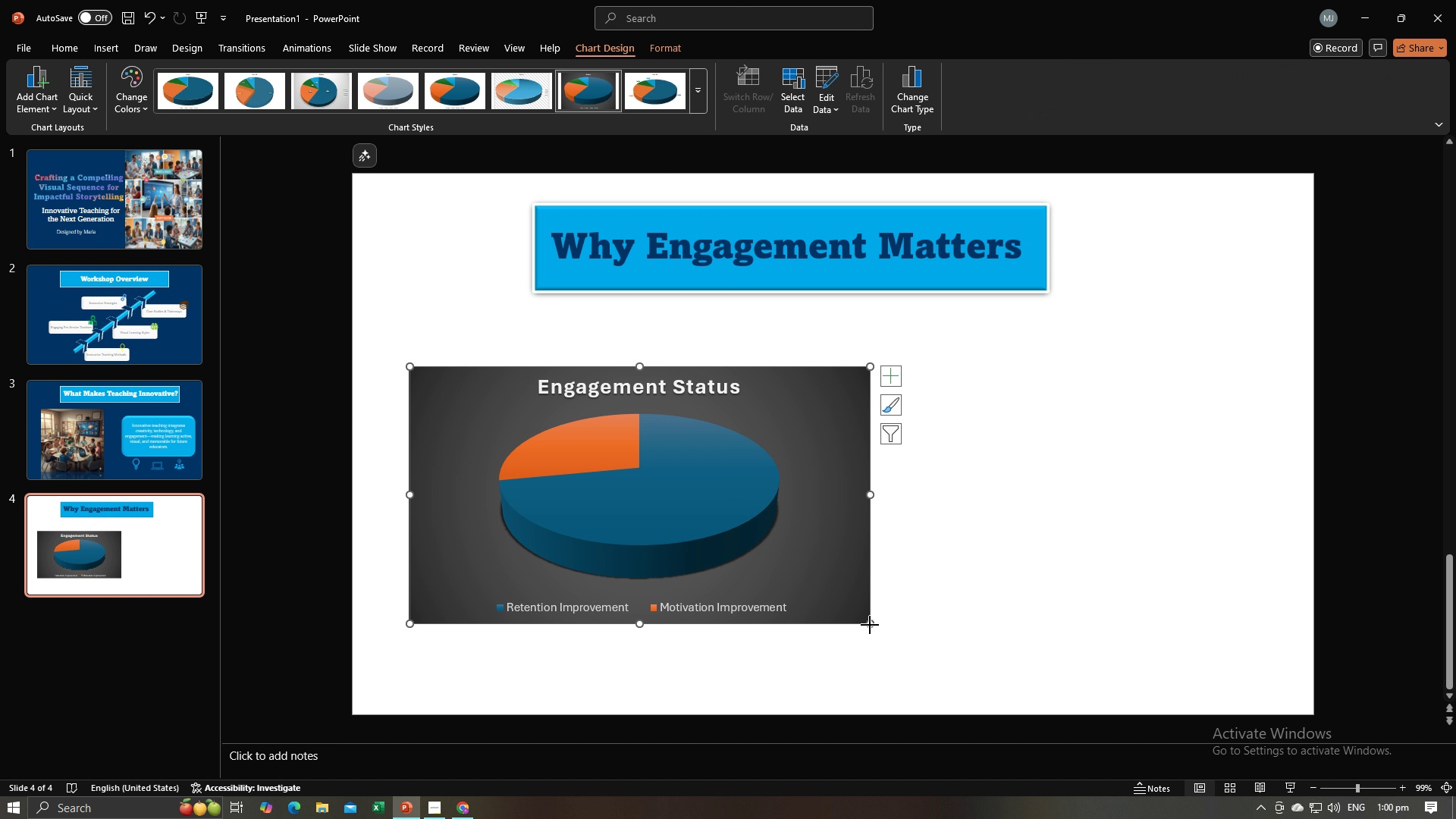 
left_click_drag(start_coordinate=[870, 625], to_coordinate=[839, 619])
 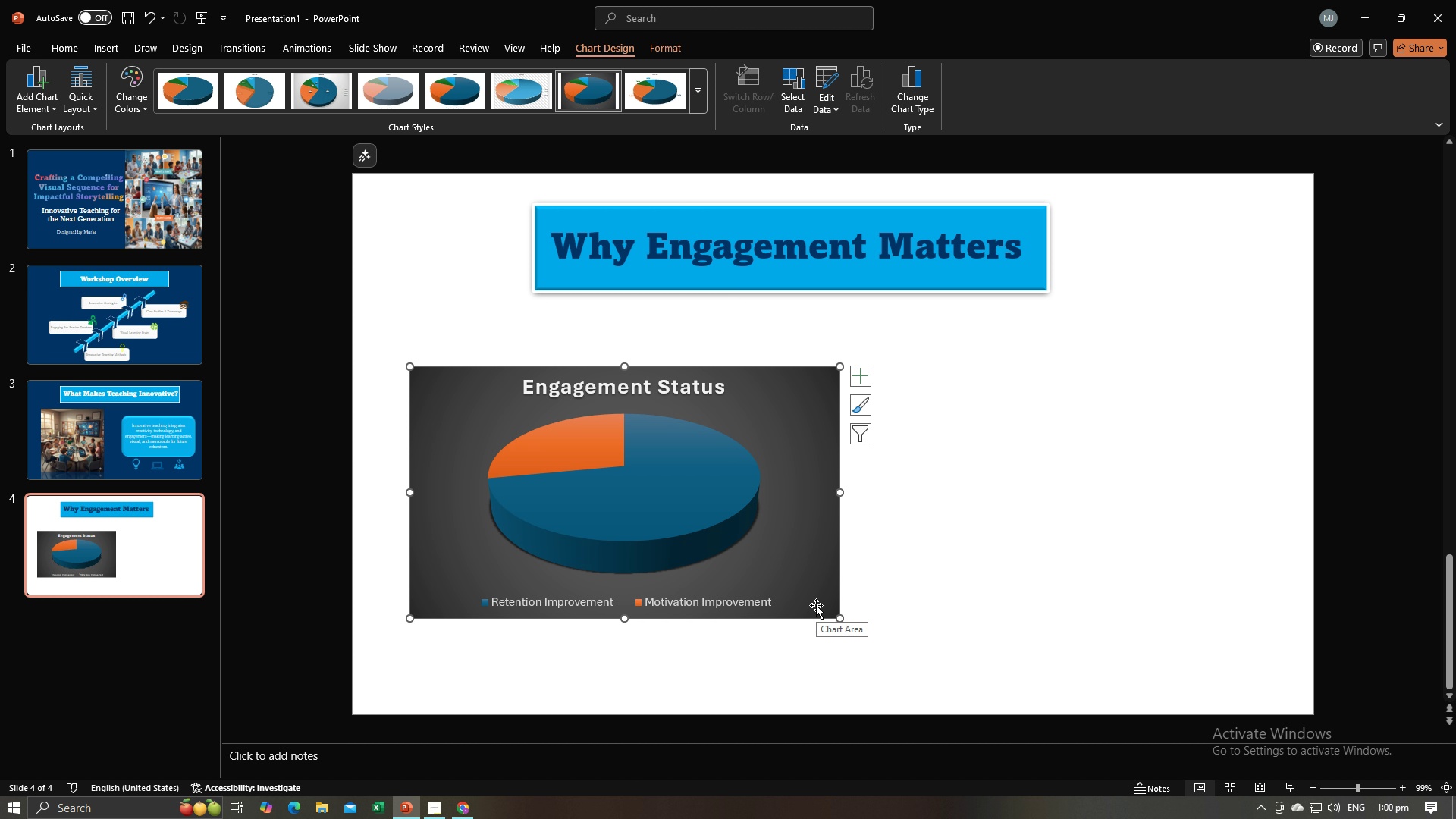 
double_click([811, 593])
 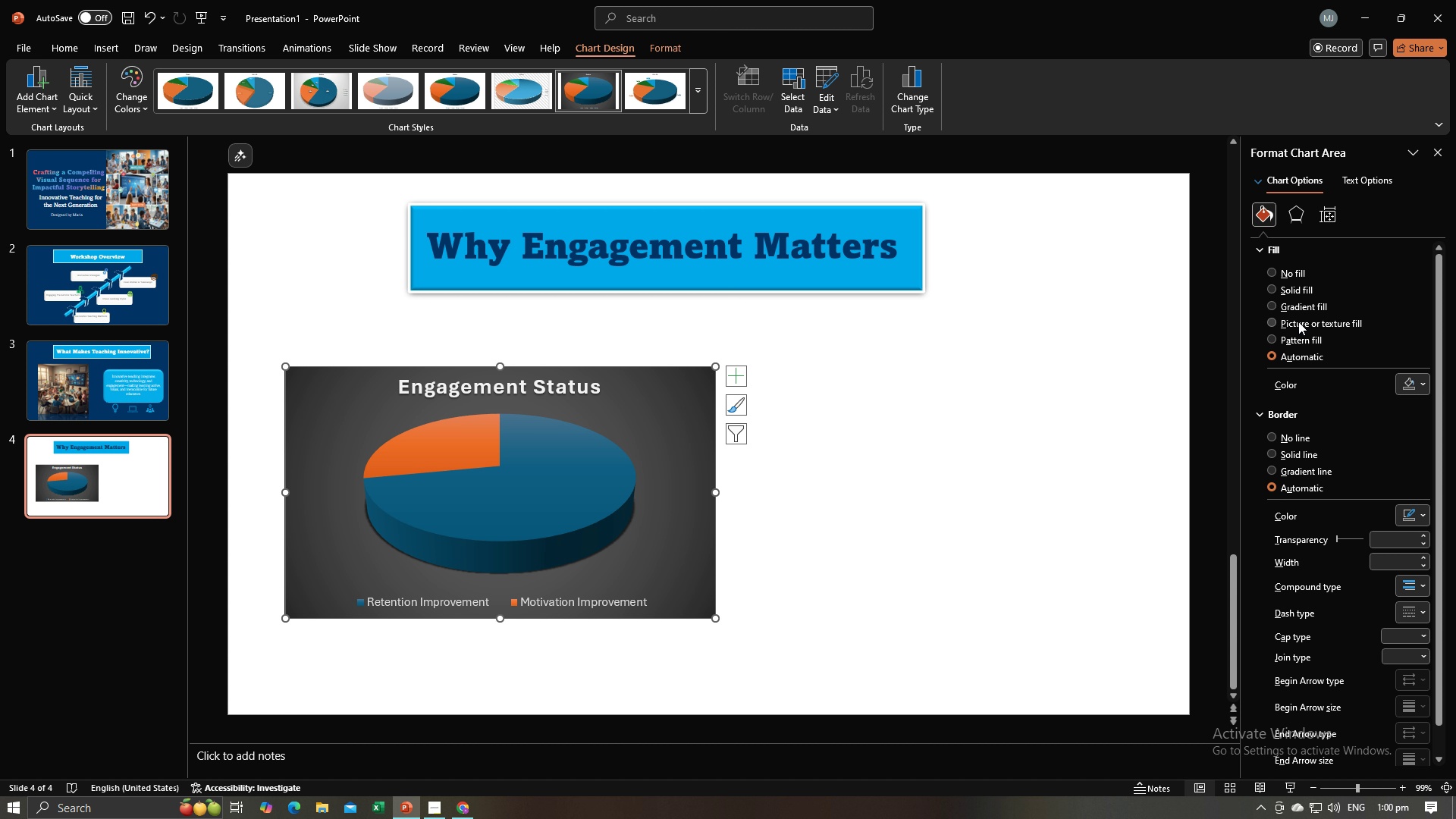 
left_click([1273, 289])
 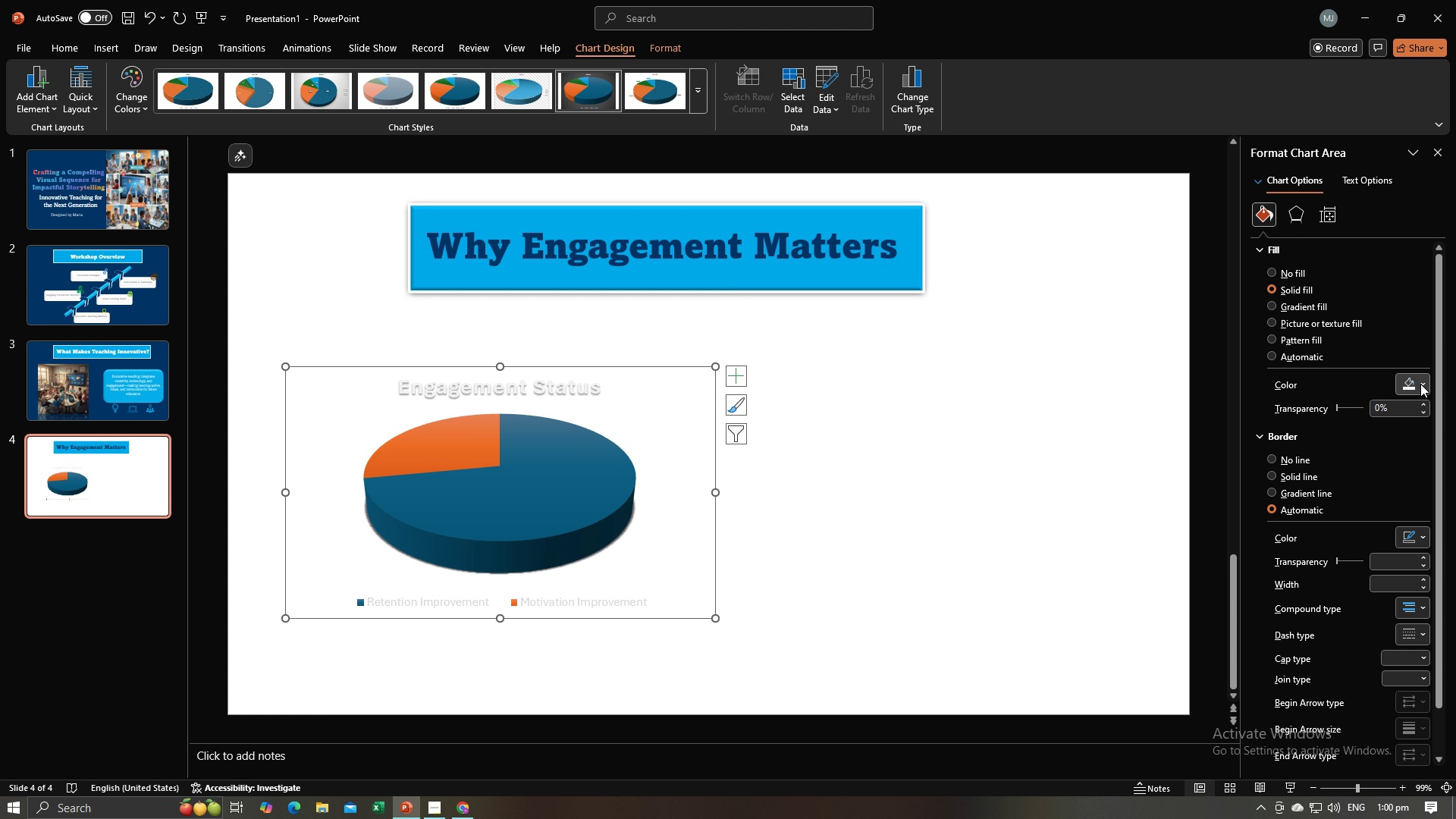 
left_click([1424, 384])
 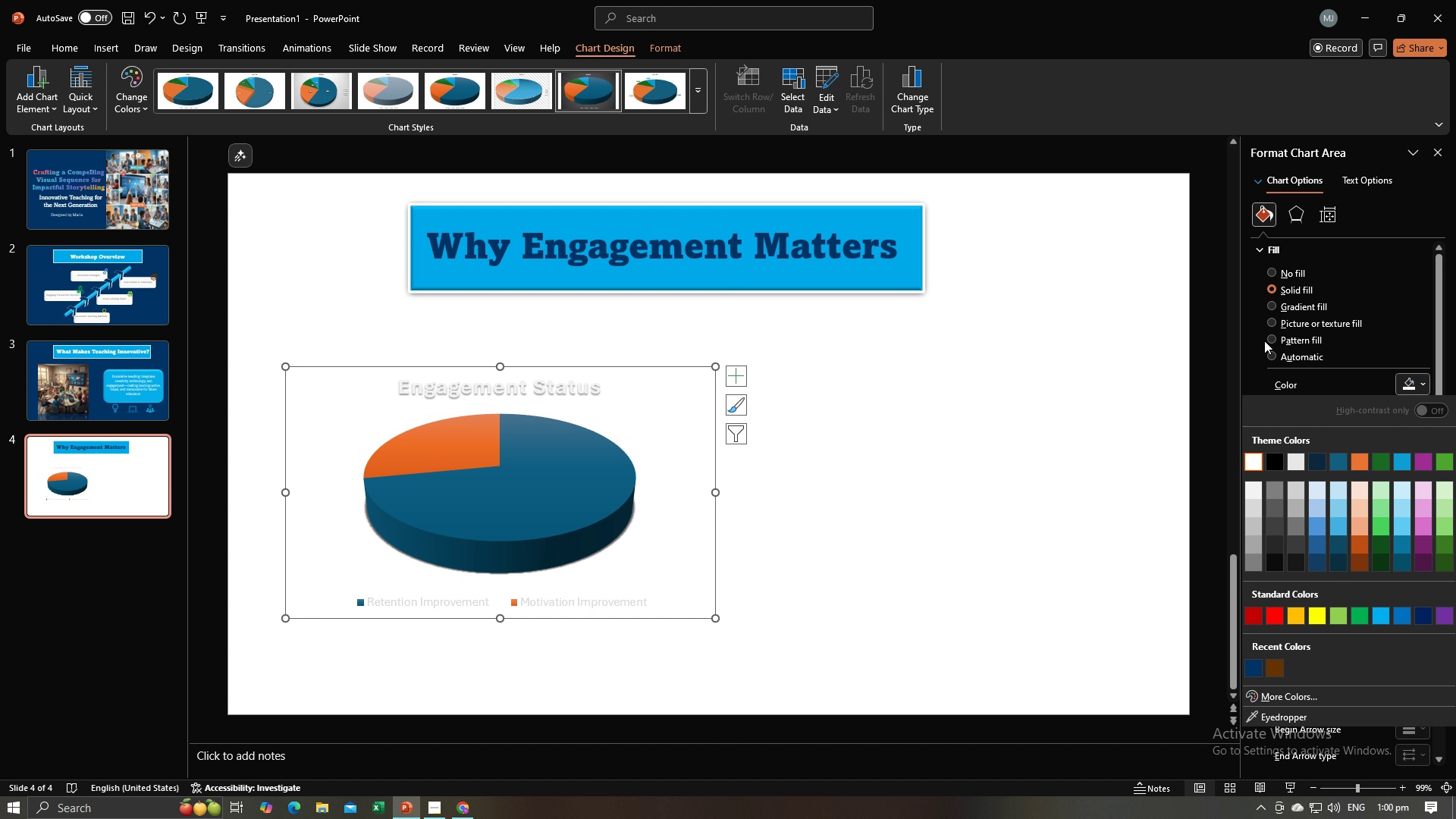 
wait(5.09)
 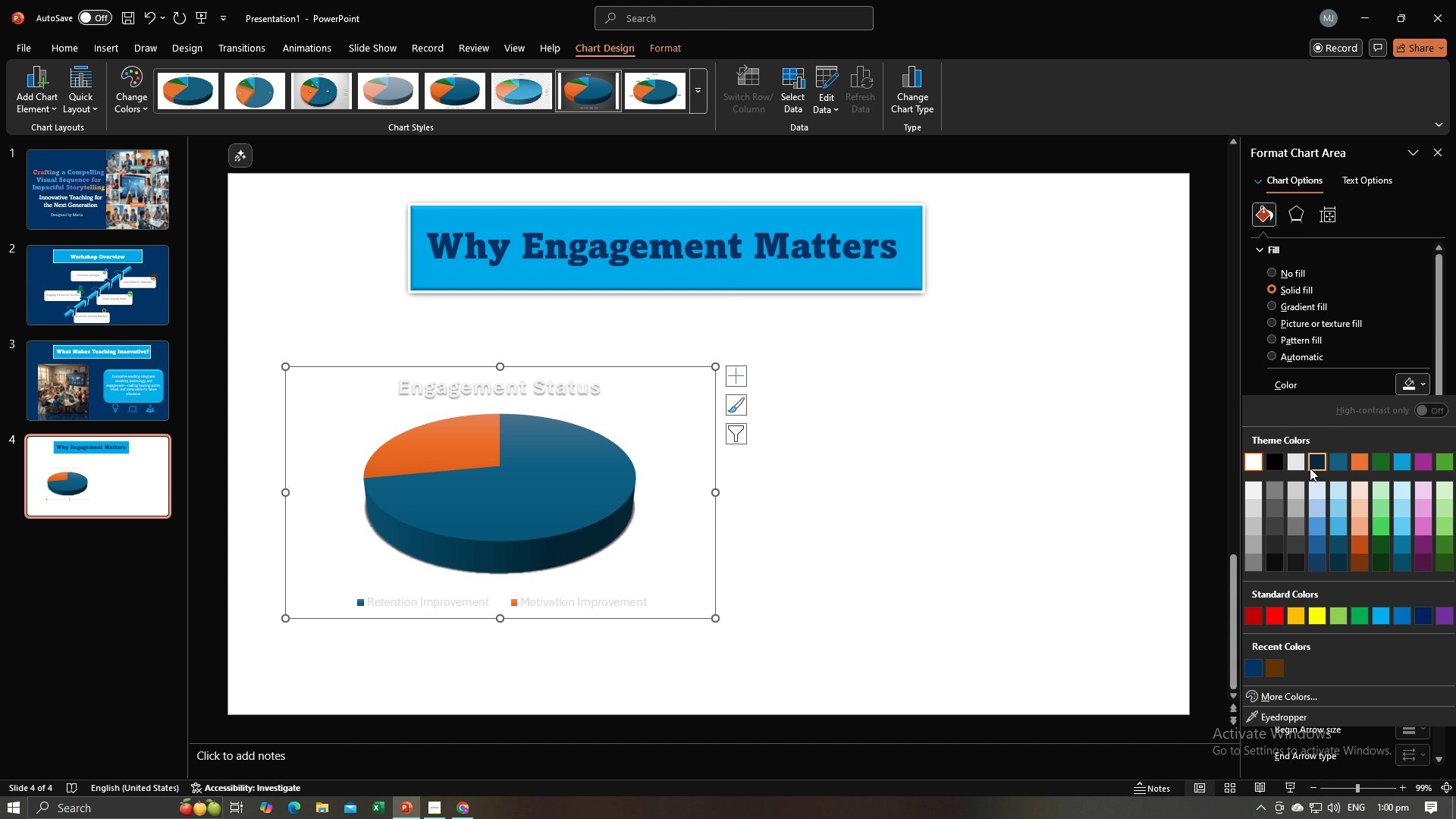 
left_click([1273, 355])
 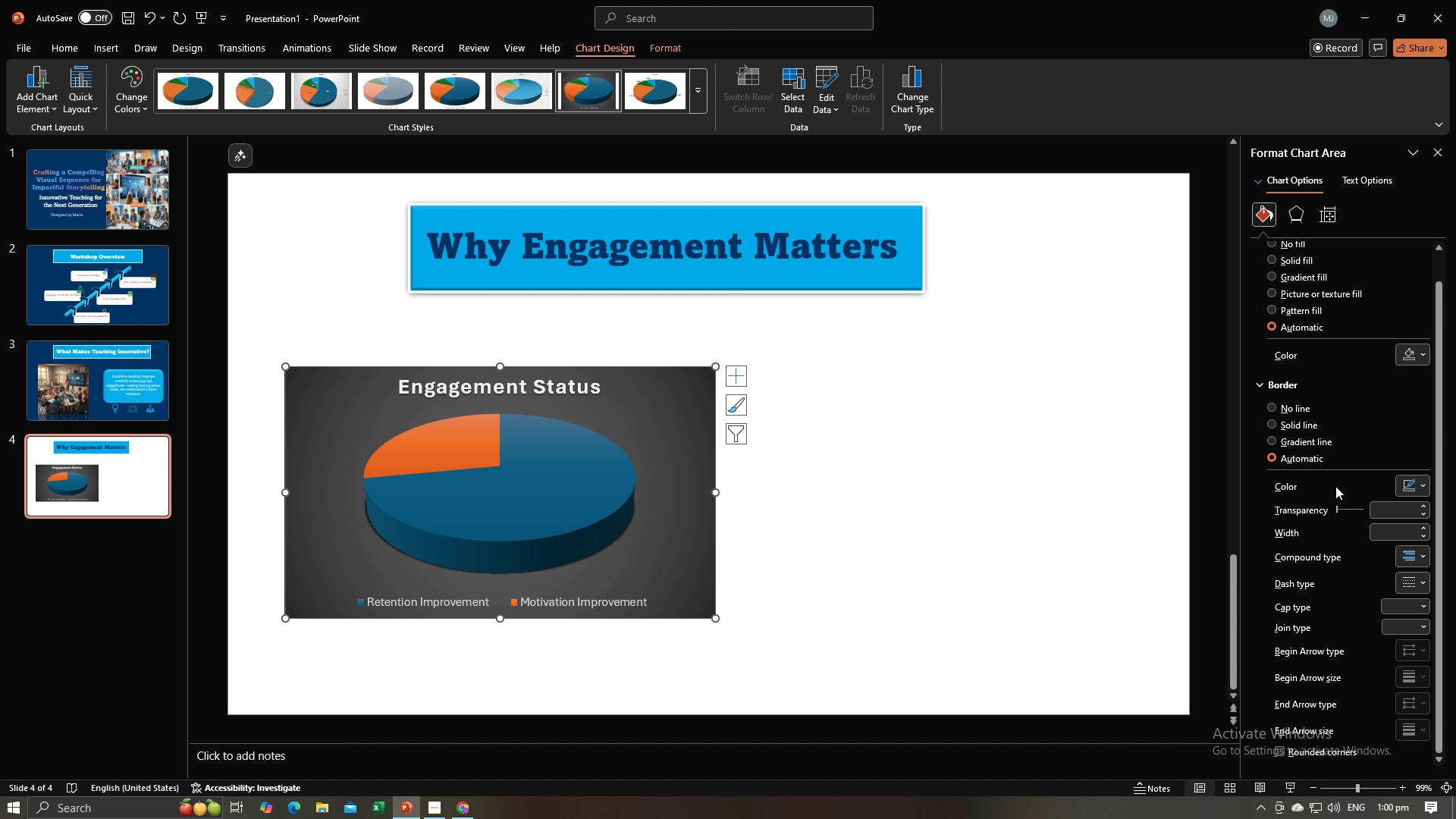 
scroll: coordinate [1335, 486], scroll_direction: down, amount: 1.0
 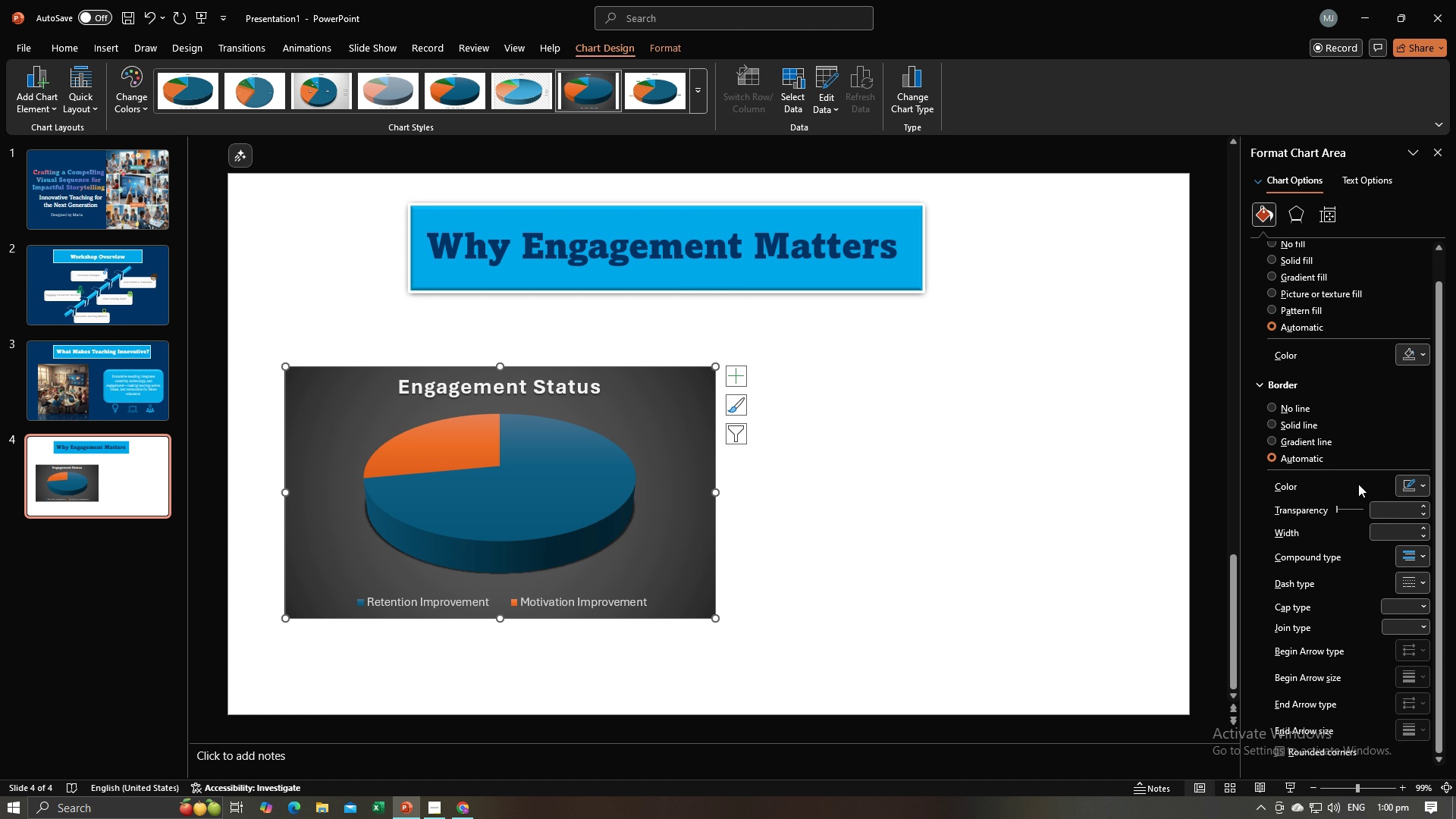 
scroll: coordinate [1358, 485], scroll_direction: up, amount: 1.0
 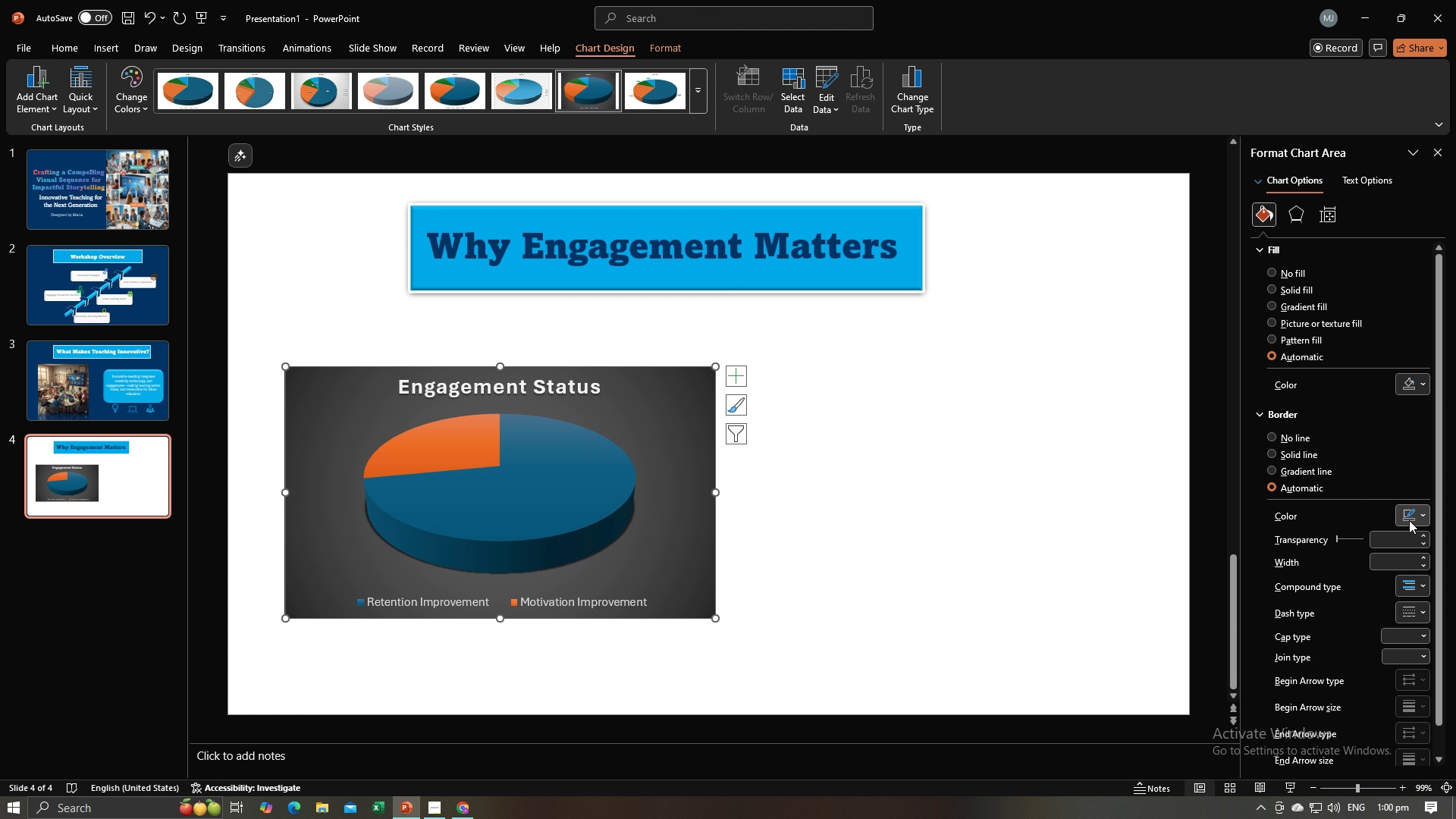 
left_click([1414, 516])
 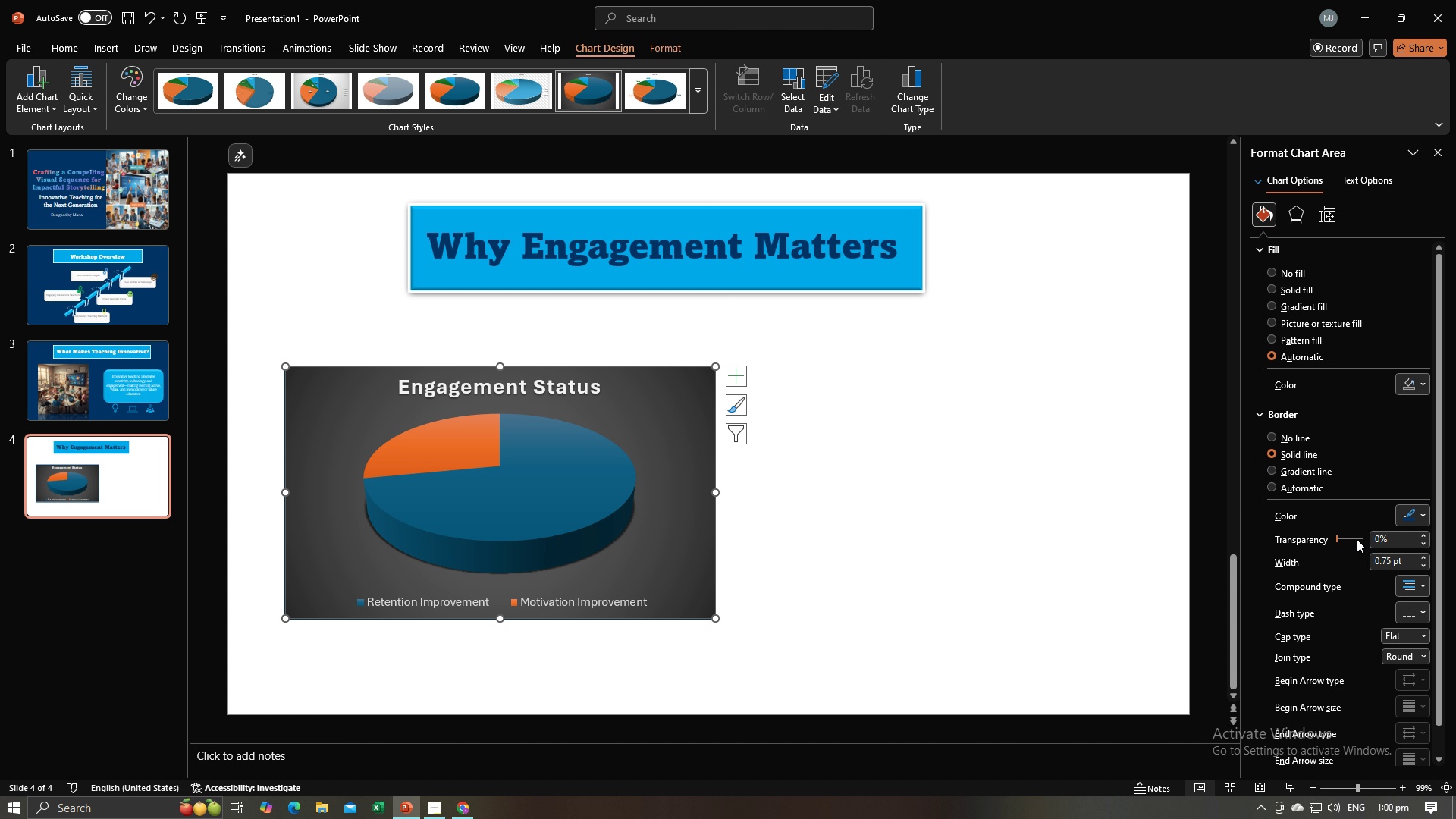 
left_click_drag(start_coordinate=[1338, 534], to_coordinate=[1361, 538])
 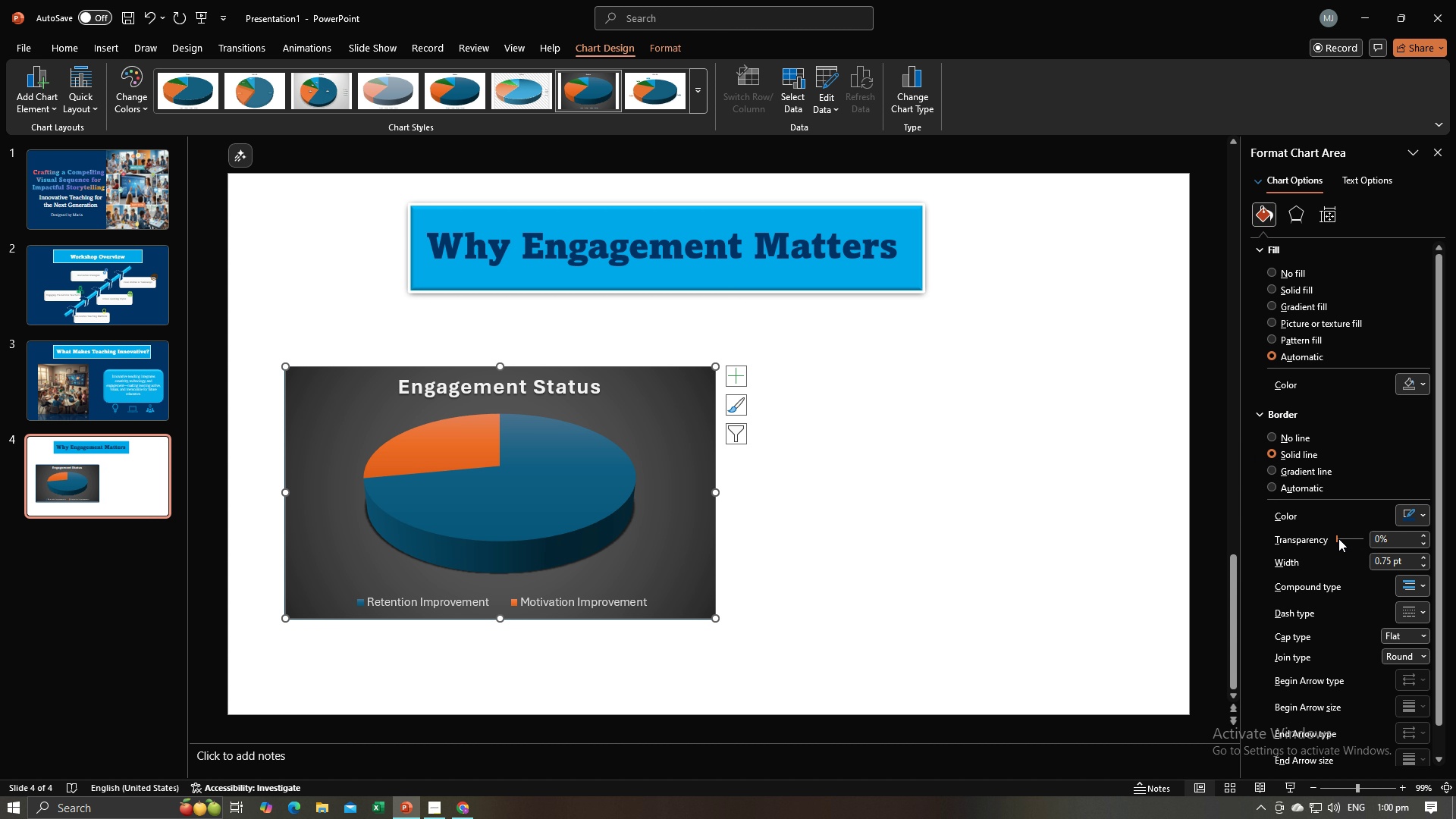 
left_click_drag(start_coordinate=[1338, 538], to_coordinate=[1363, 538])
 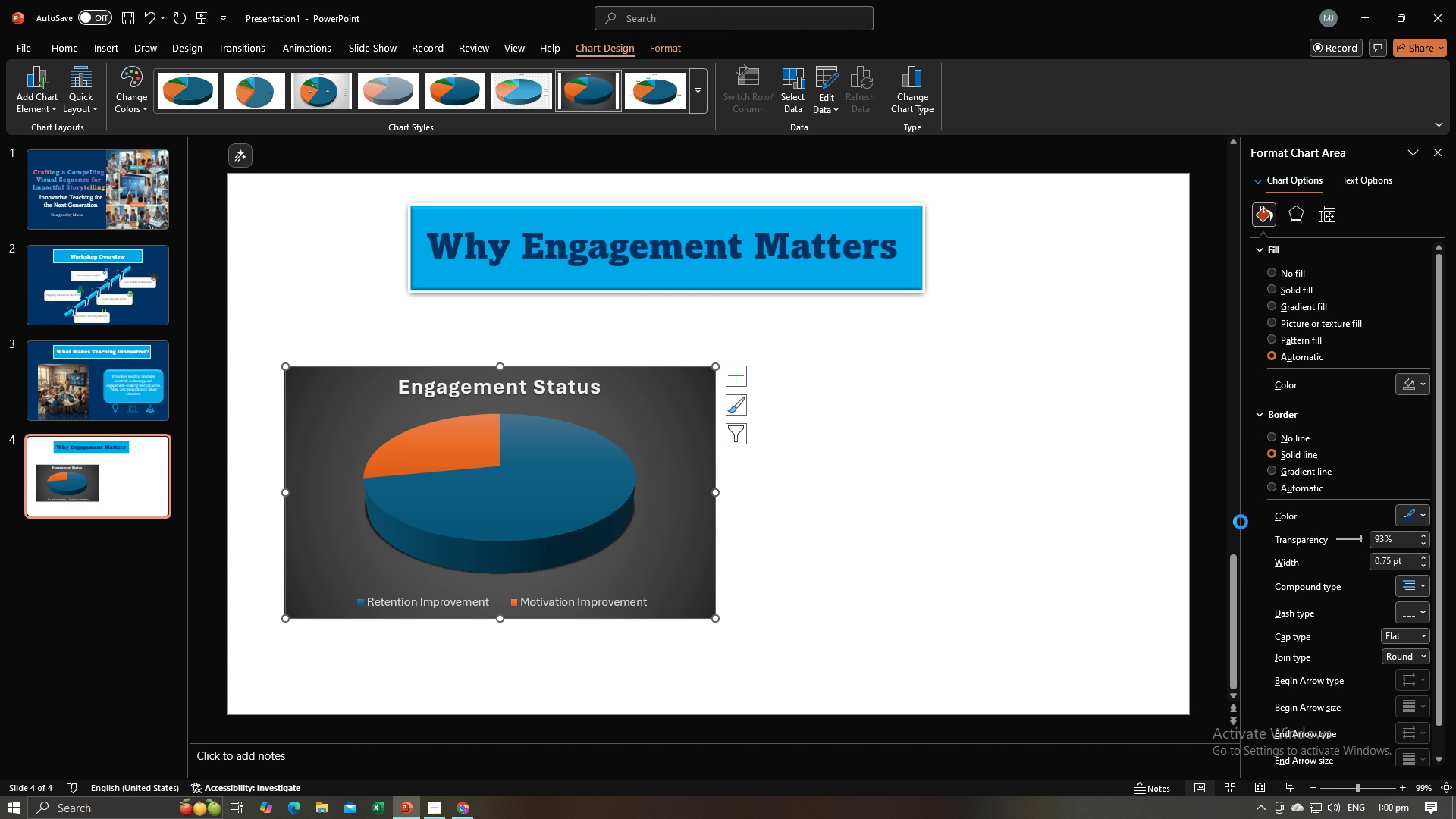 
key(Control+Z)
 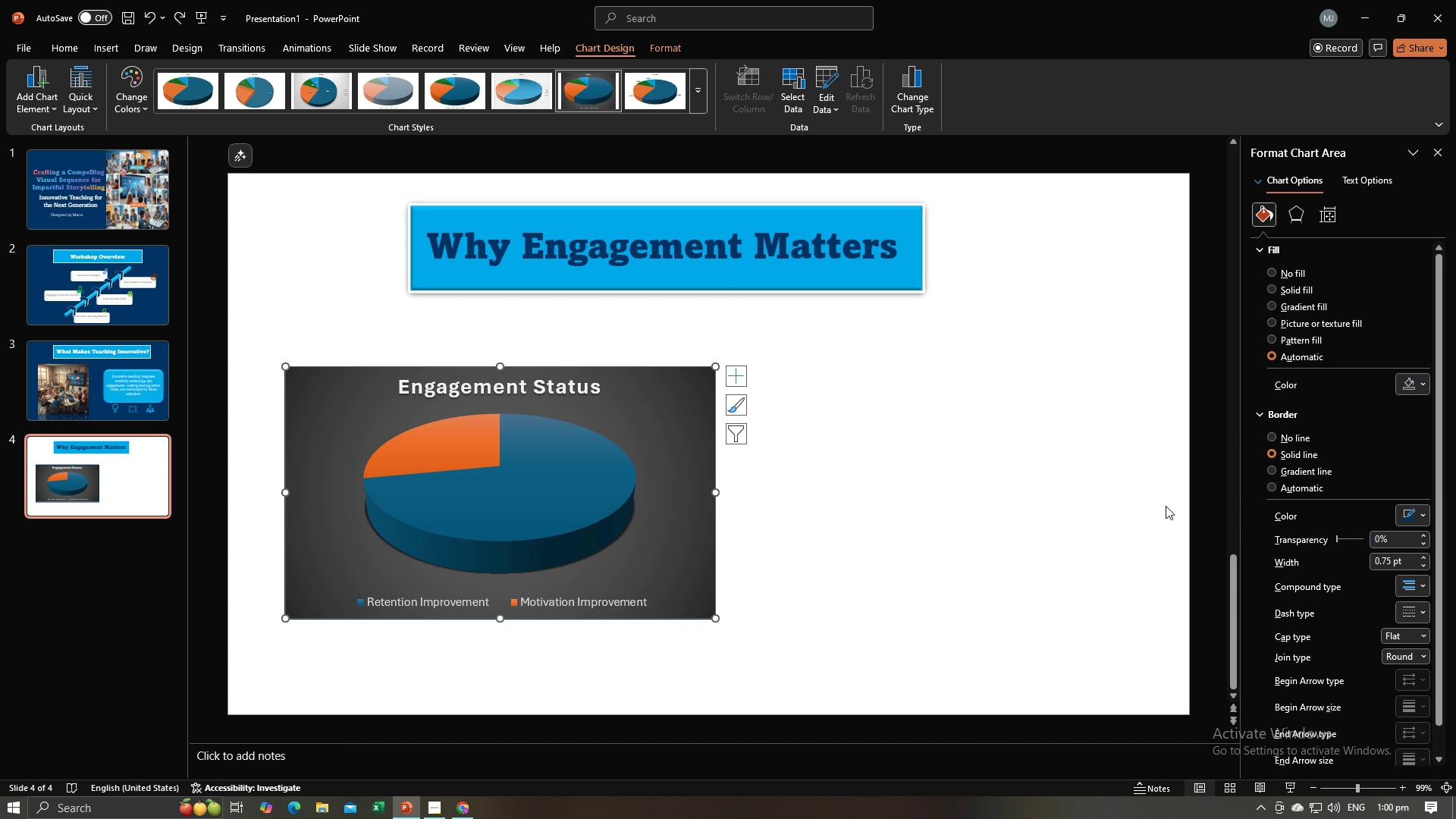 
key(Control+Z)
 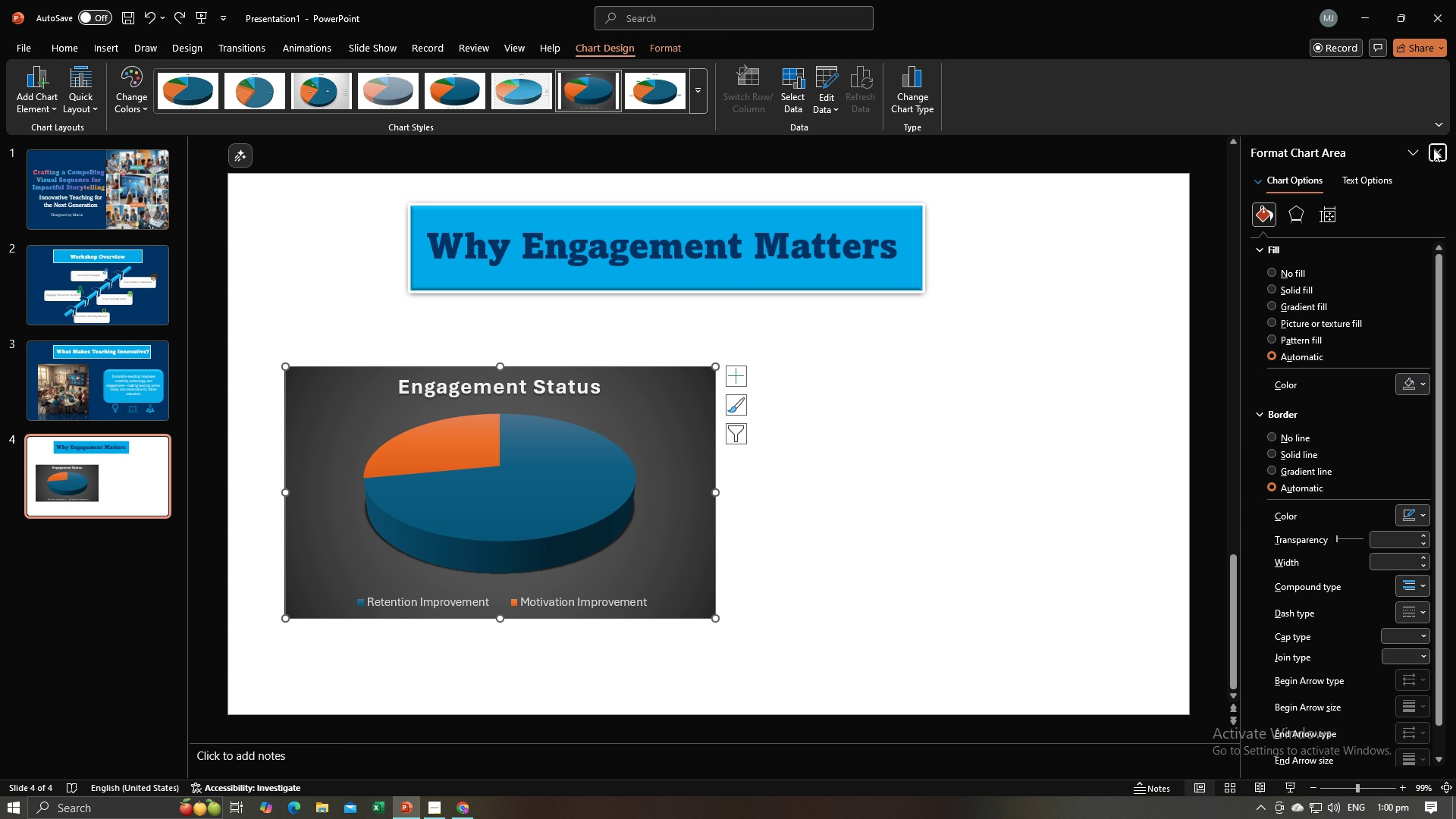 
double_click([1103, 428])
 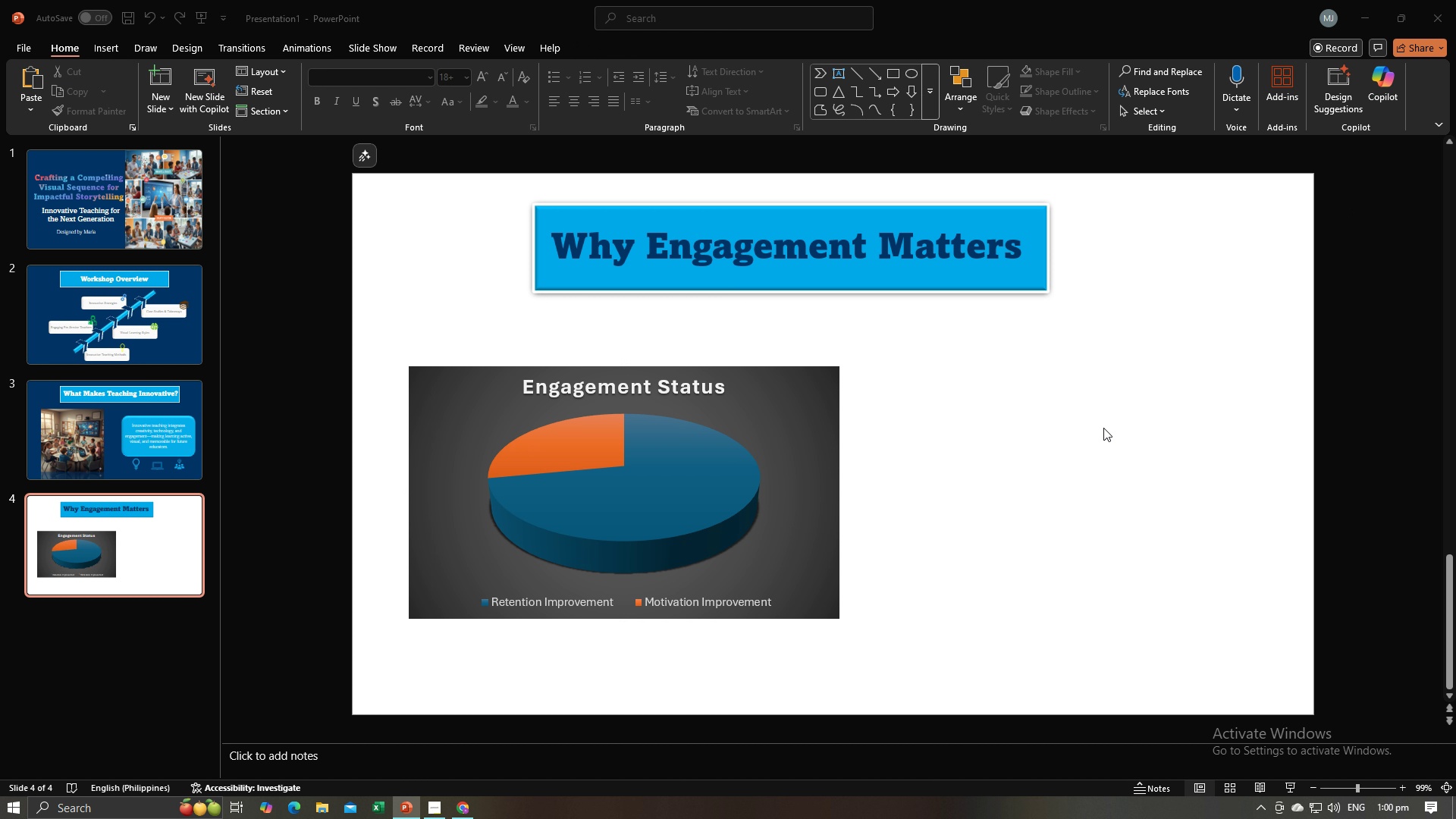 
key(Alt+AltLeft)
 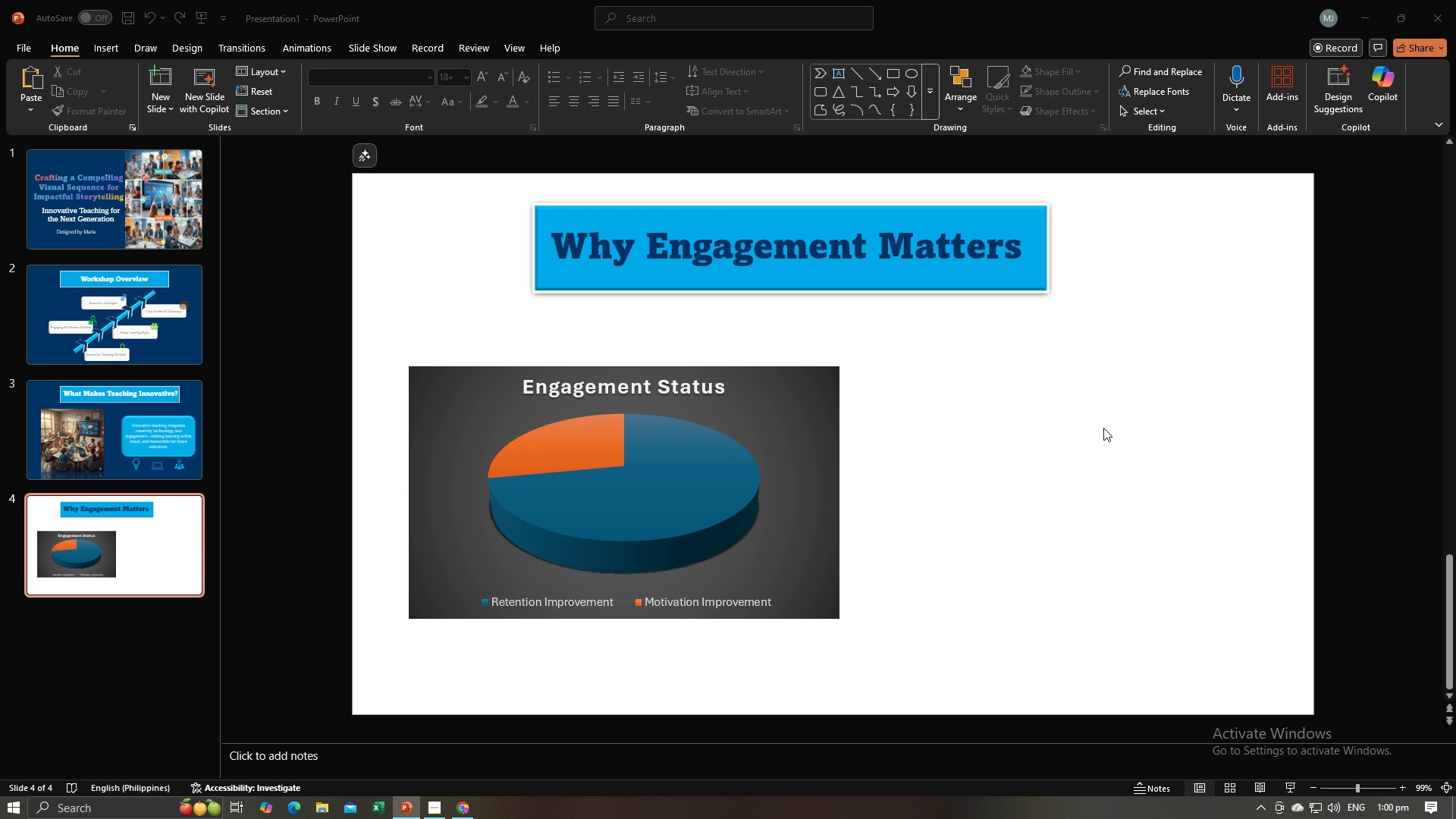 
key(Alt+Tab)
 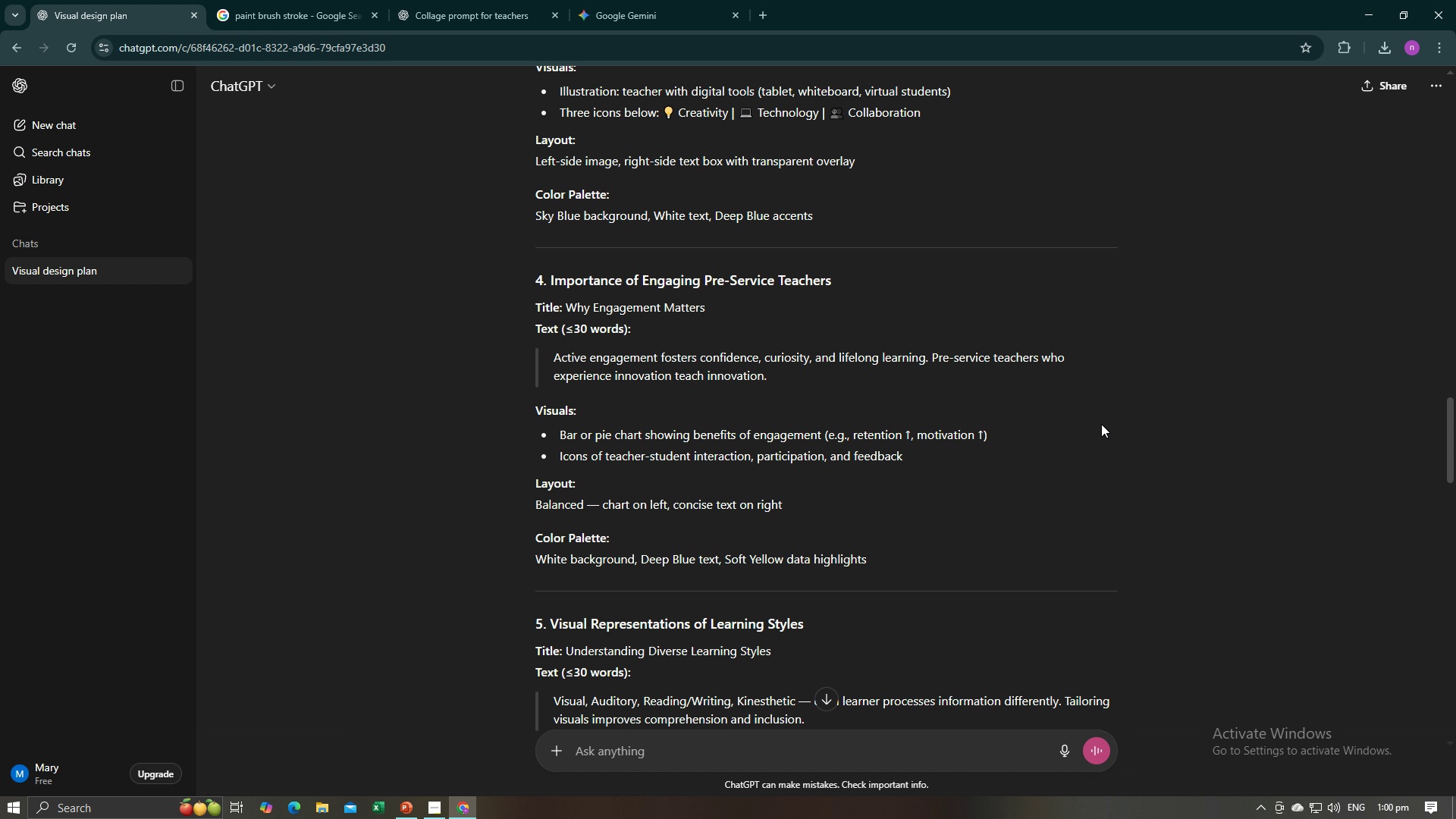 
wait(8.73)
 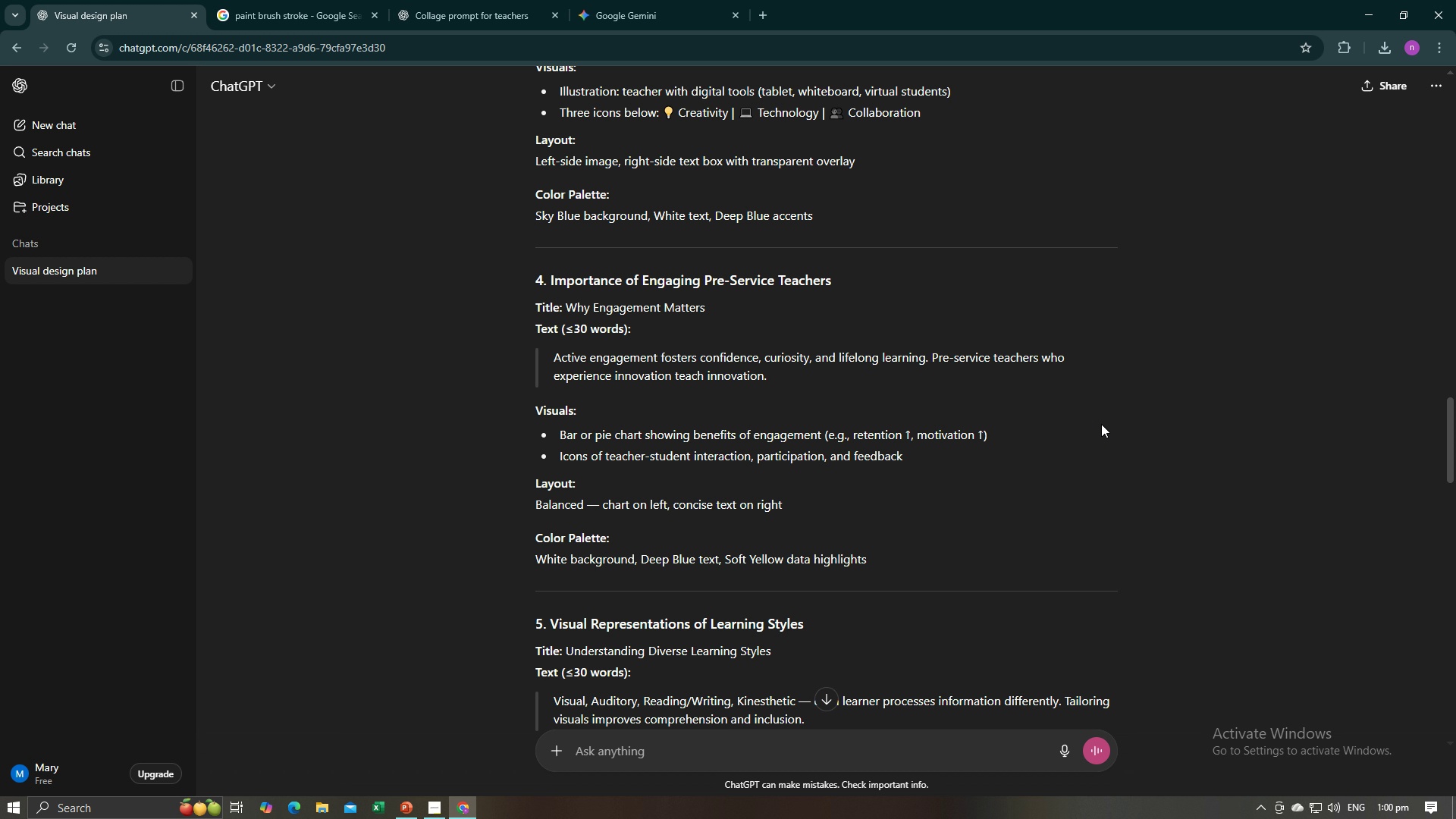 
left_click_drag(start_coordinate=[774, 378], to_coordinate=[550, 360])
 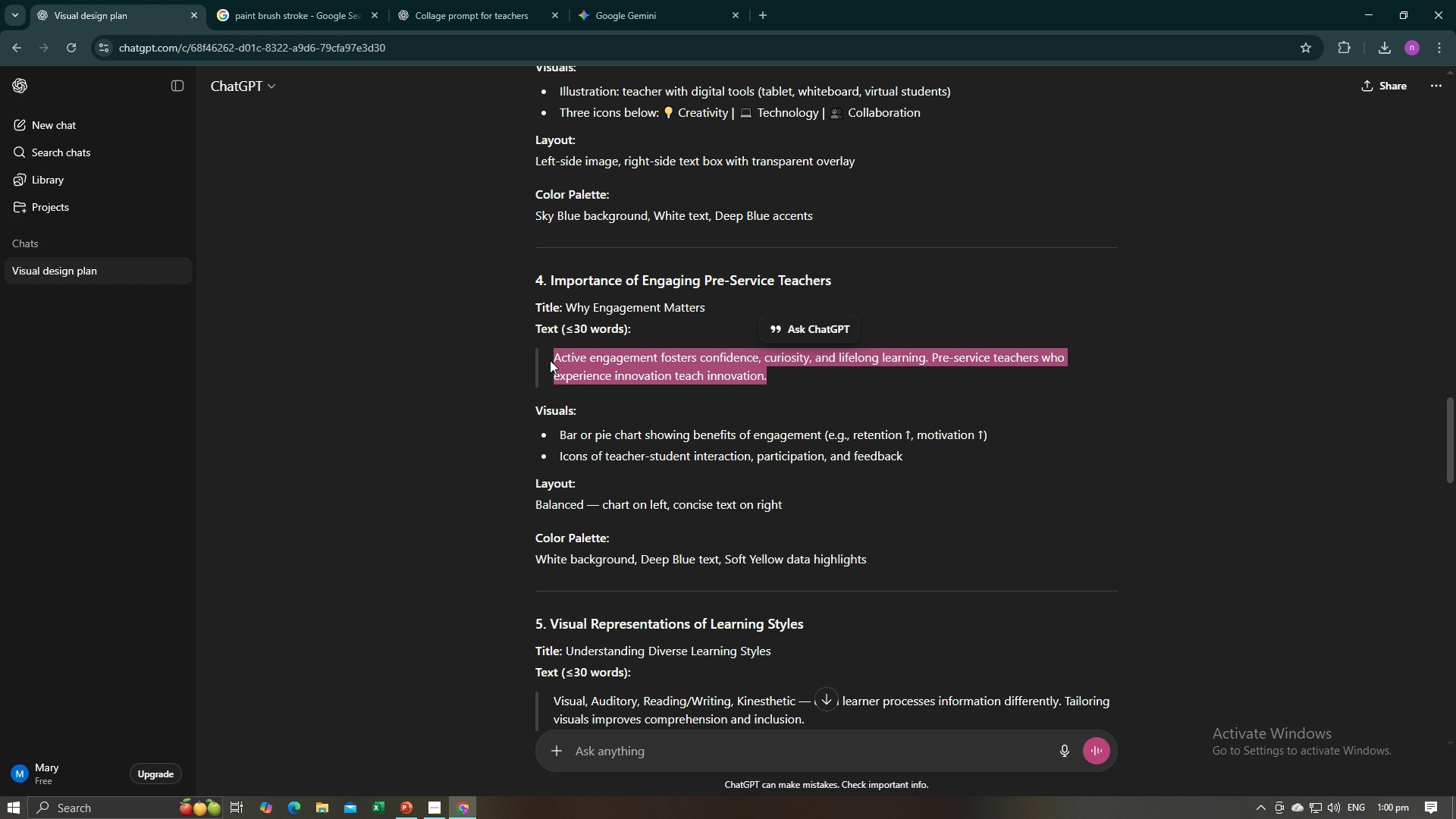 
key(Control+C)
 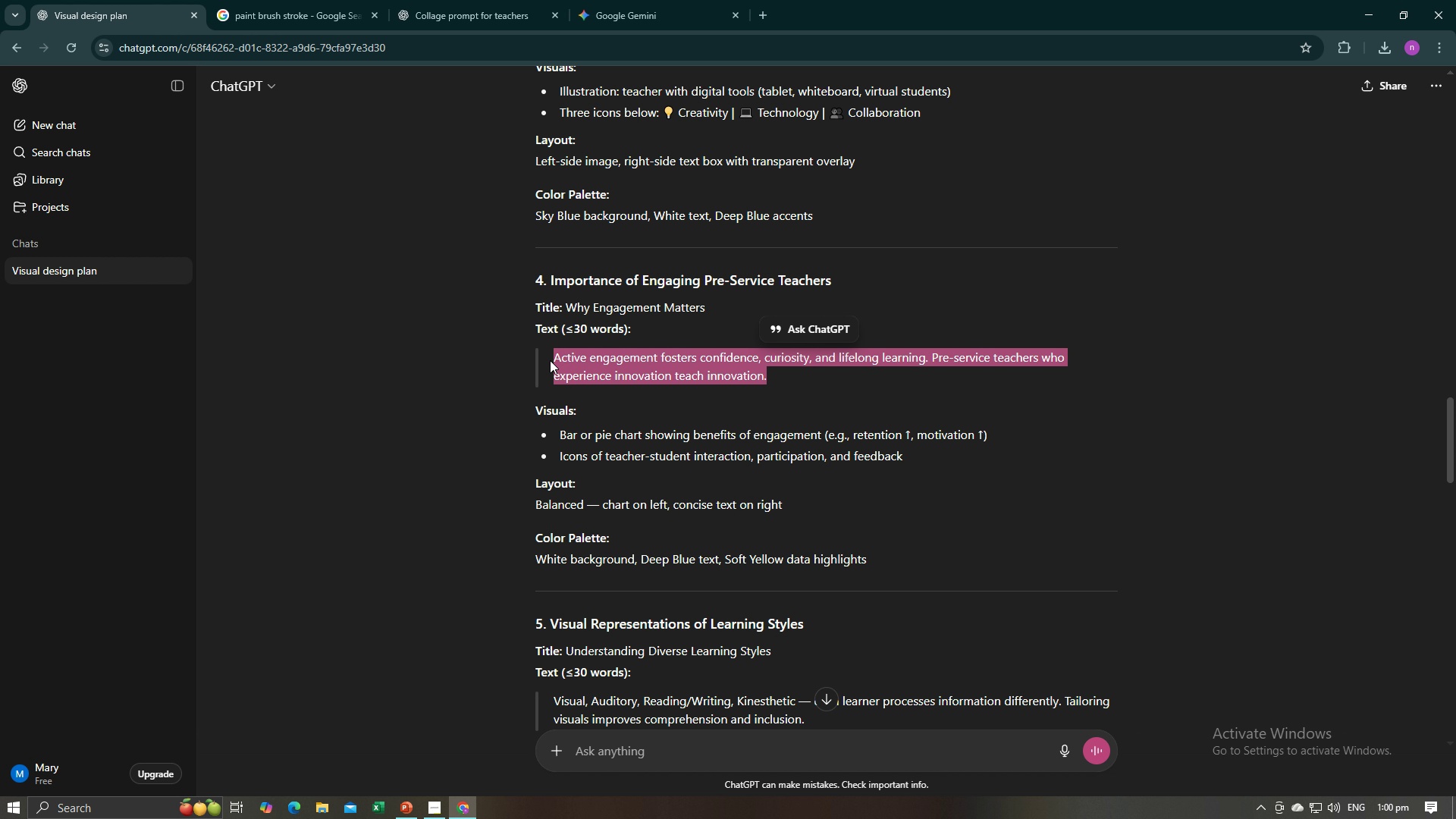 
key(Control+C)
 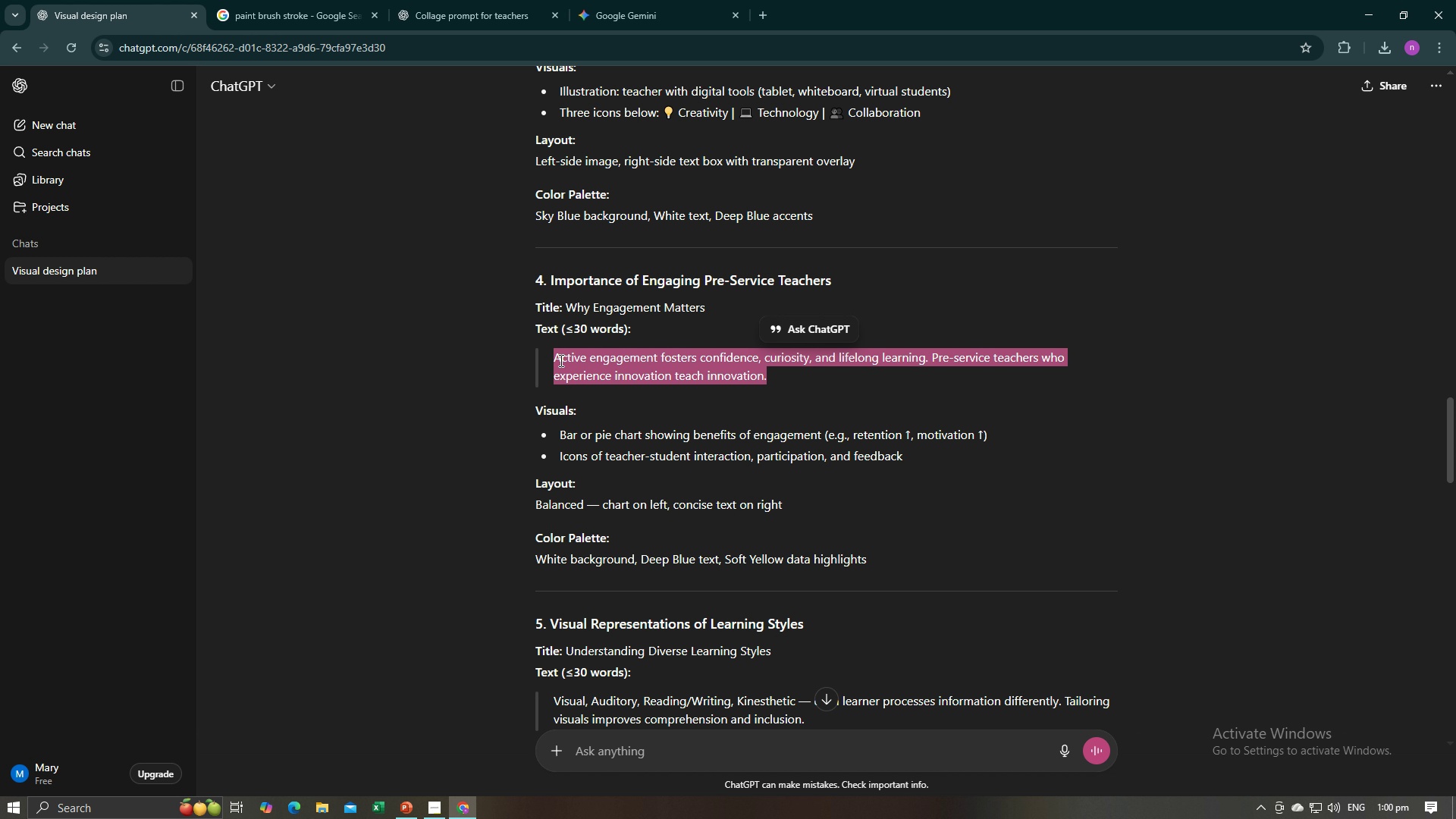 
key(Alt+AltLeft)
 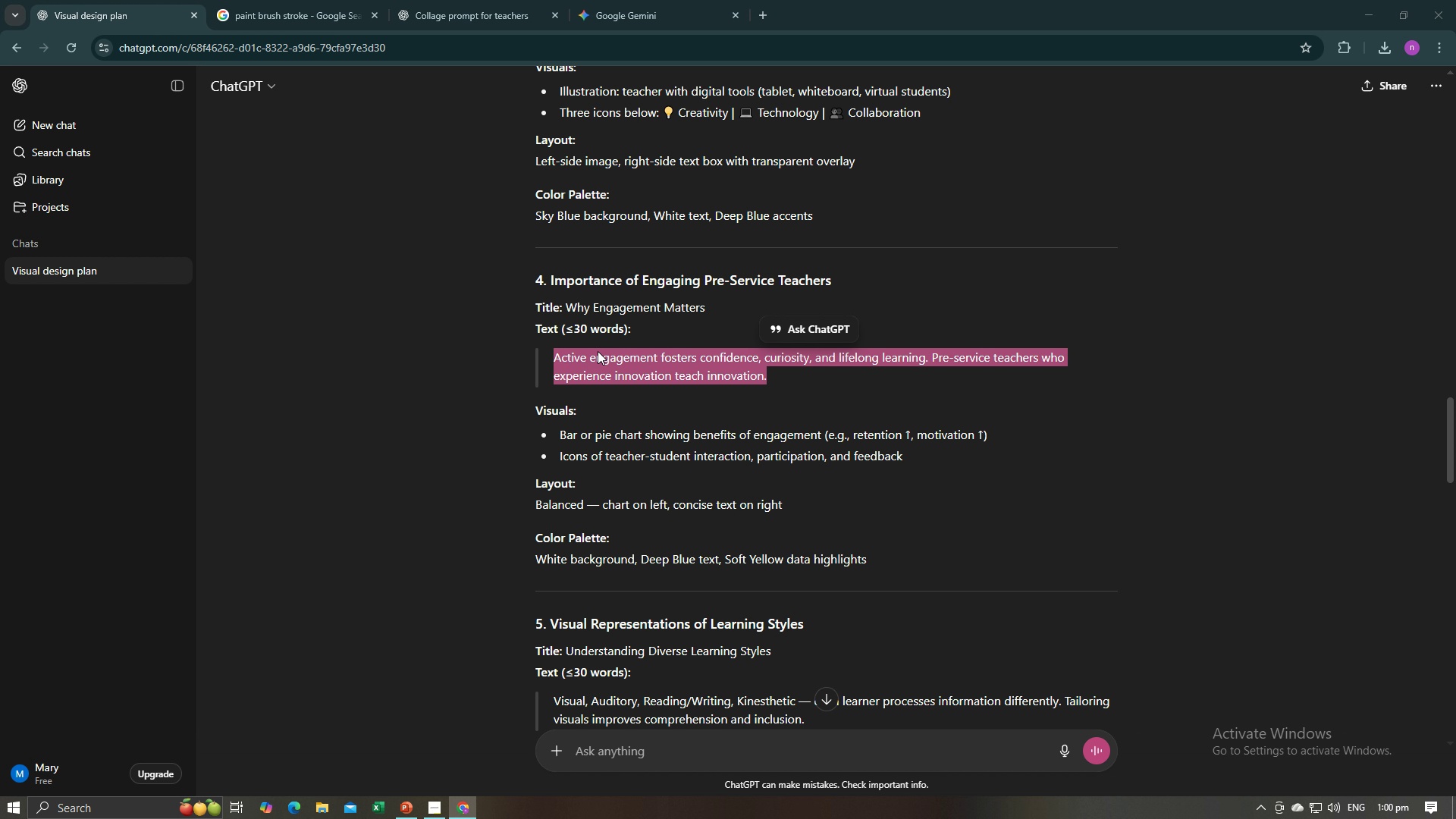 
key(Alt+Tab)
 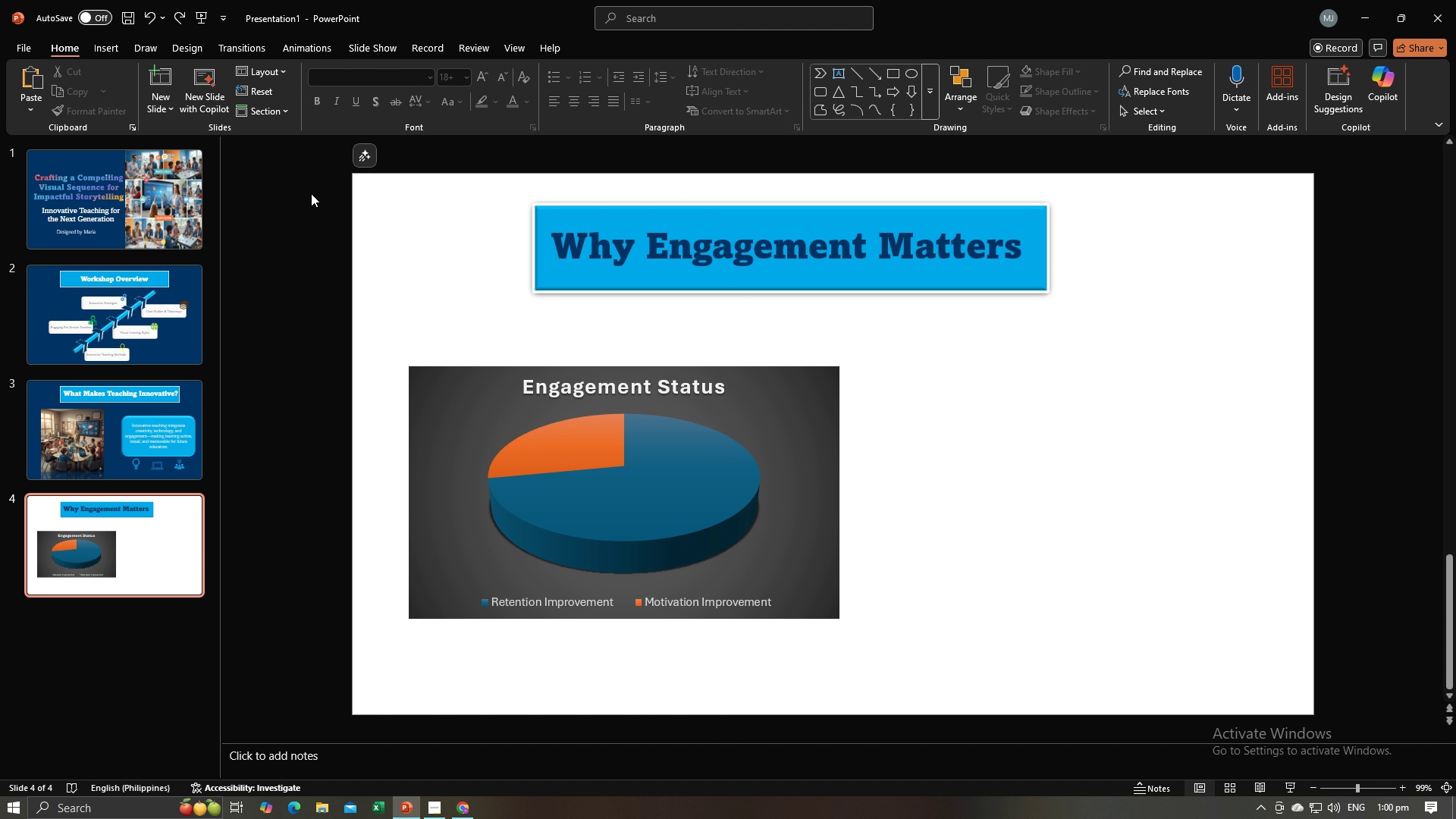 
left_click([311, 193])
 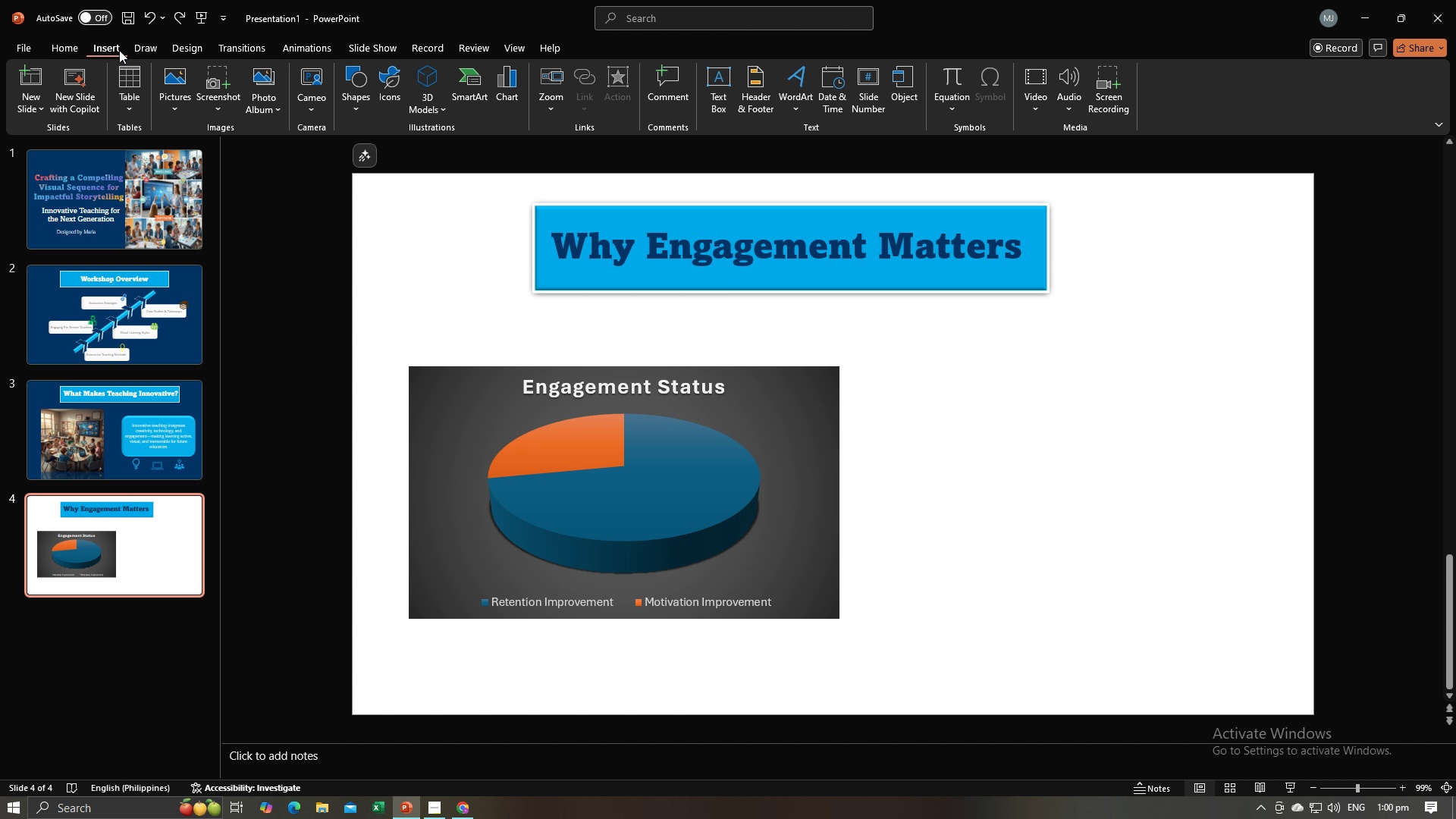 
left_click([119, 50])
 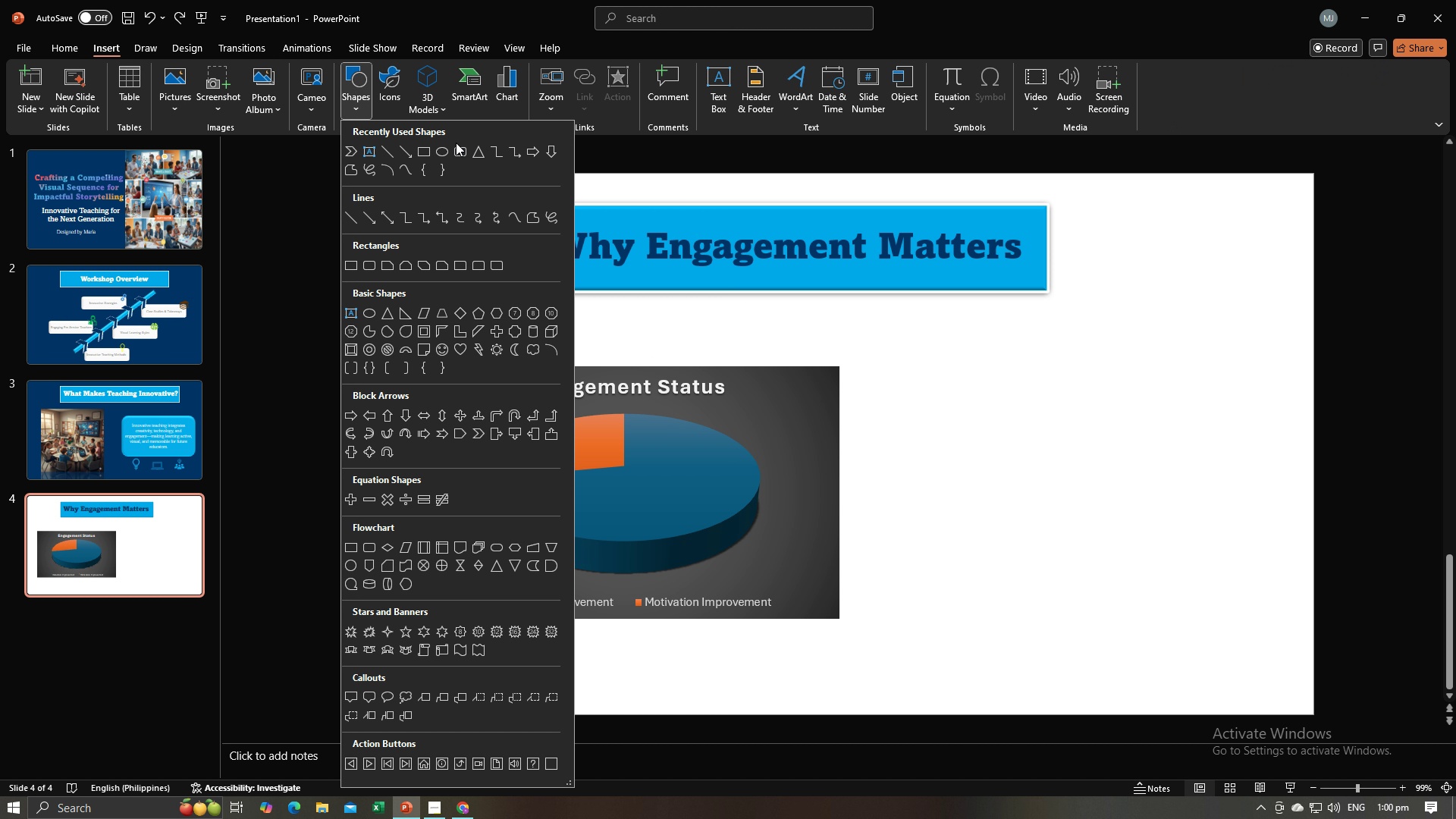 
left_click([457, 153])
 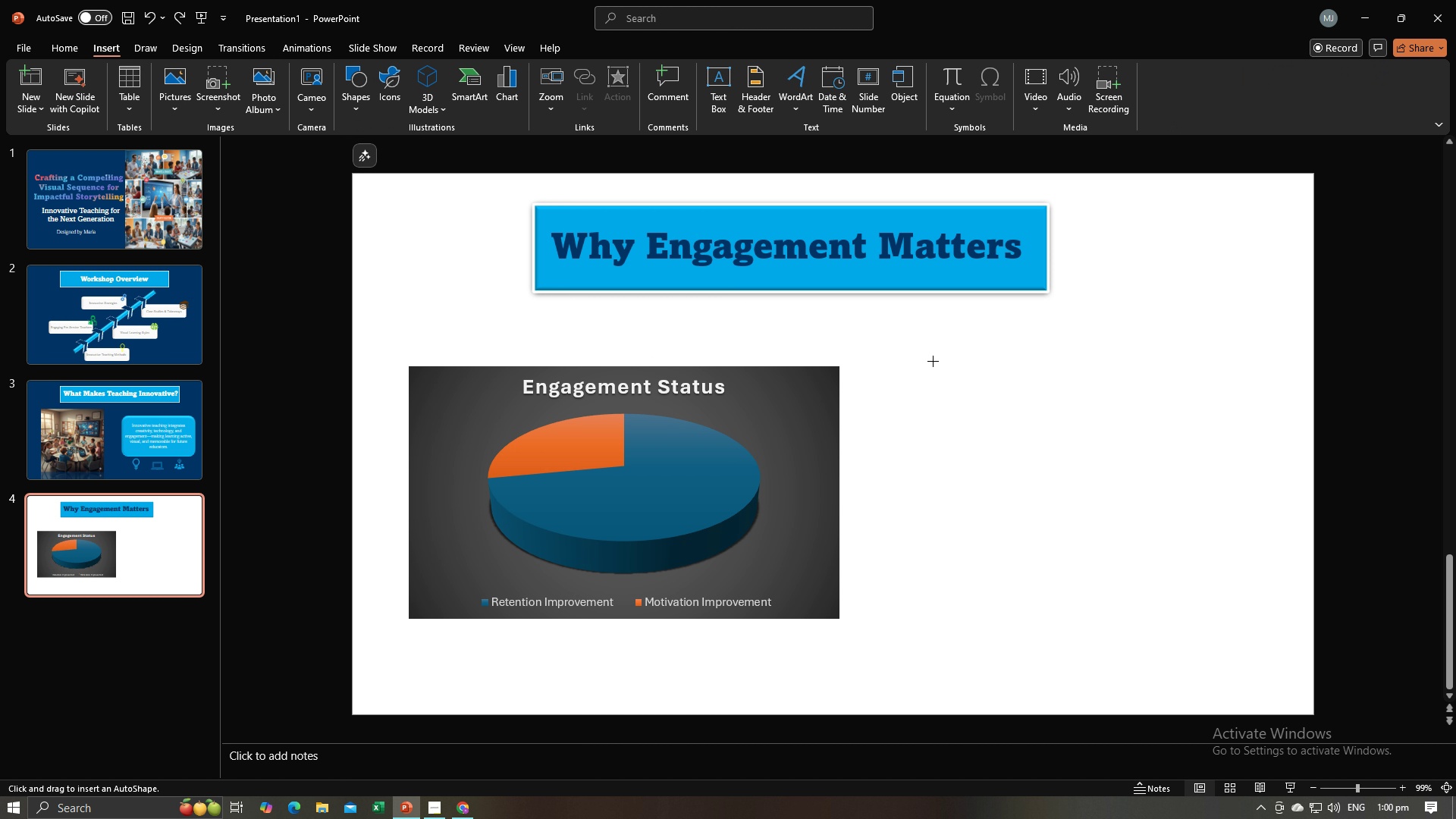 
left_click_drag(start_coordinate=[933, 361], to_coordinate=[1257, 625])
 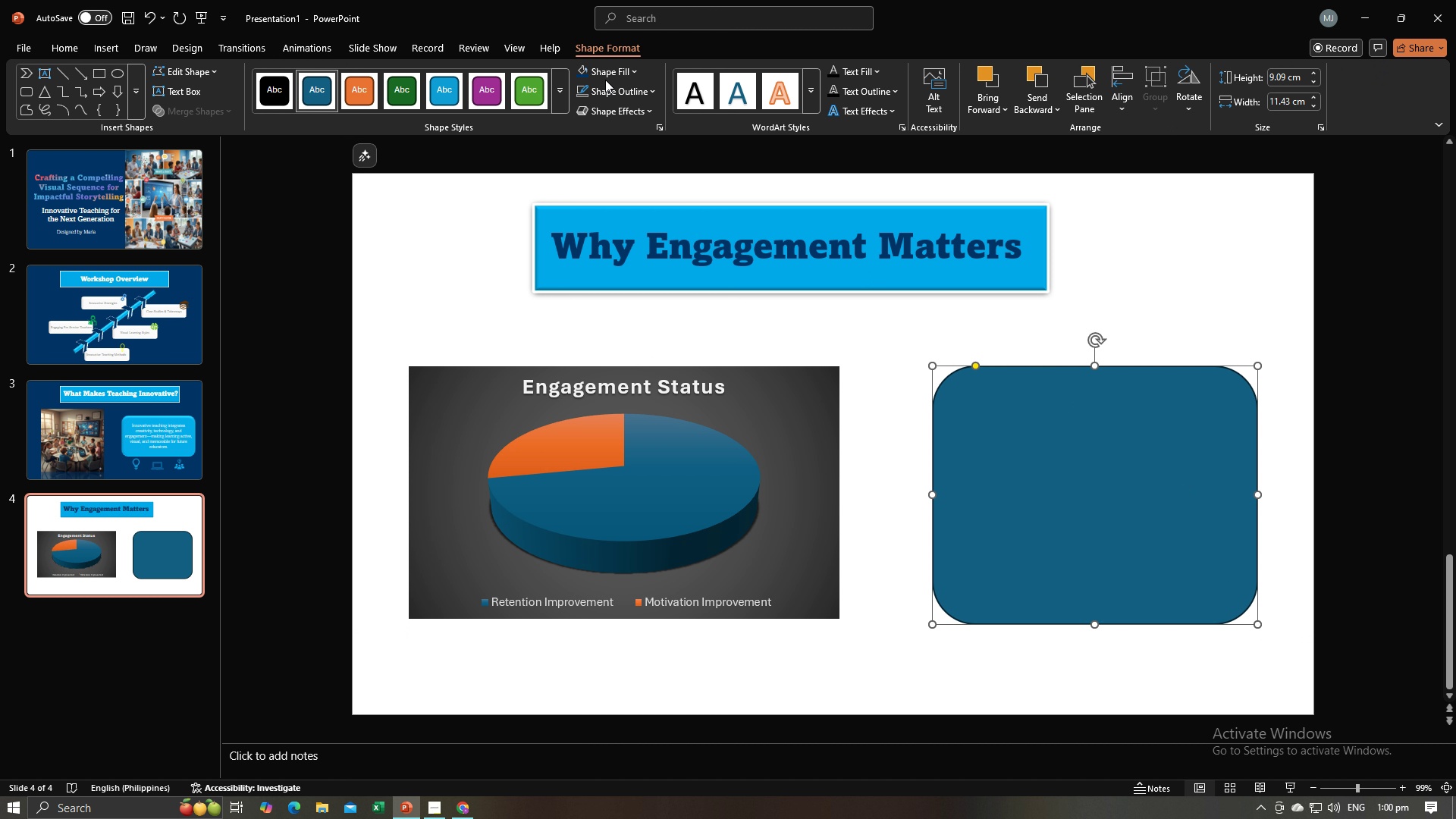 
left_click([605, 68])
 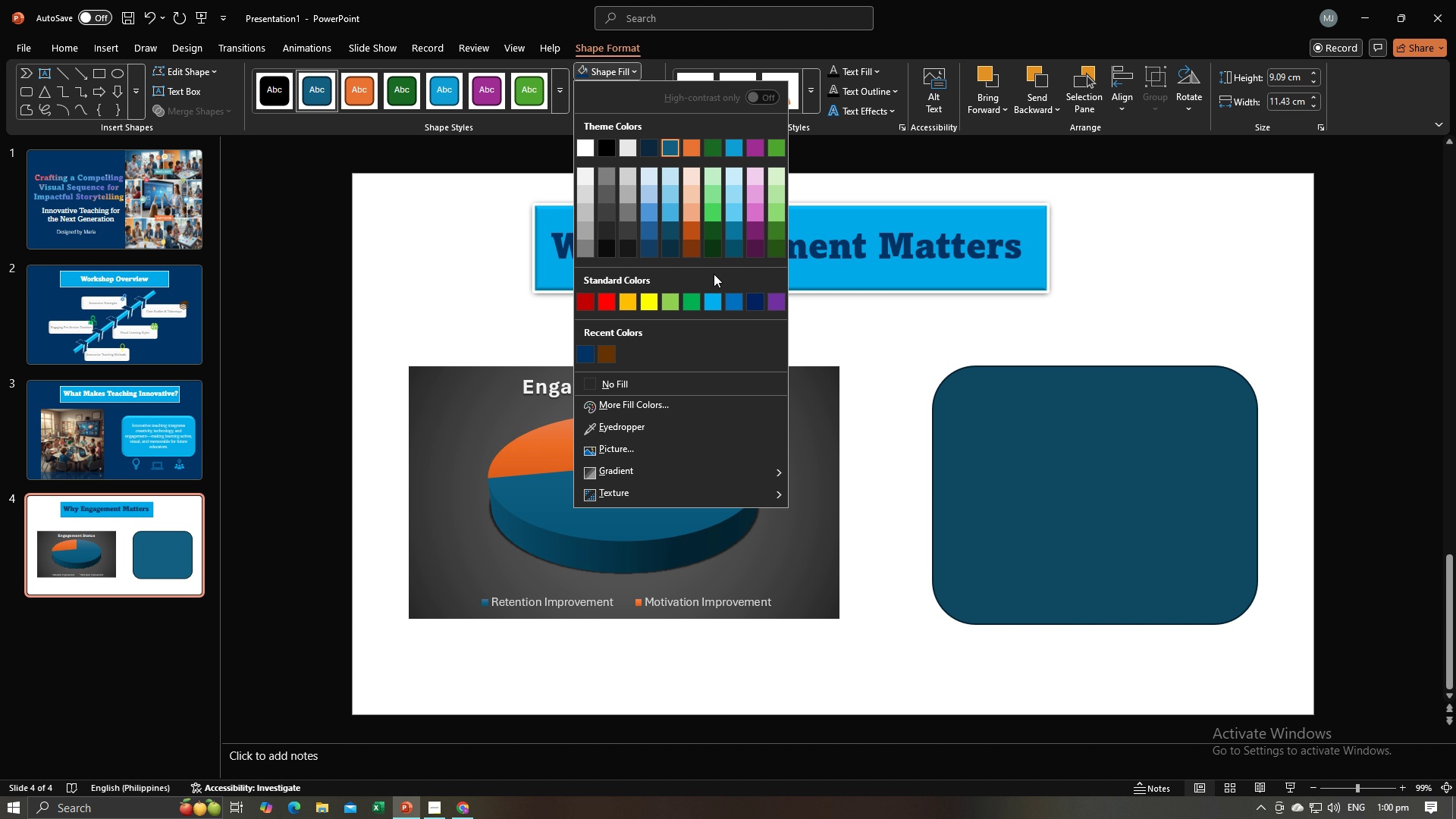 
left_click([715, 301])
 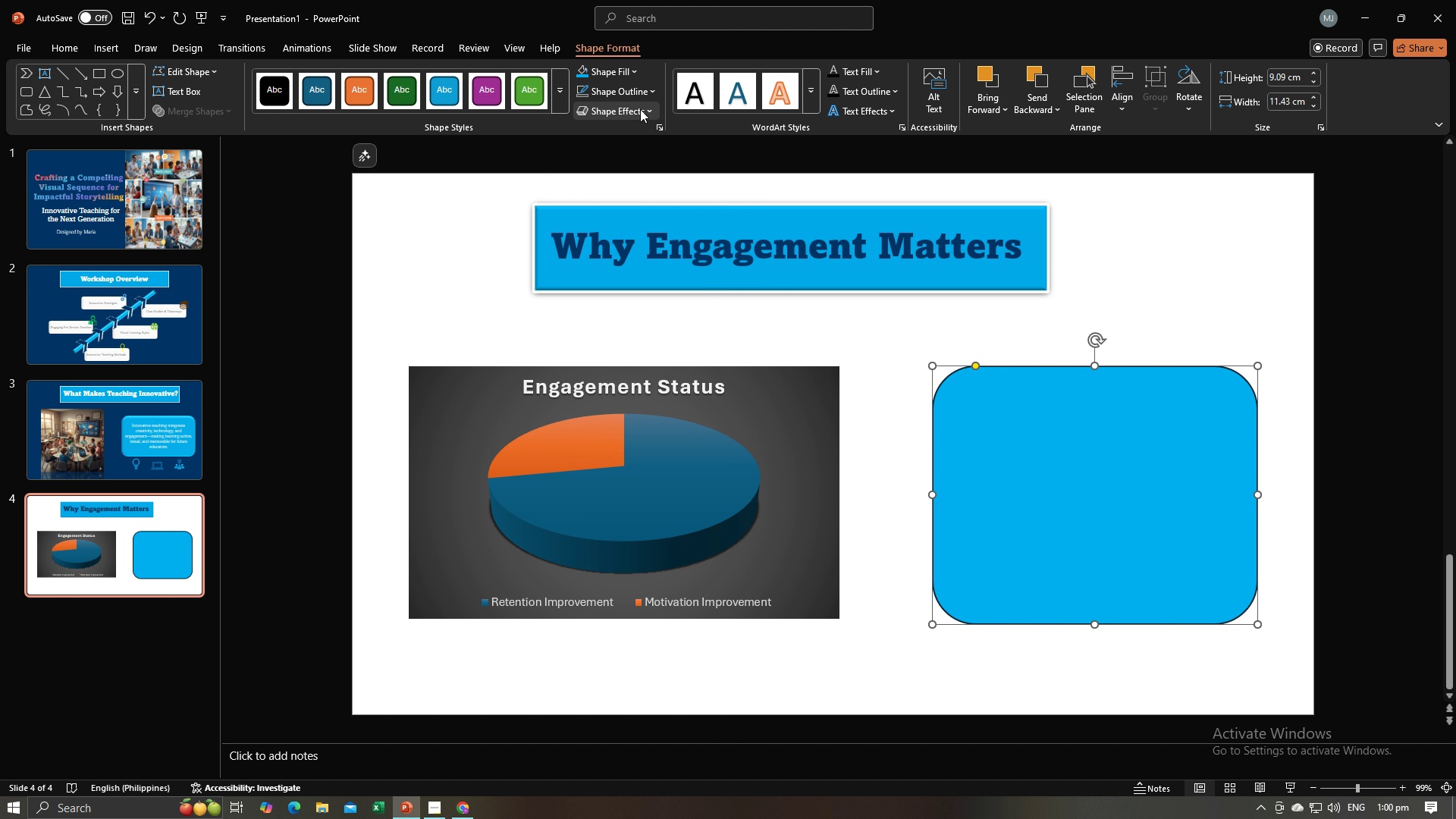 
left_click([640, 110])
 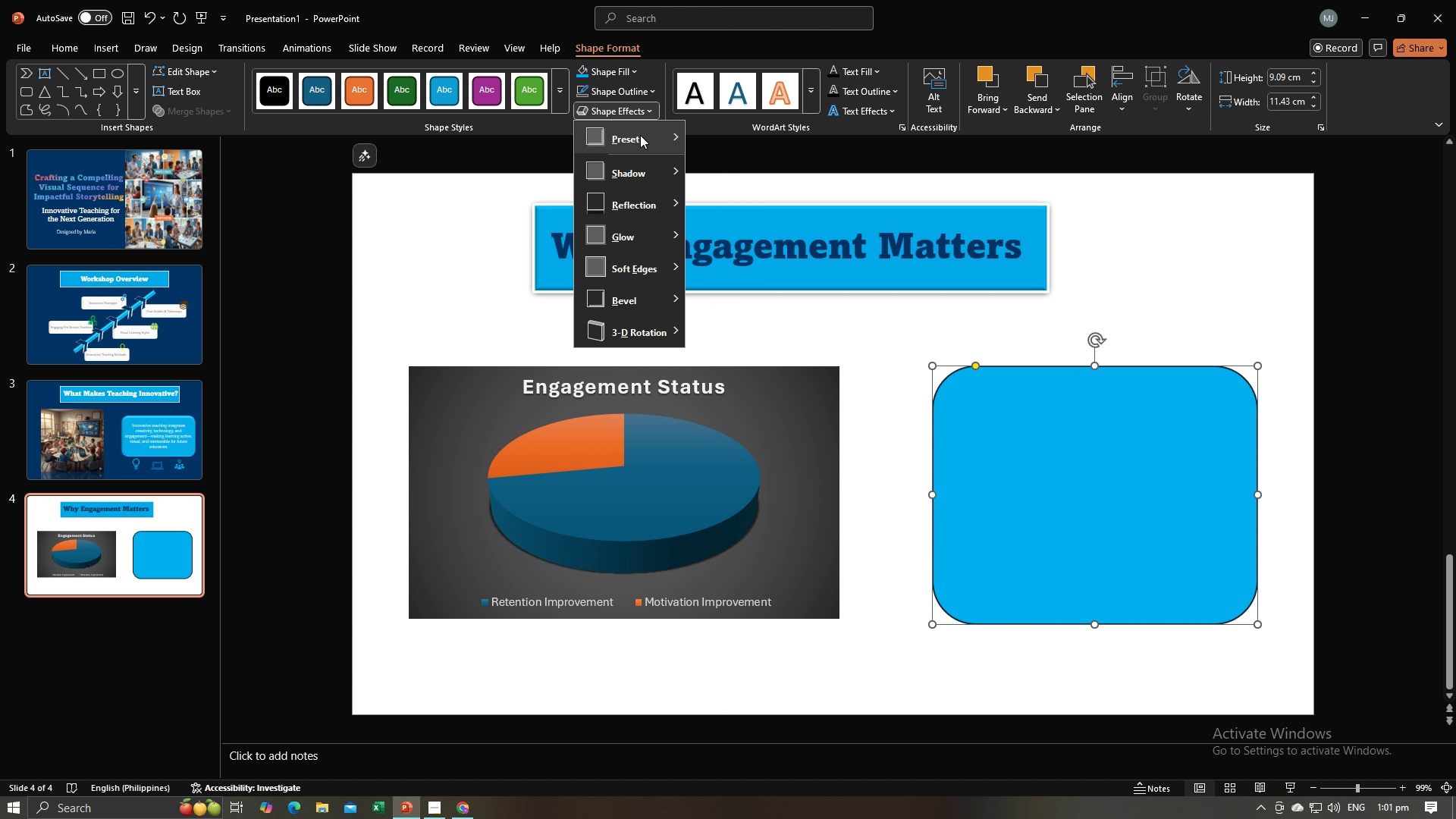 
left_click([640, 135])
 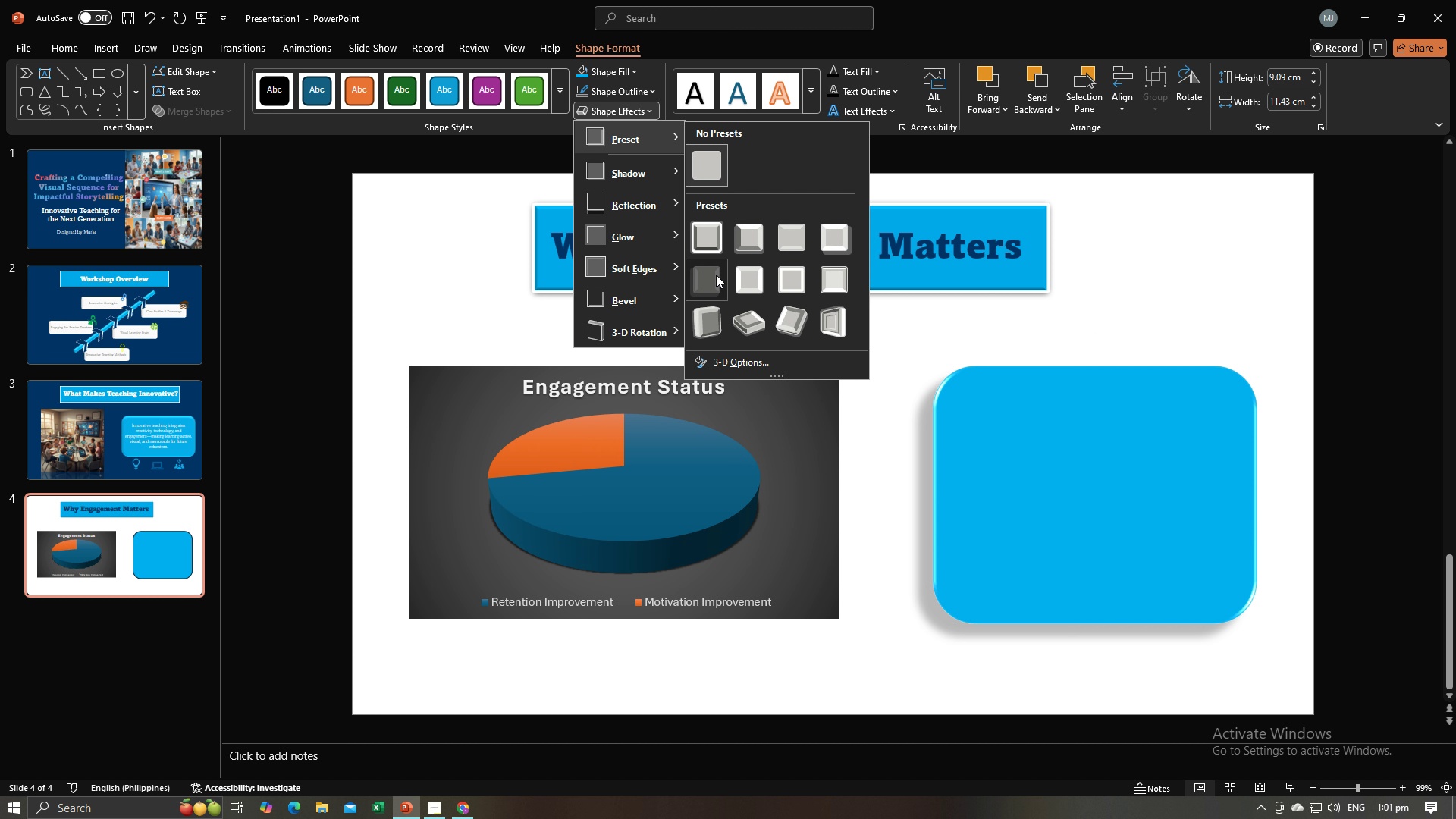 
left_click([716, 275])
 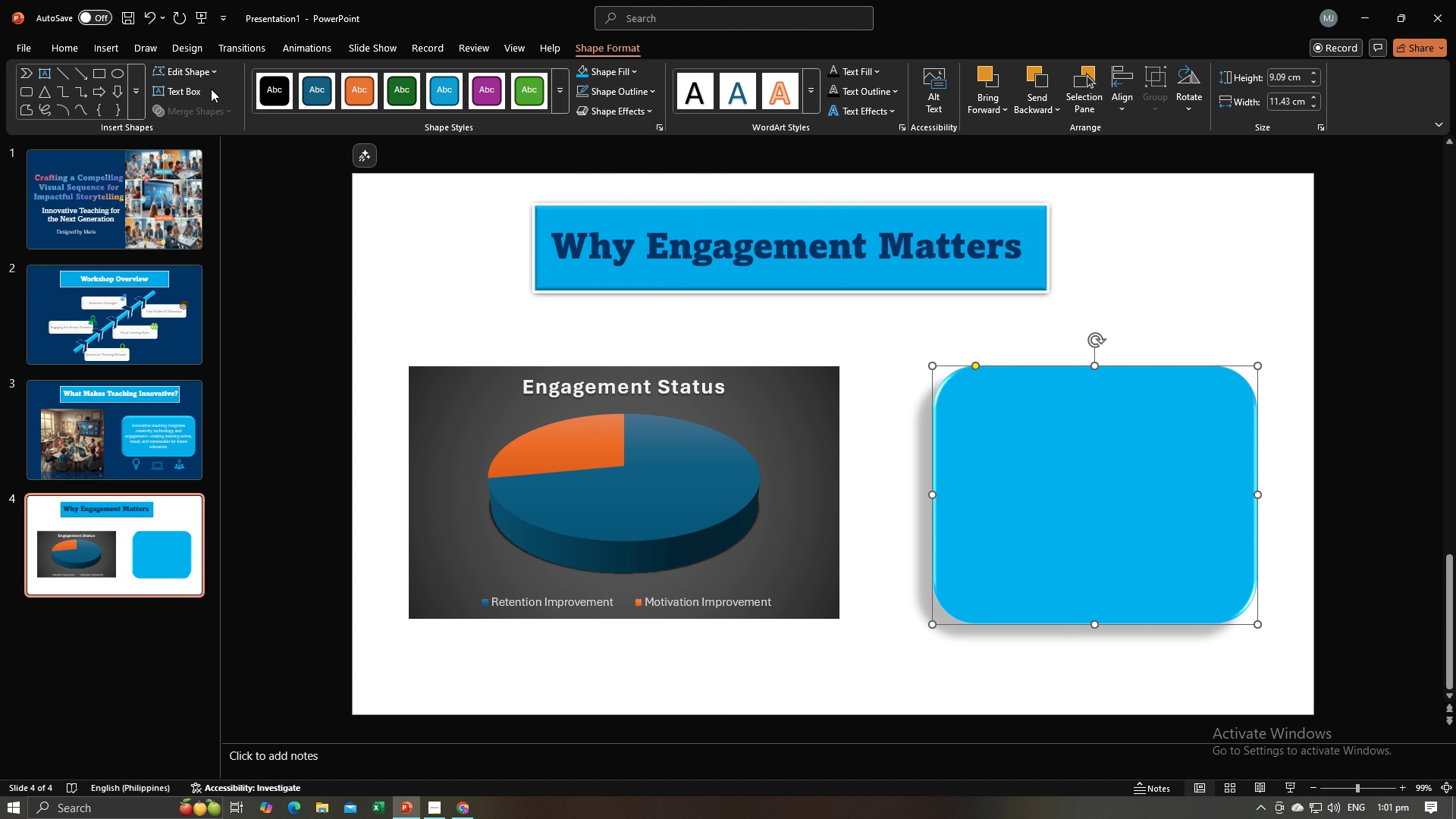 
left_click([193, 87])
 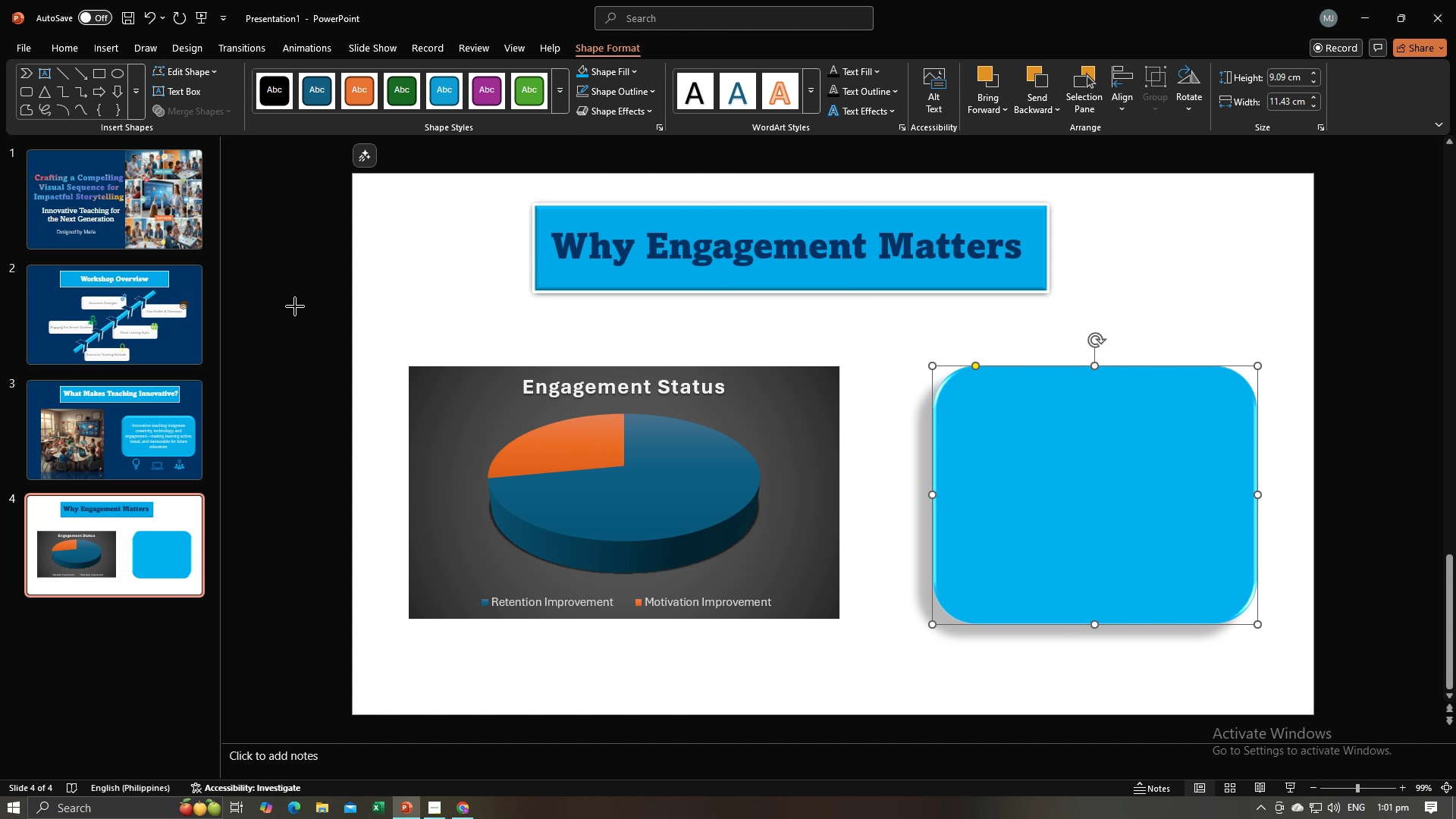 
left_click([295, 306])
 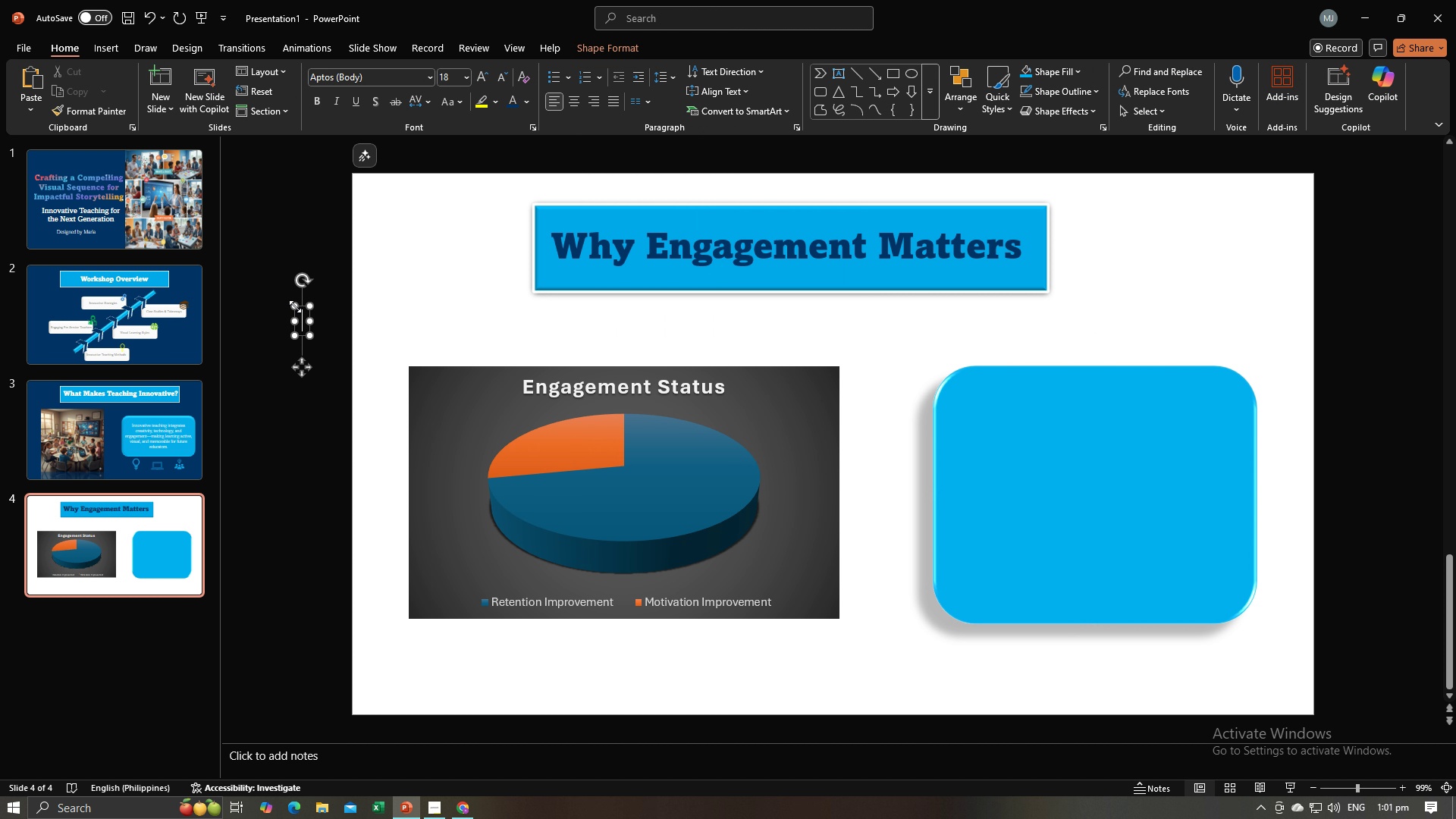 
key(Control+V)
 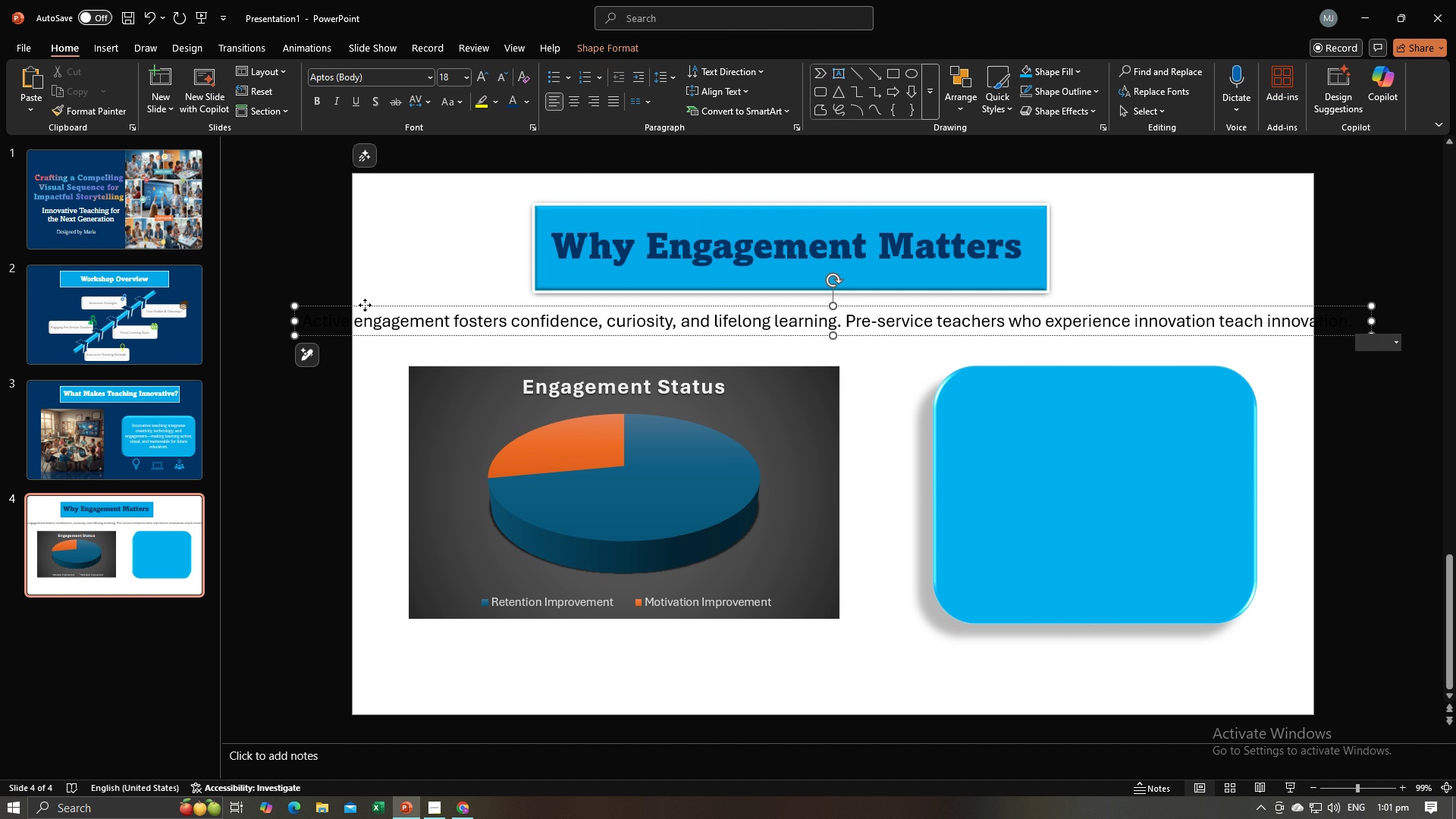 
left_click_drag(start_coordinate=[365, 305], to_coordinate=[1006, 422])
 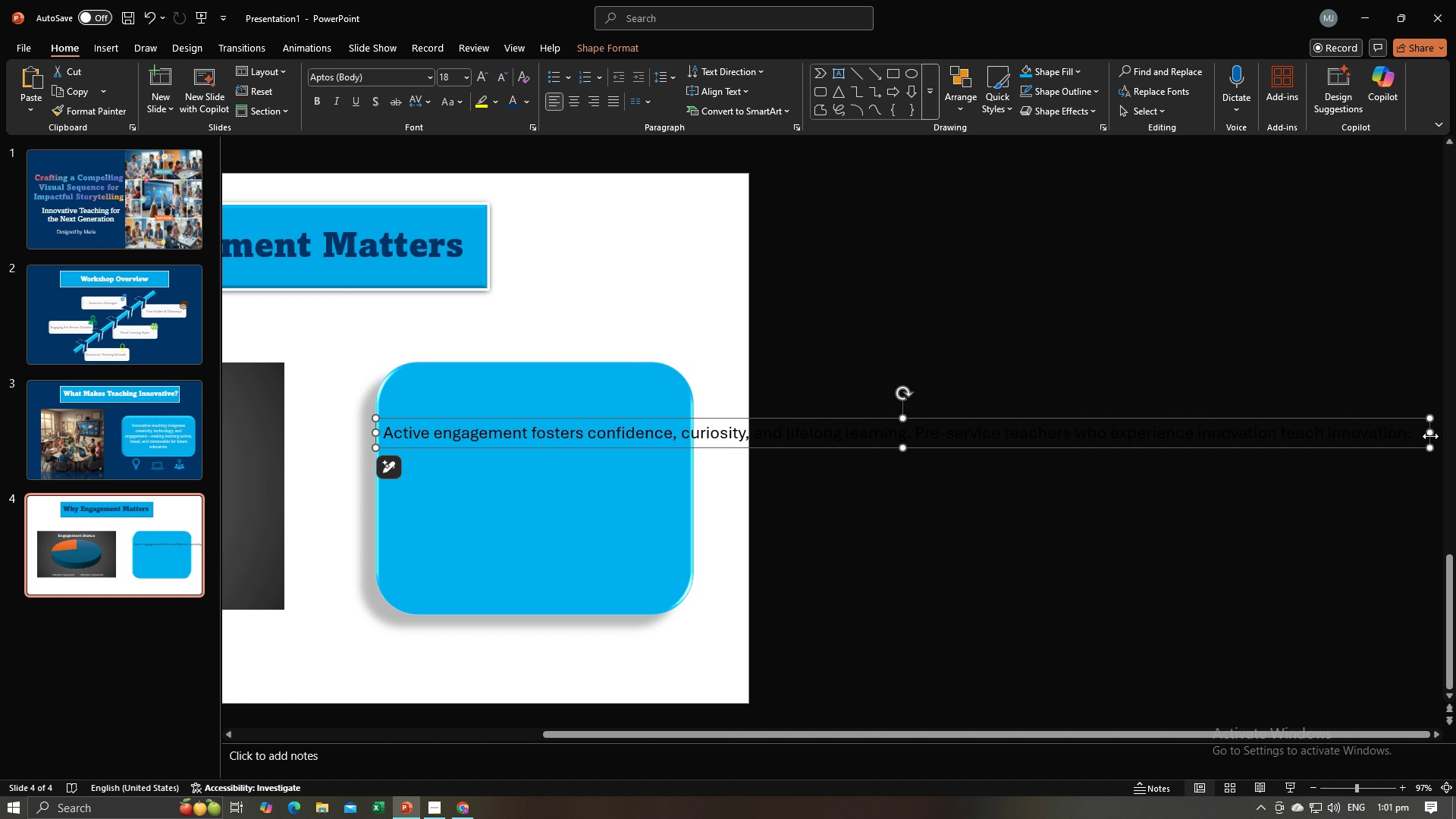 
left_click_drag(start_coordinate=[1430, 436], to_coordinate=[673, 470])
 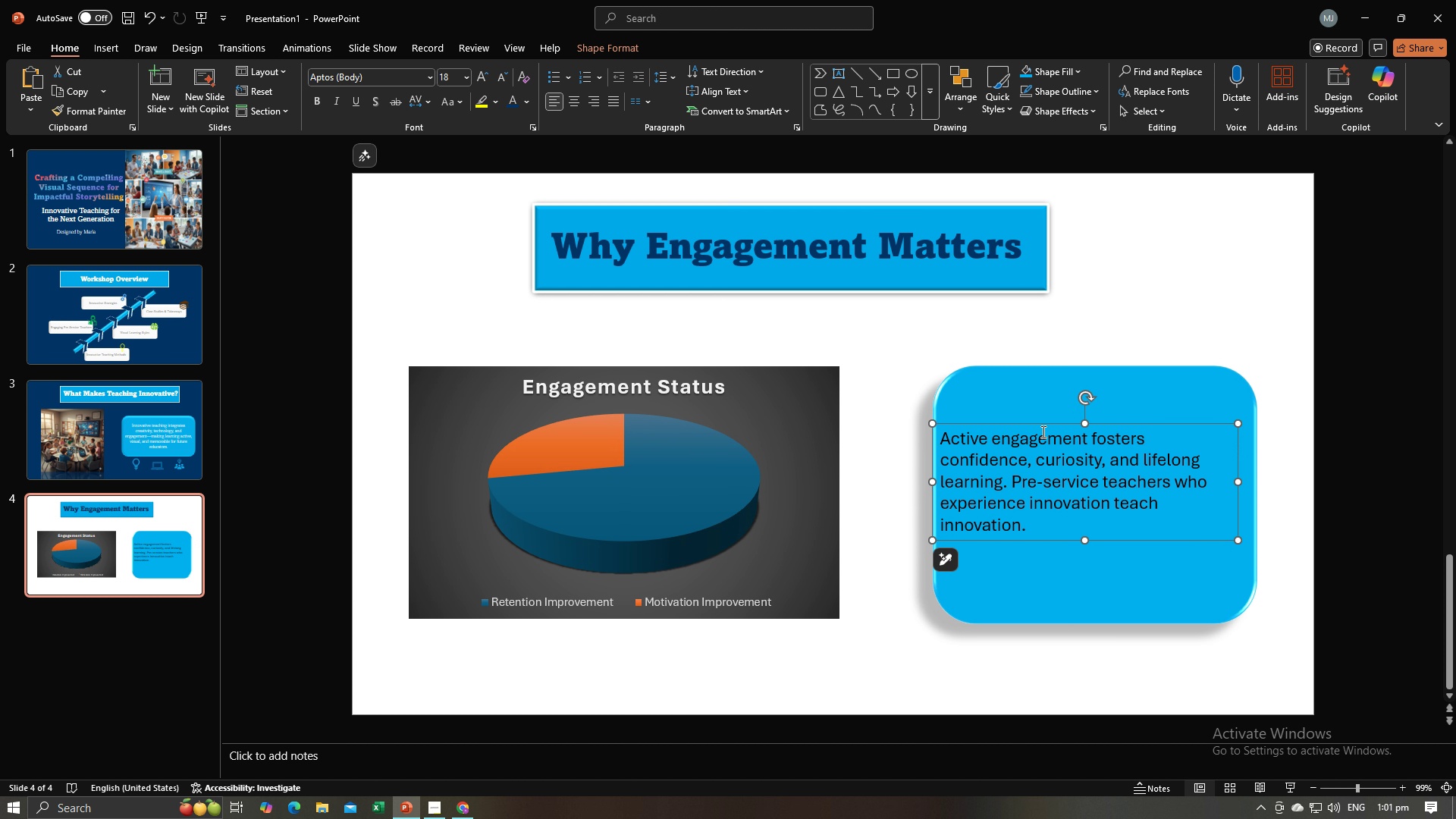 
left_click_drag(start_coordinate=[1042, 425], to_coordinate=[1065, 422])
 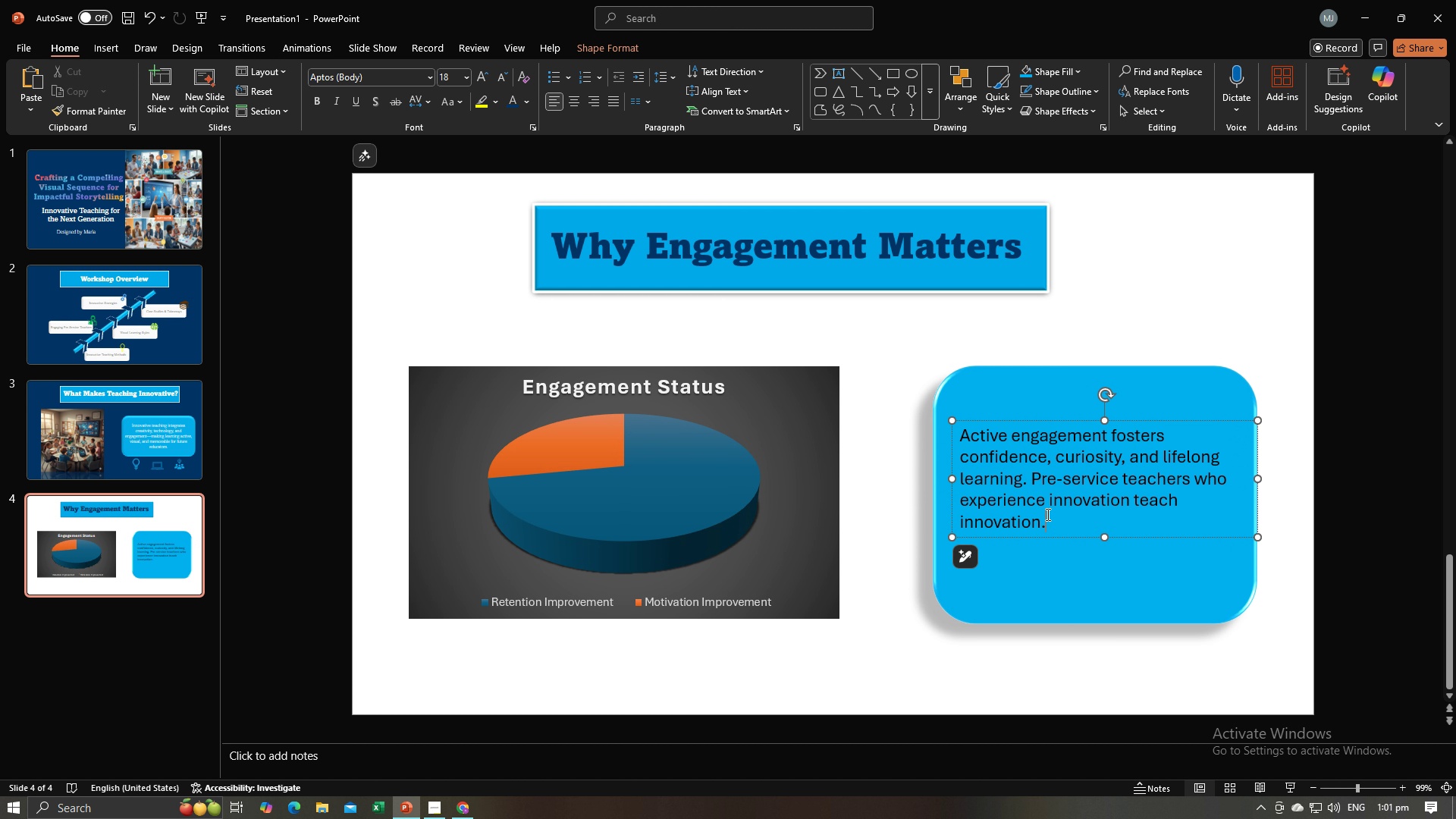 
left_click([1046, 514])
 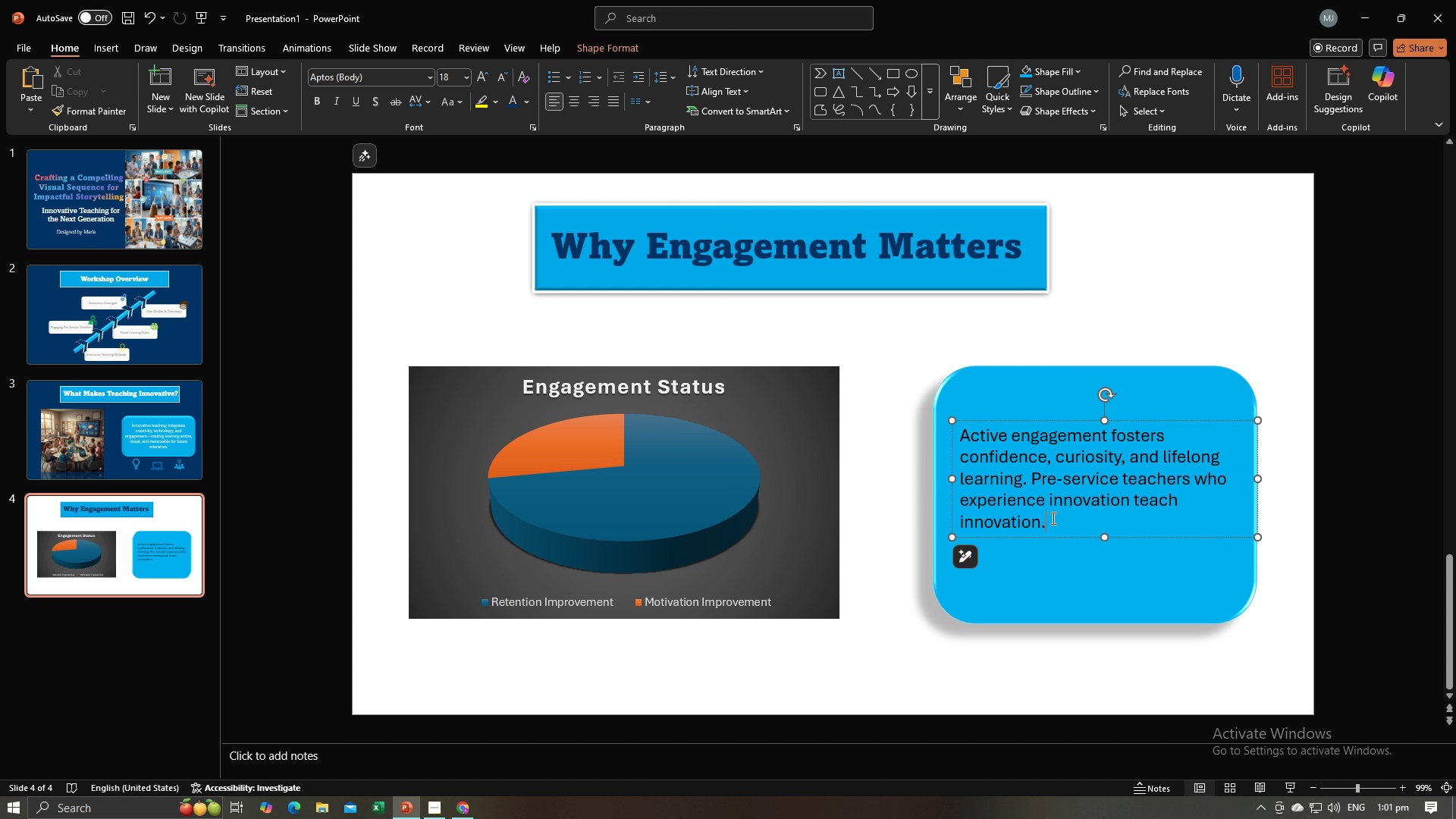 
left_click_drag(start_coordinate=[1052, 518], to_coordinate=[978, 438])
 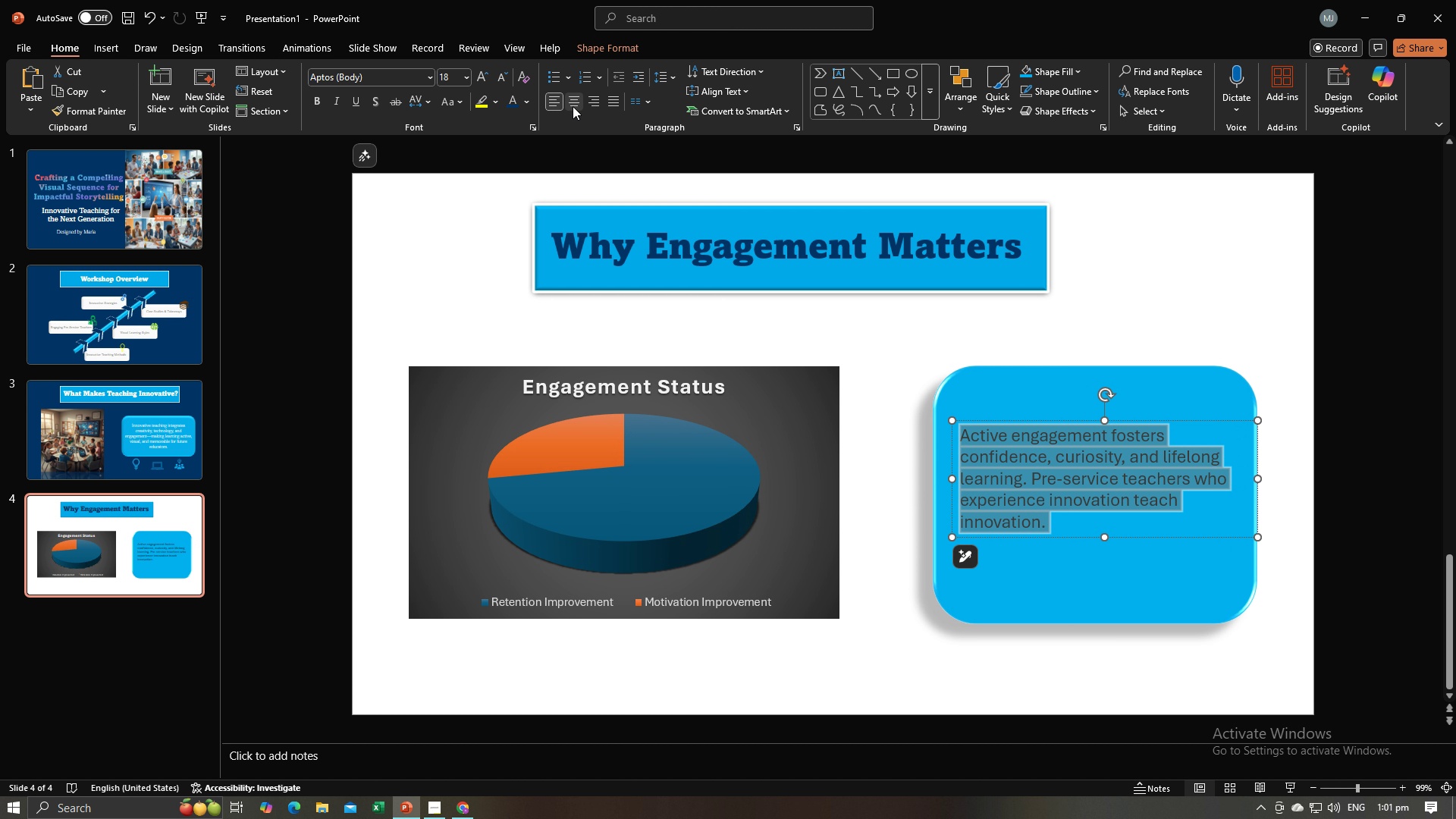 
left_click([571, 102])
 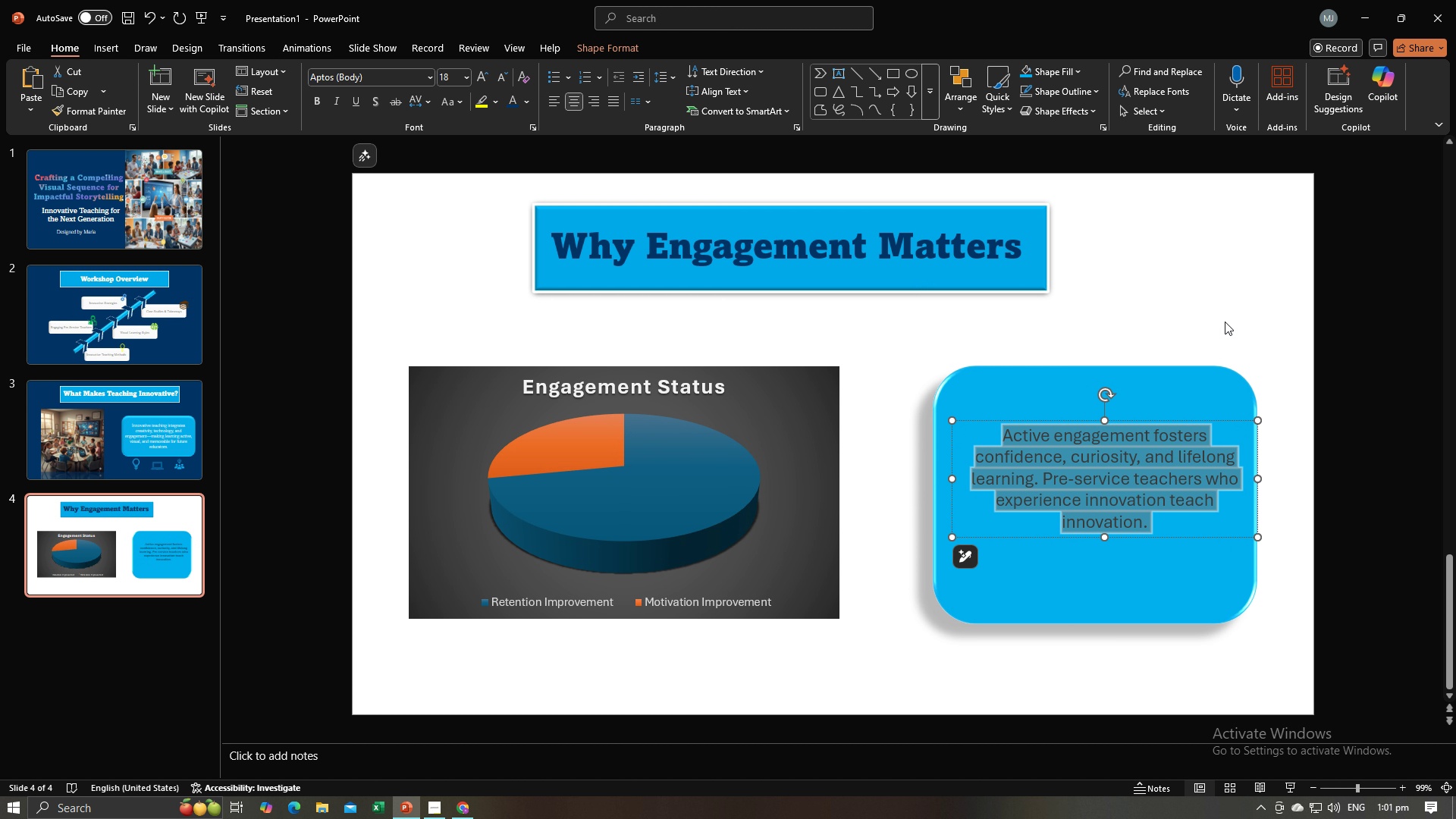 
left_click([1225, 322])
 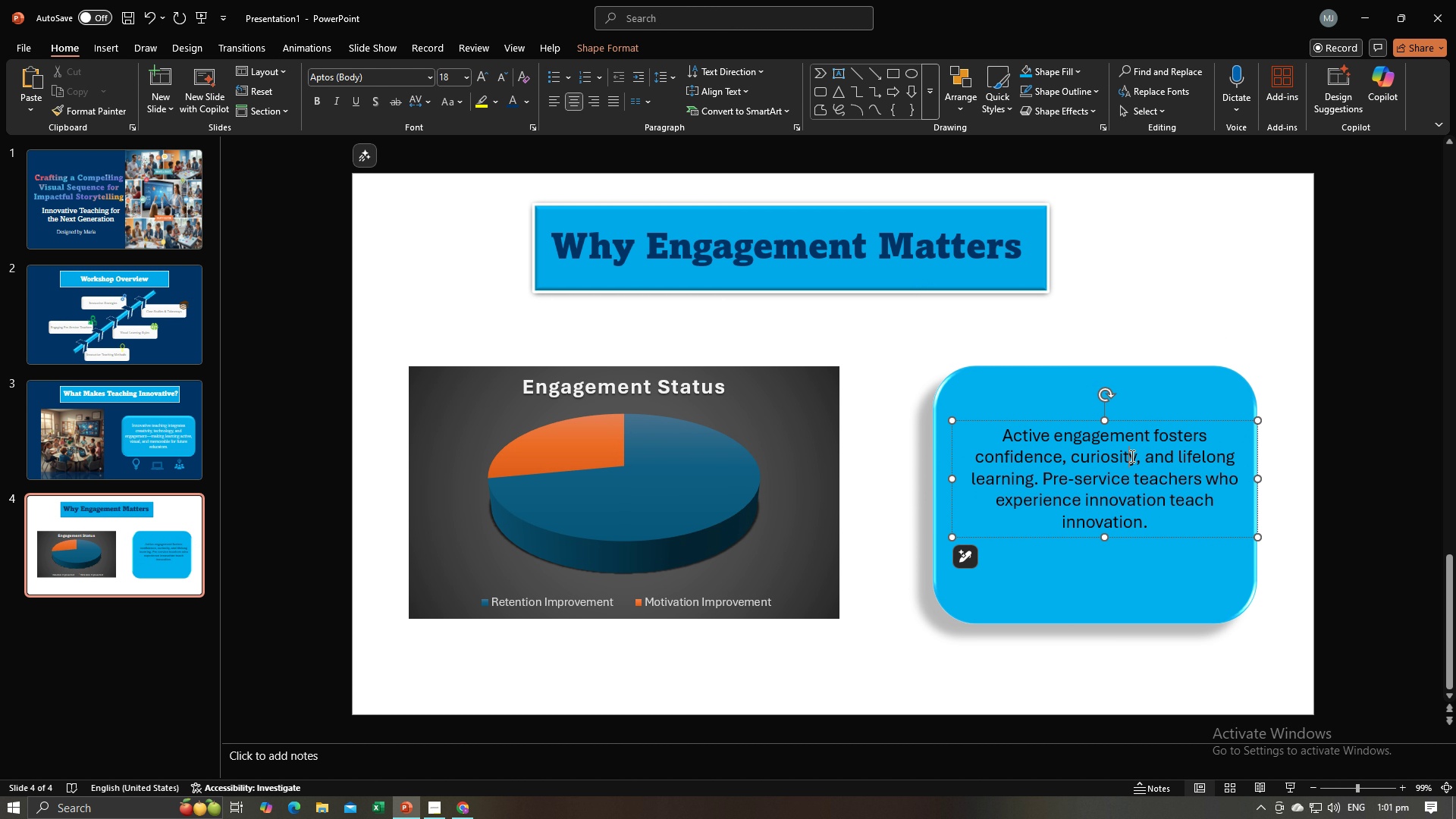 
hold_key(key=ShiftLeft, duration=0.31)
 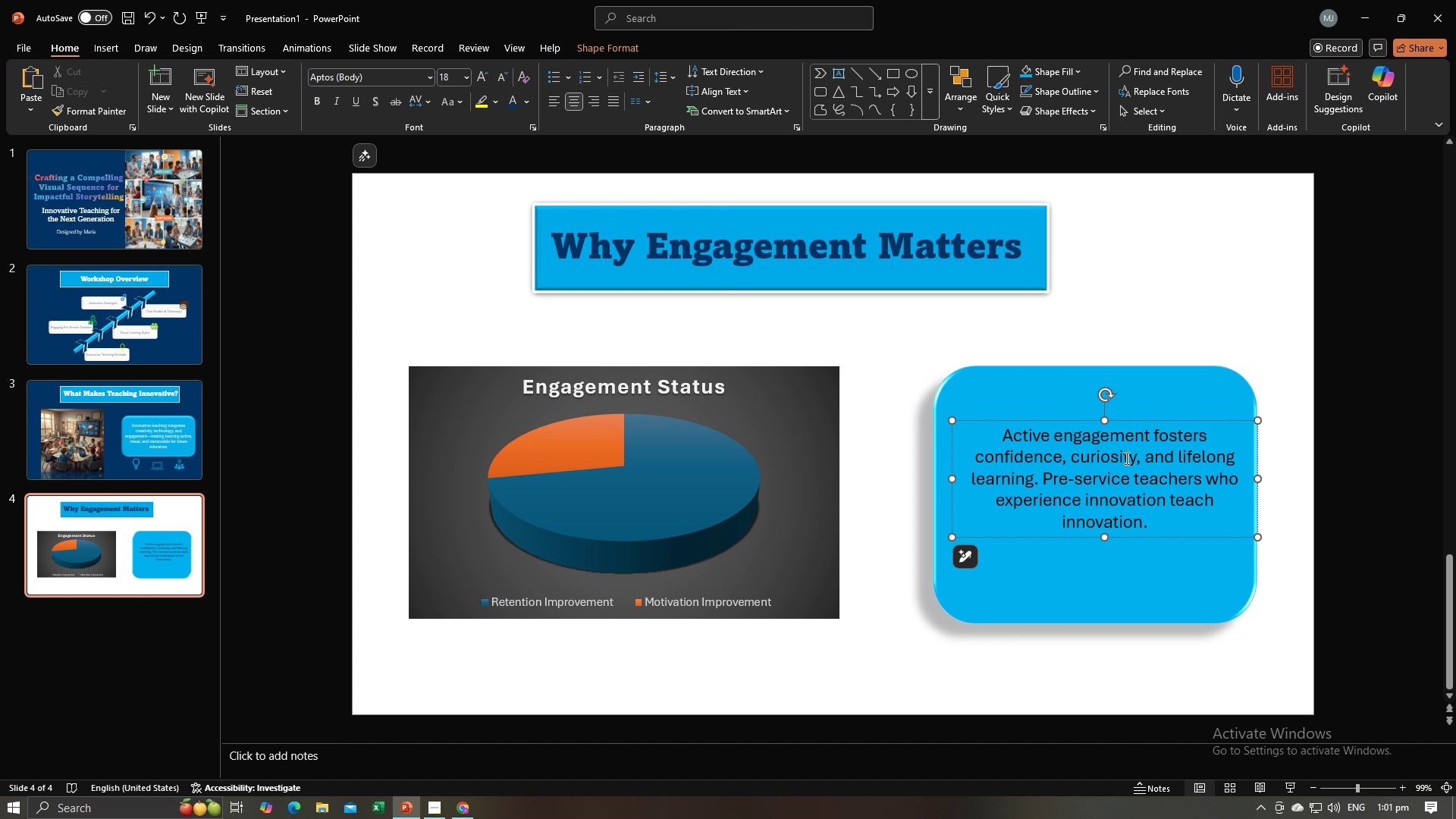 
key(Control+A)
 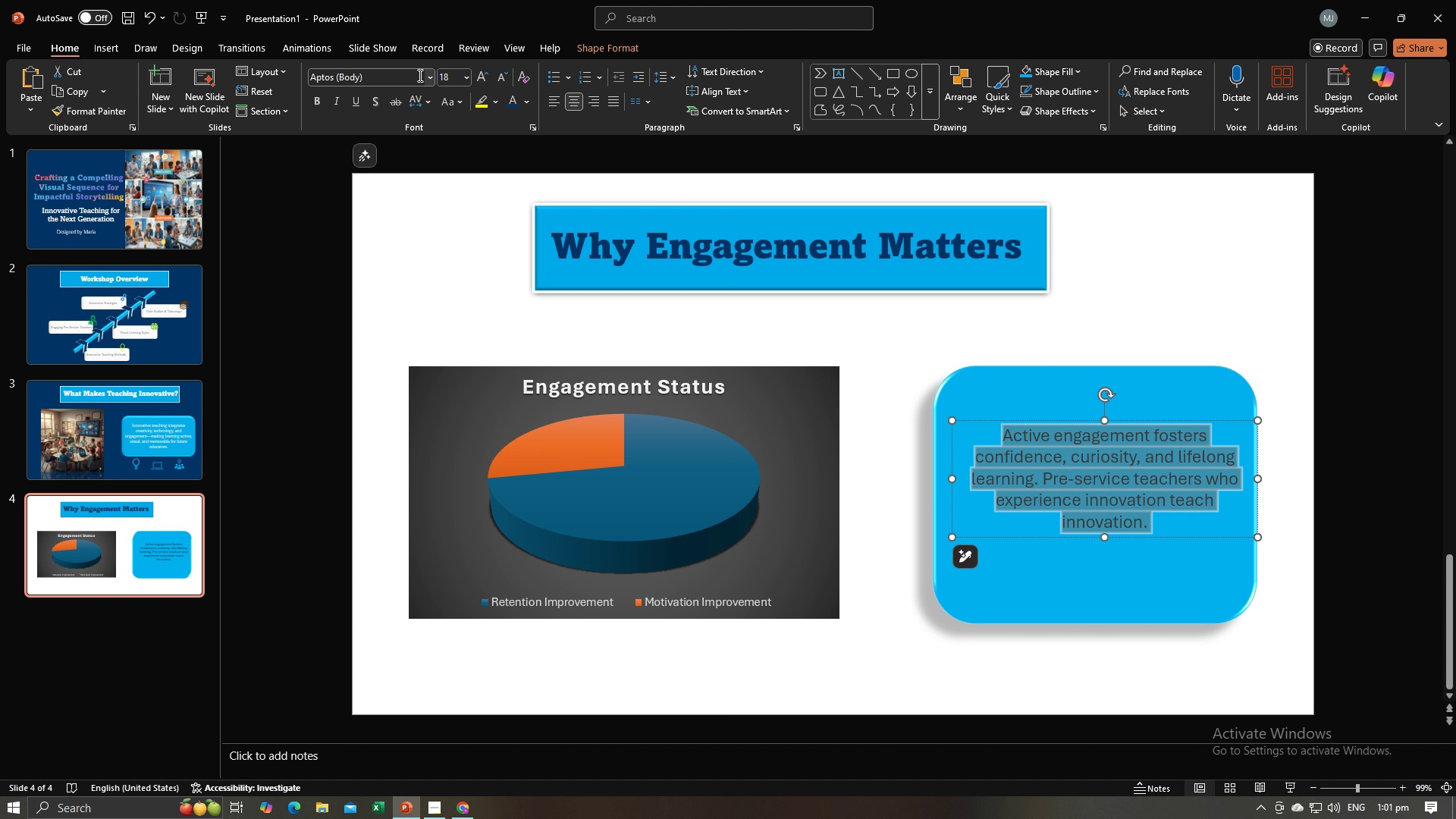 
left_click([441, 80])
 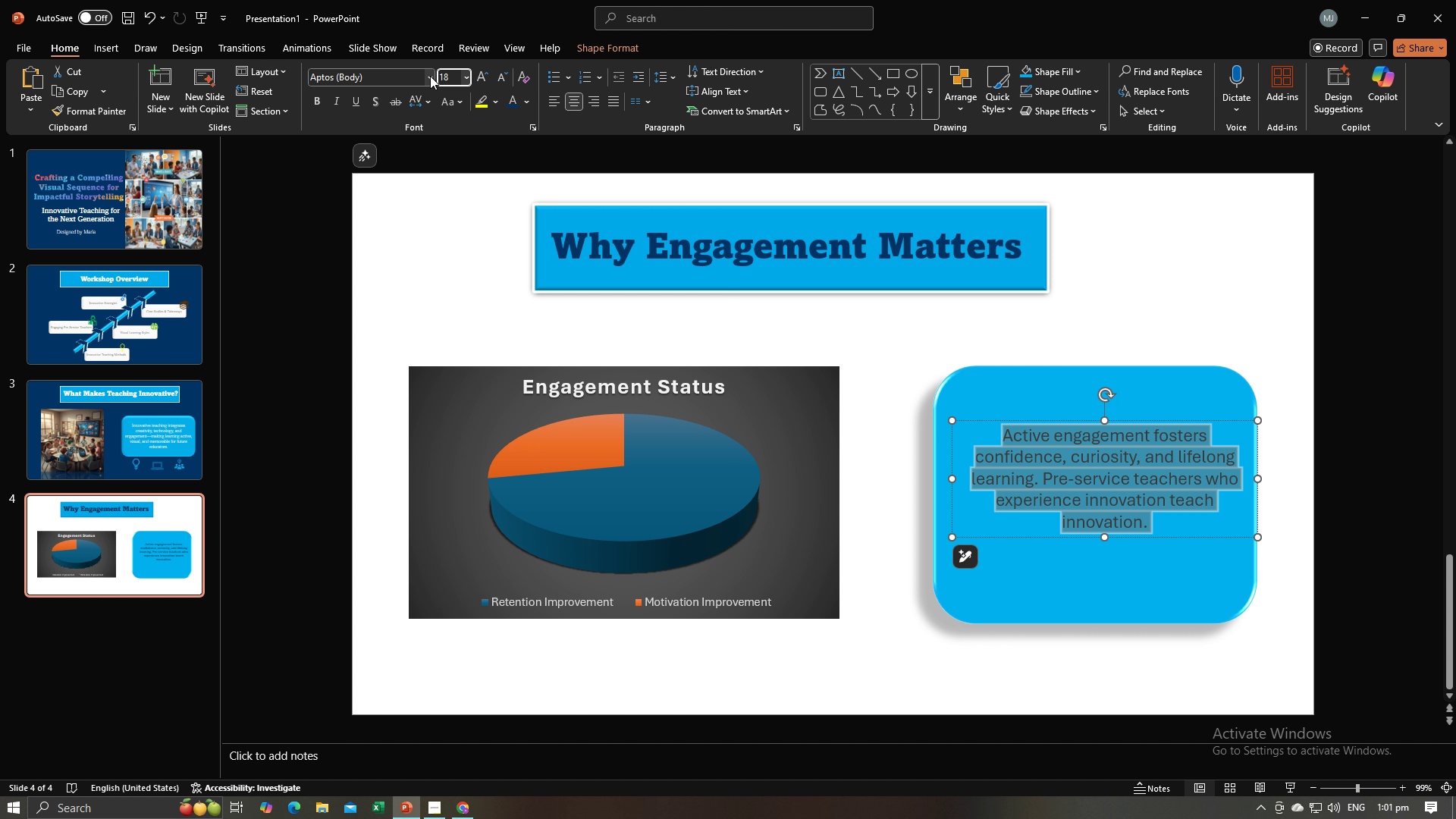 
left_click([430, 76])
 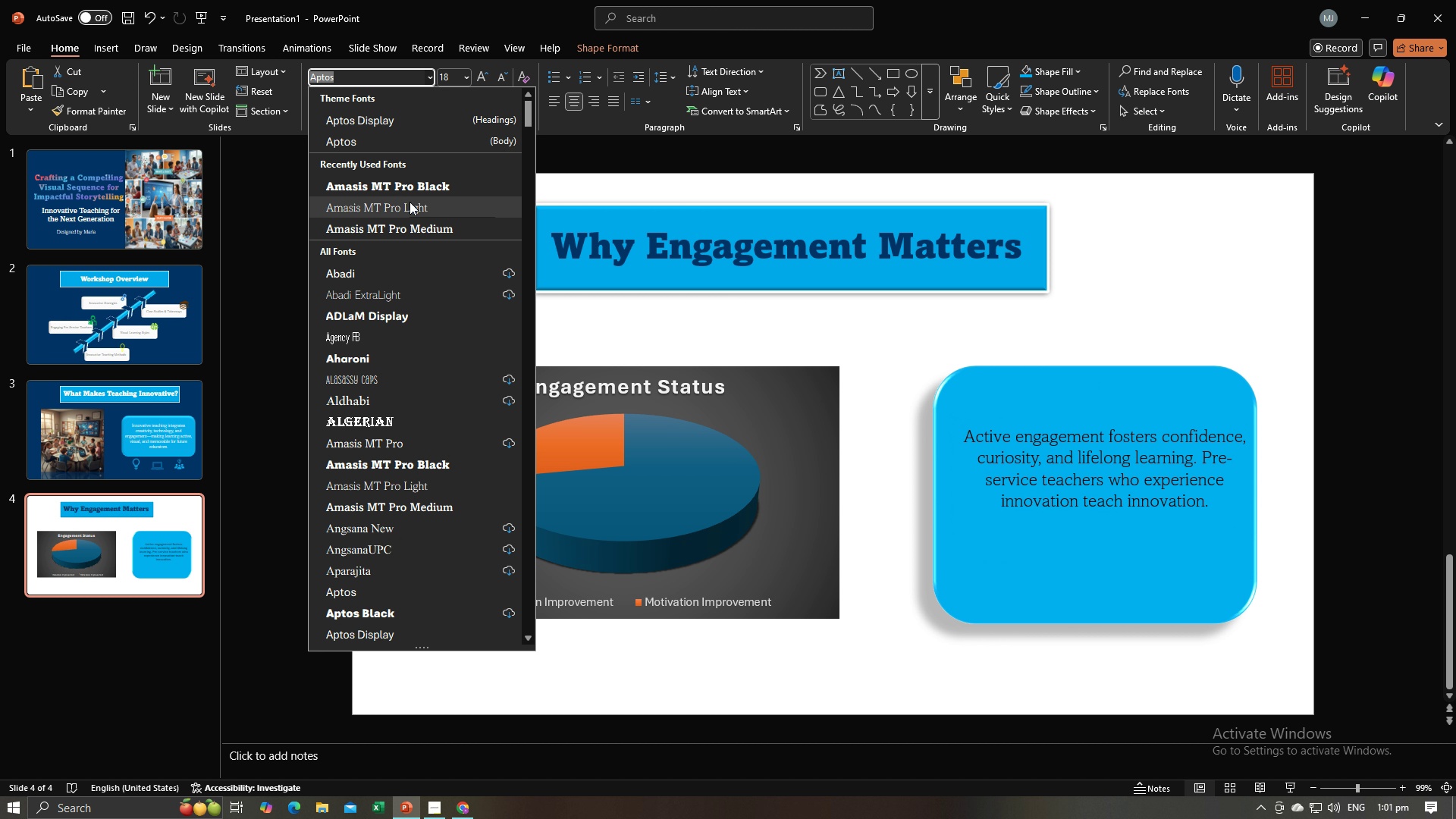 
left_click([410, 202])
 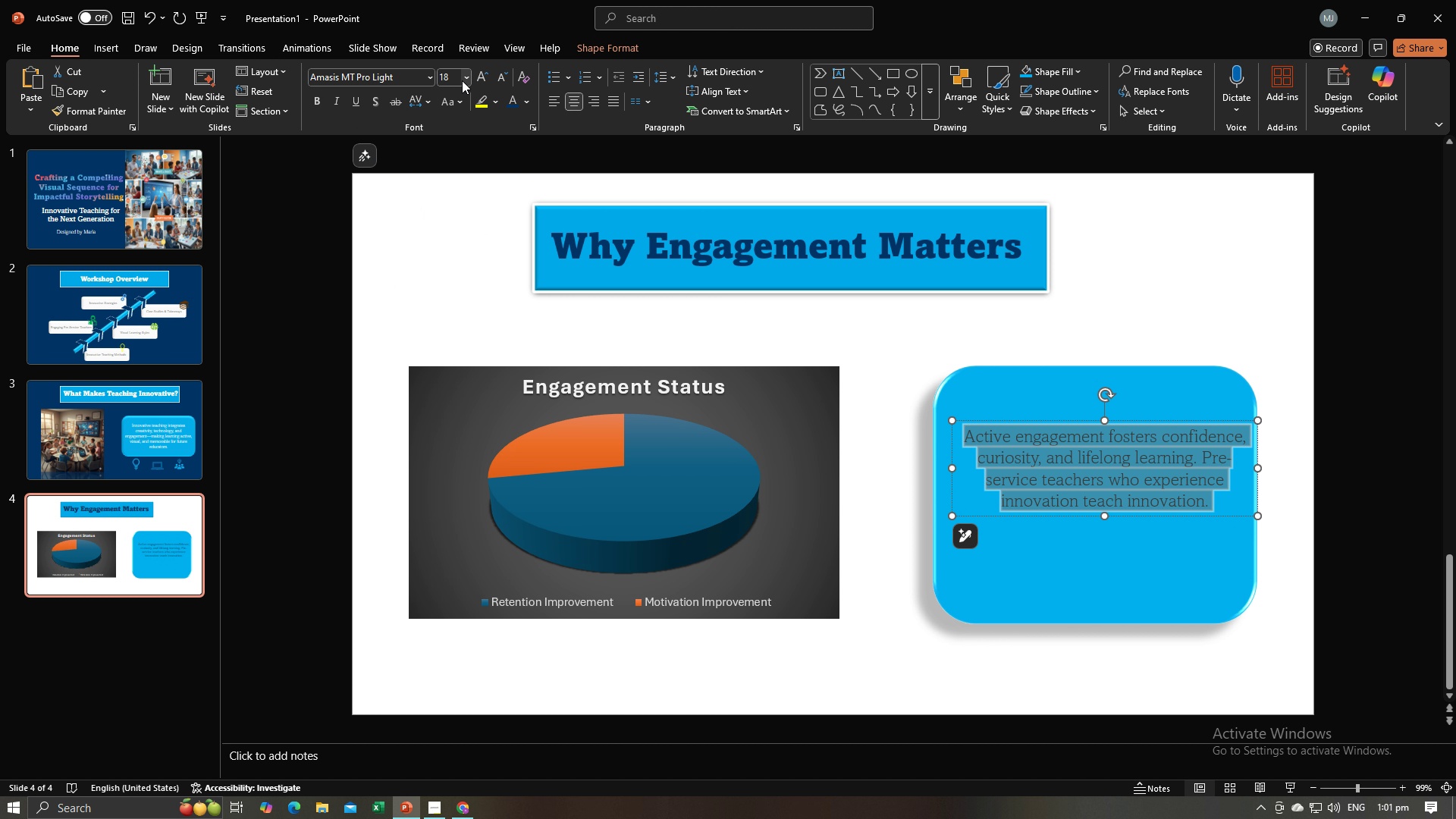 
left_click([465, 78])
 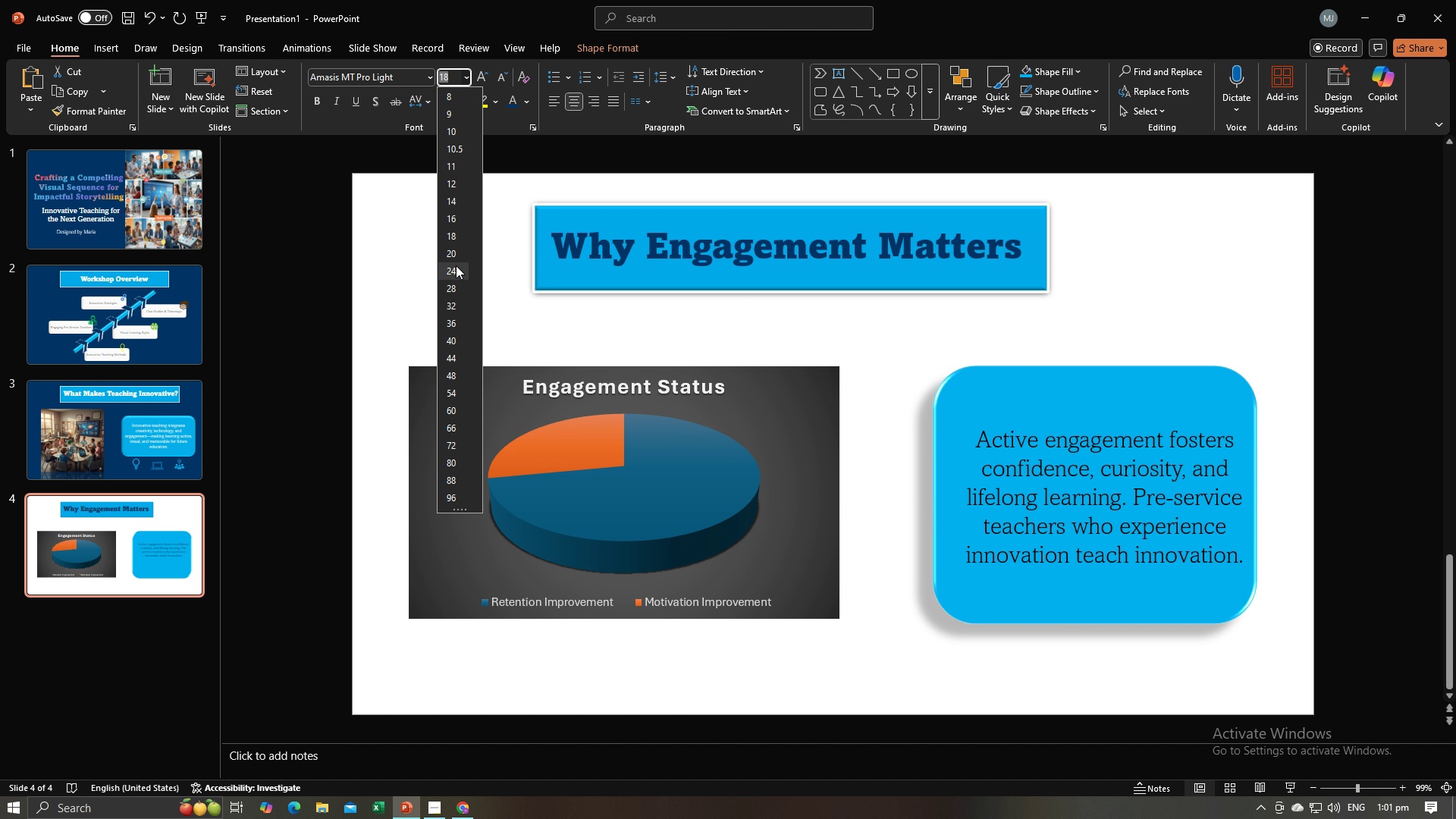 
left_click([456, 265])
 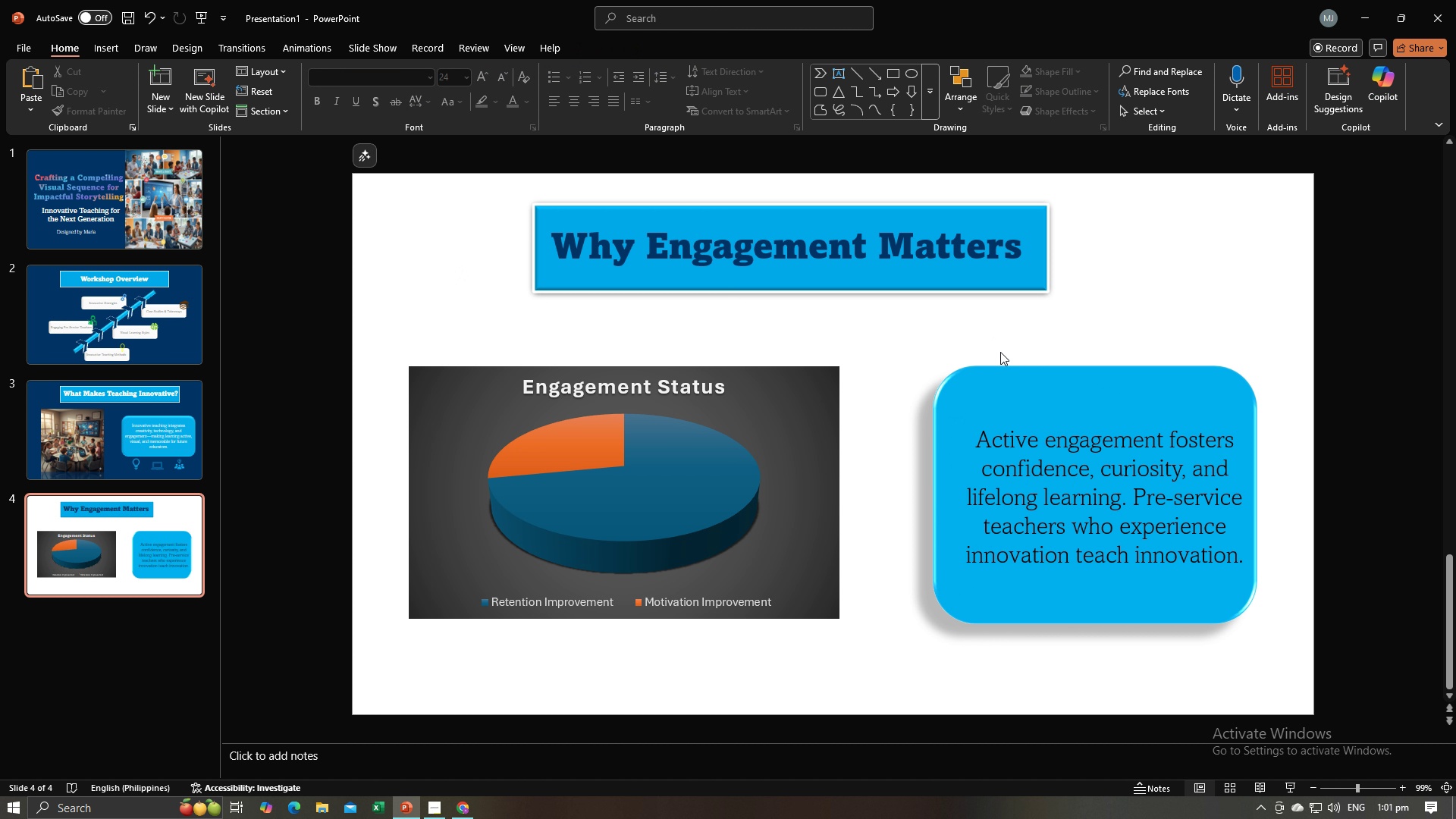 
left_click([1068, 438])
 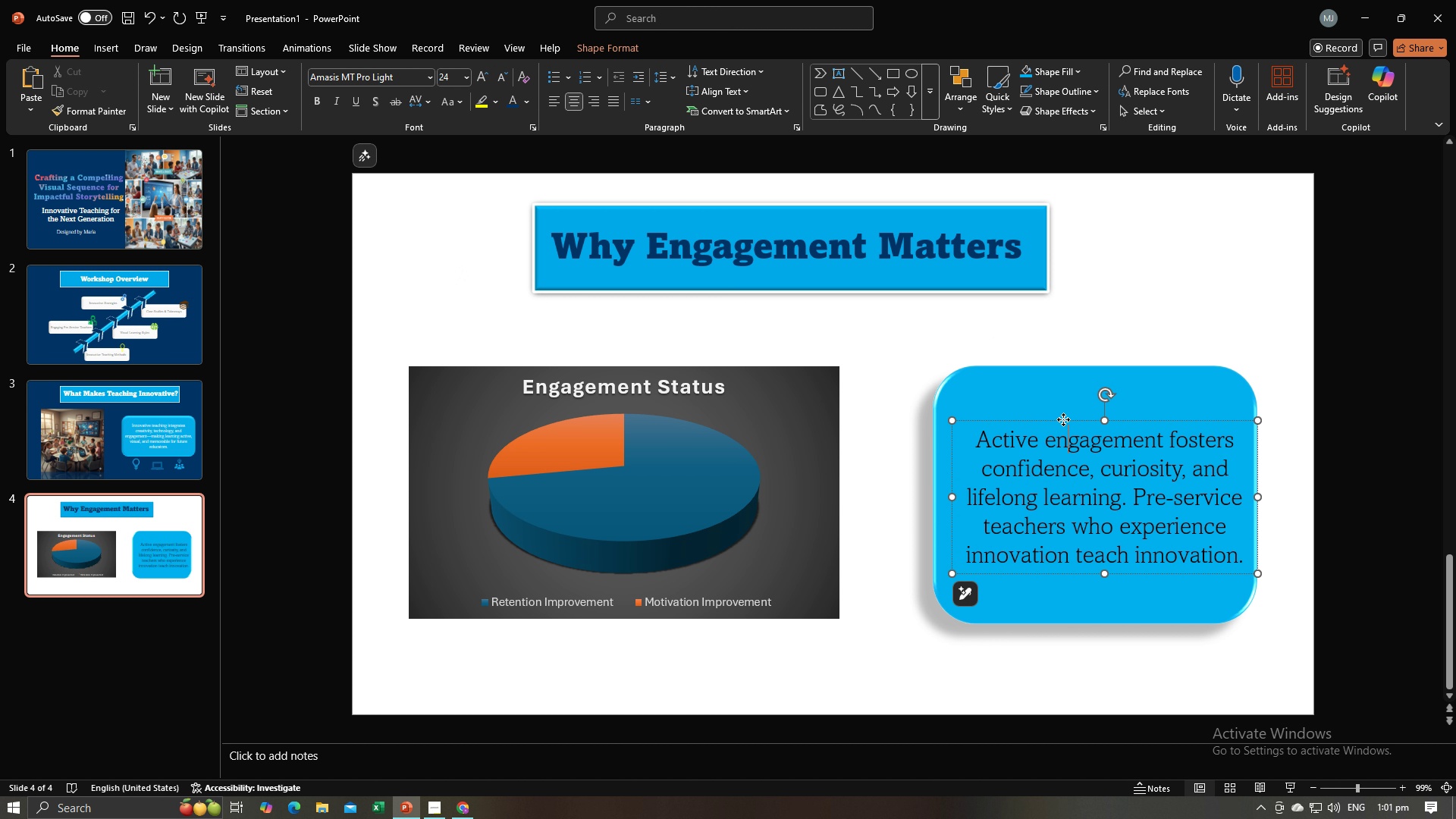 
left_click_drag(start_coordinate=[1063, 419], to_coordinate=[1052, 410])
 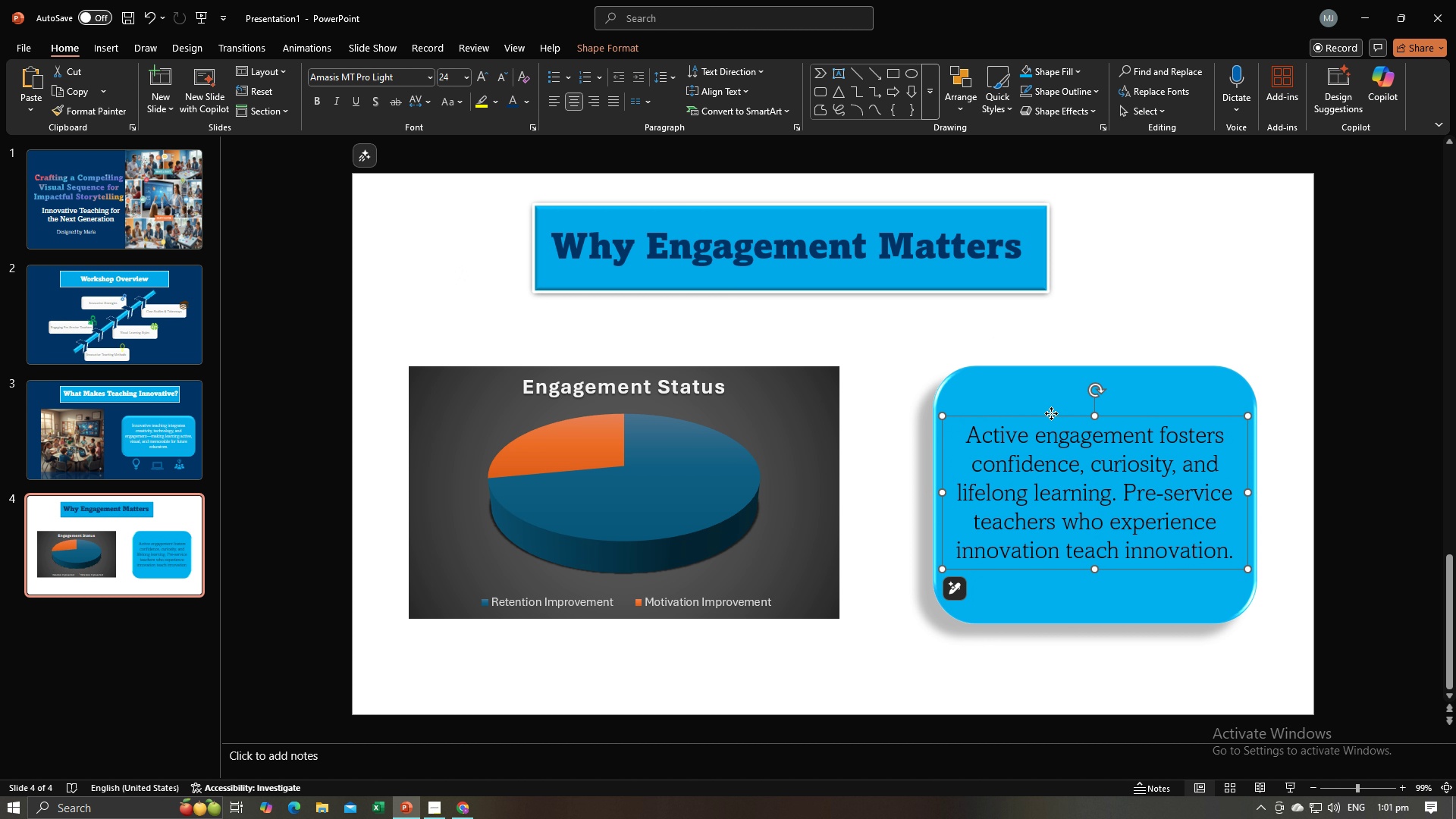 
left_click_drag(start_coordinate=[1051, 413], to_coordinate=[1051, 403])
 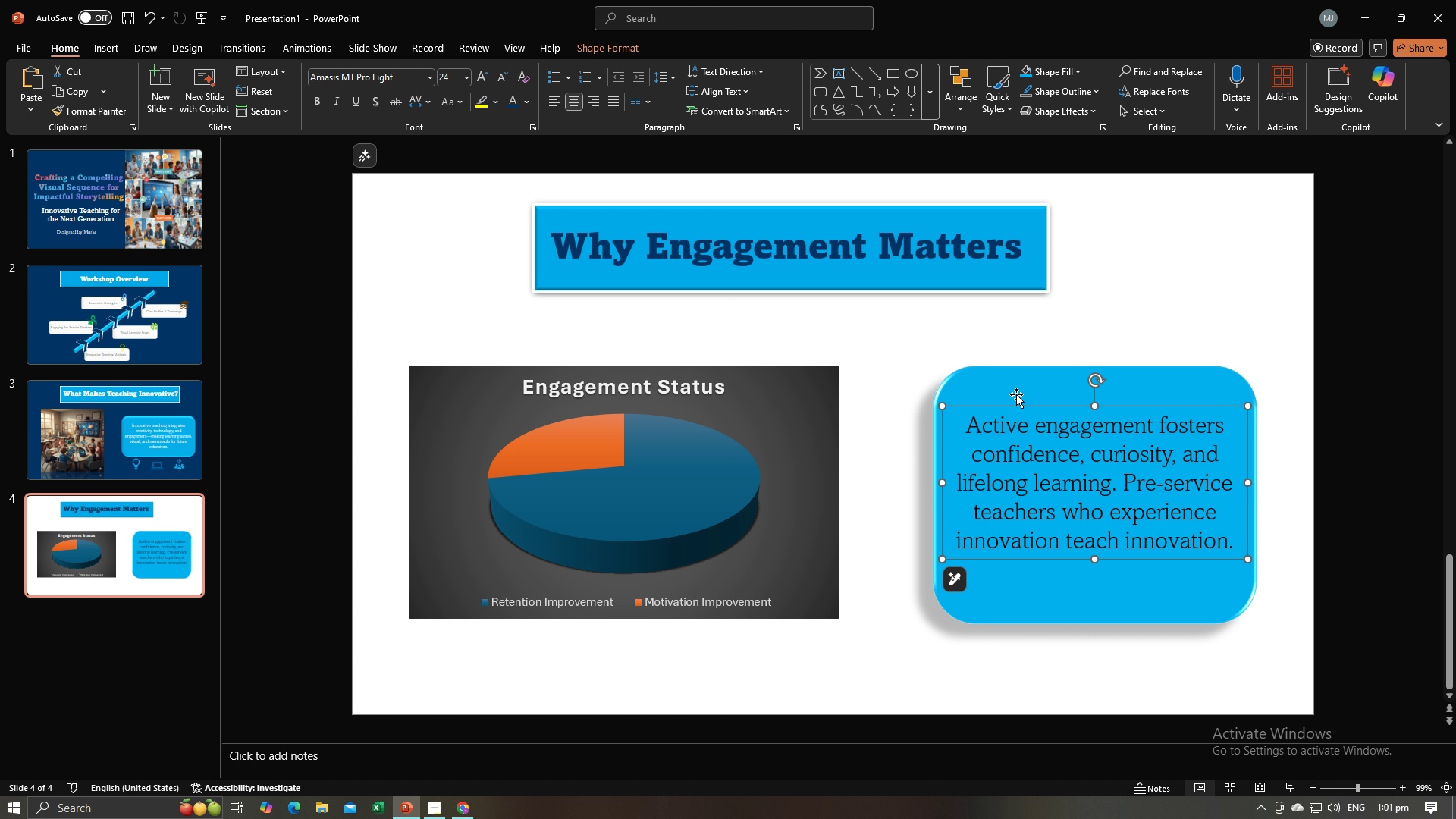 
key(Alt+AltLeft)
 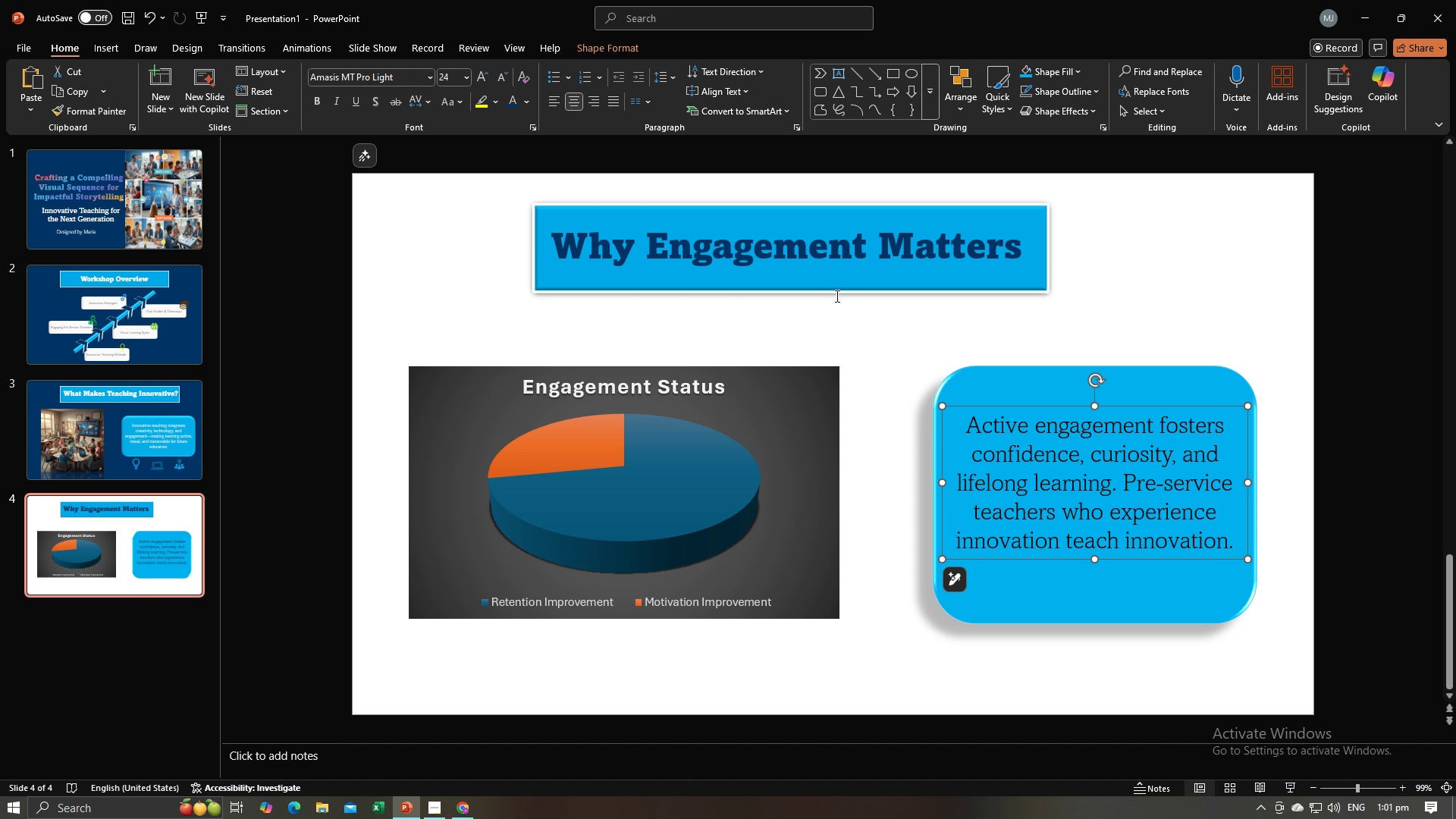 
key(Alt+Tab)
 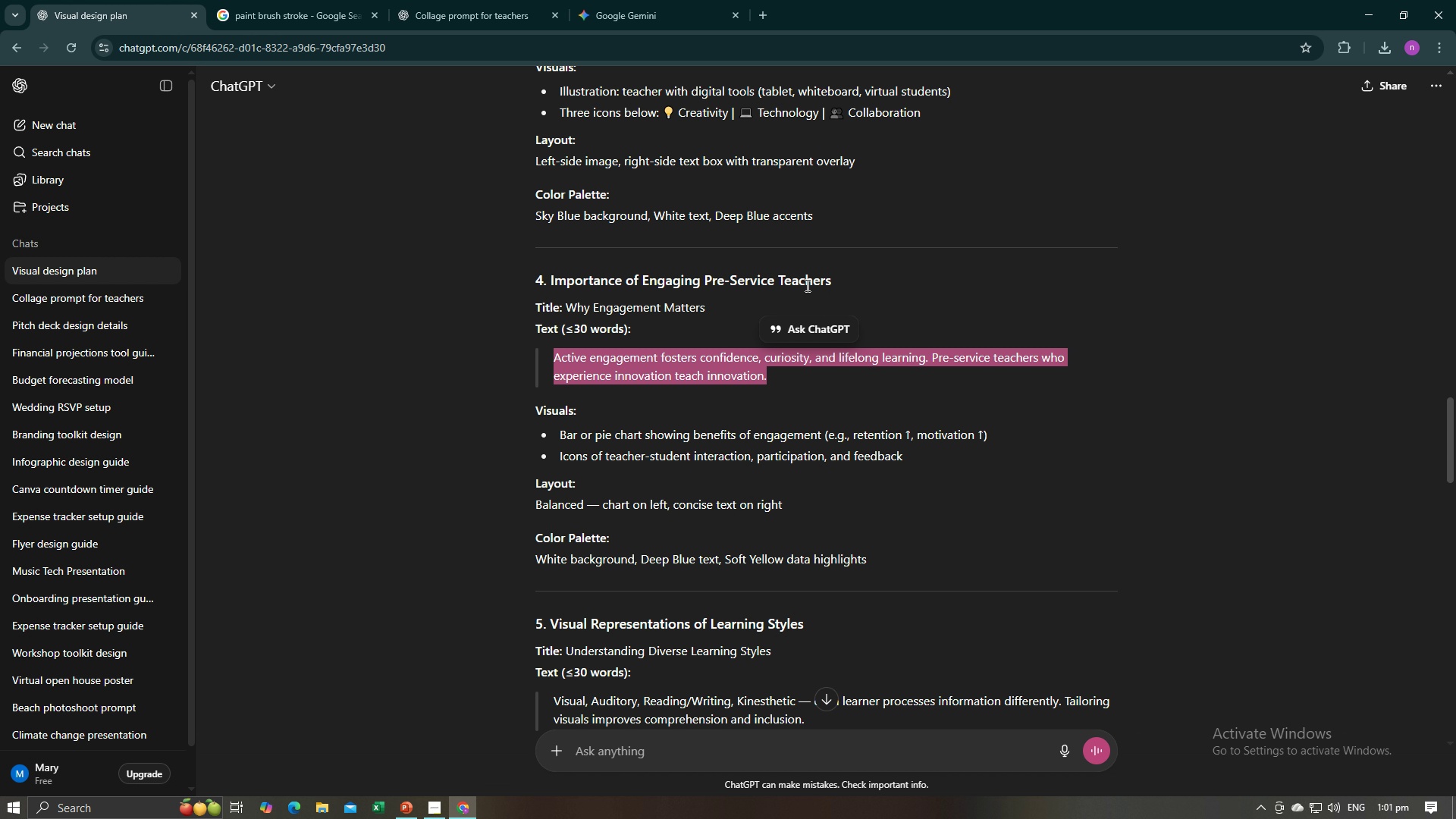 
left_click([451, 332])
 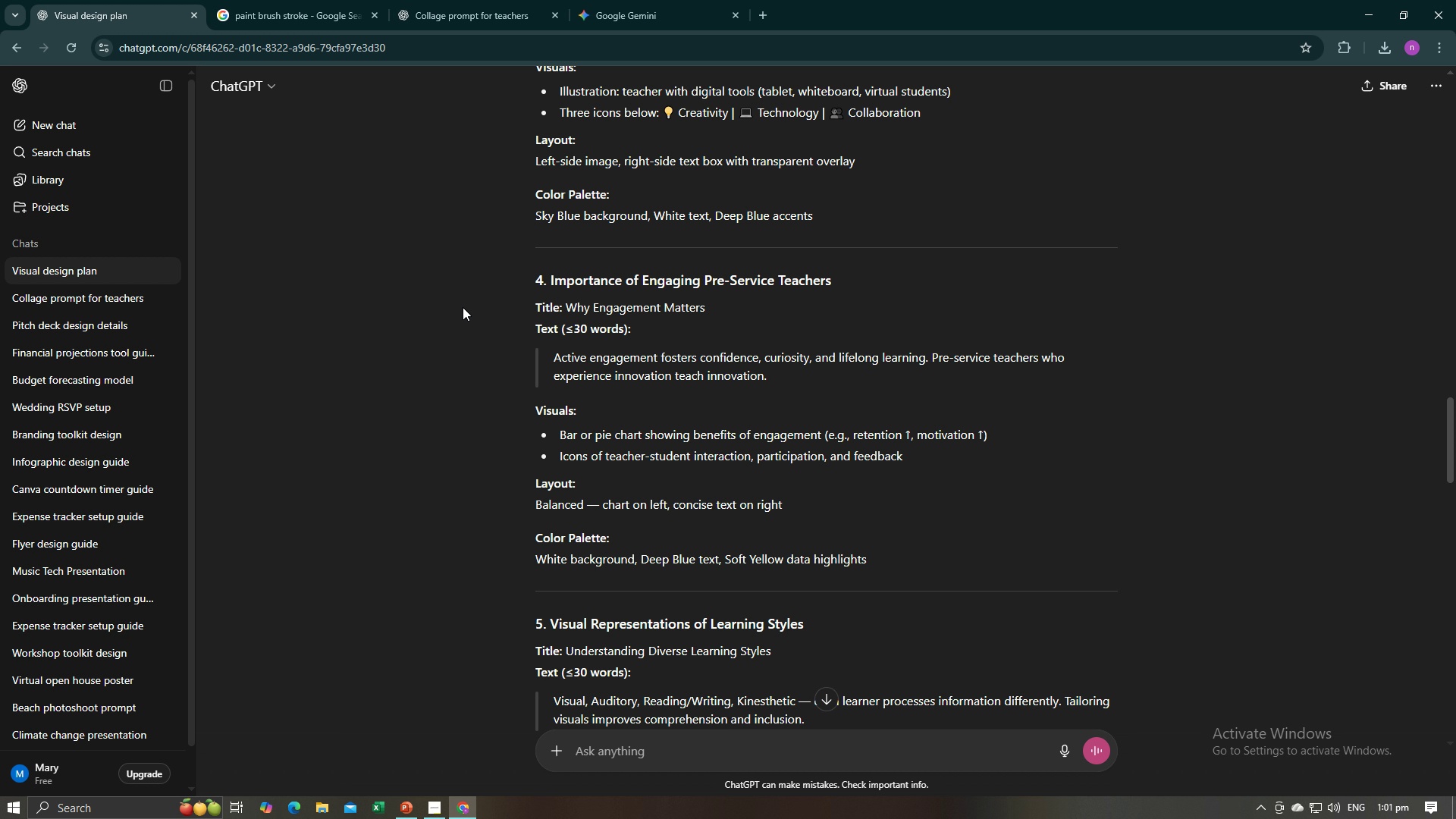 
wait(9.97)
 